 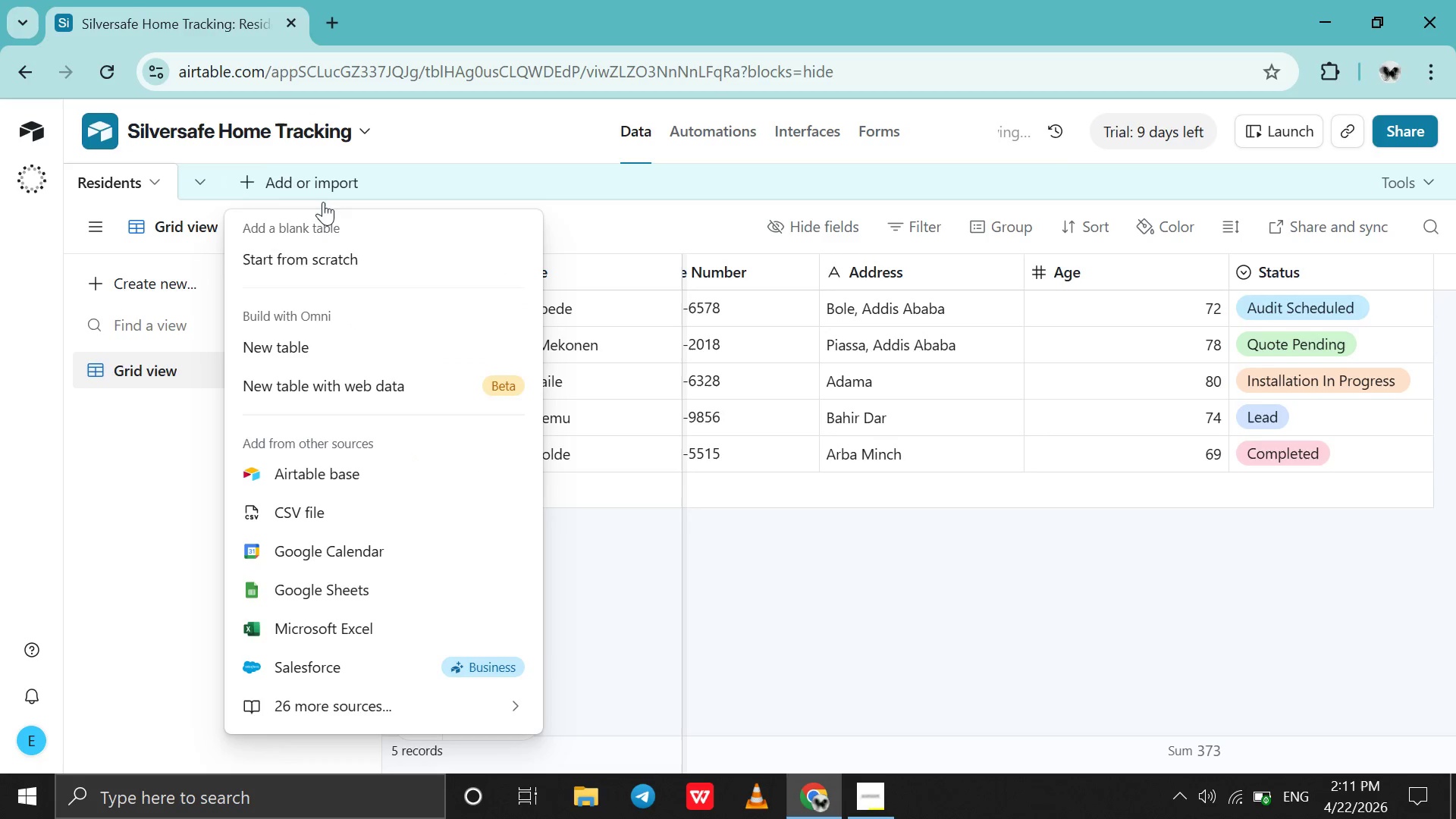 
left_click([406, 263])
 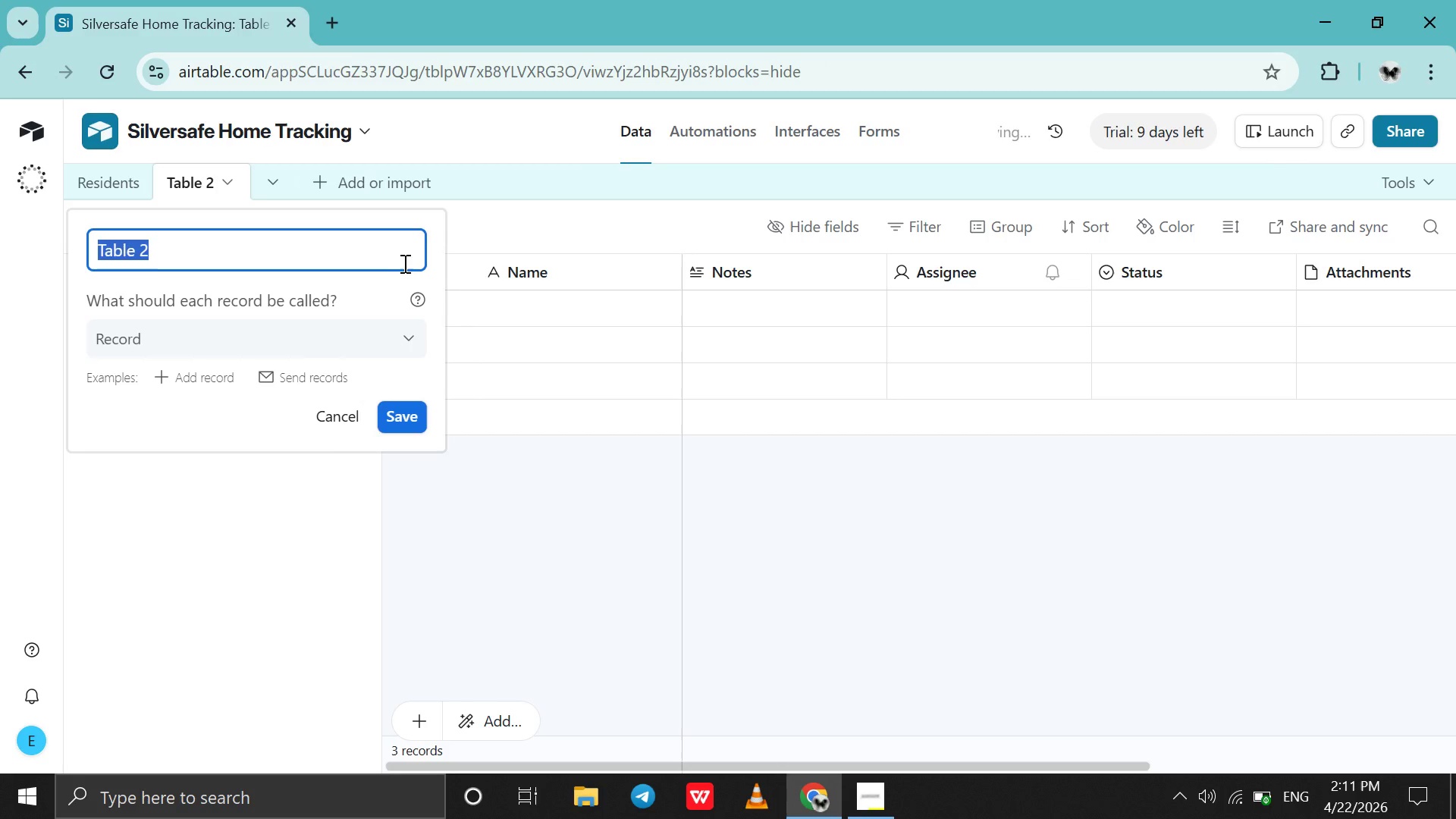 
double_click([394, 263])
 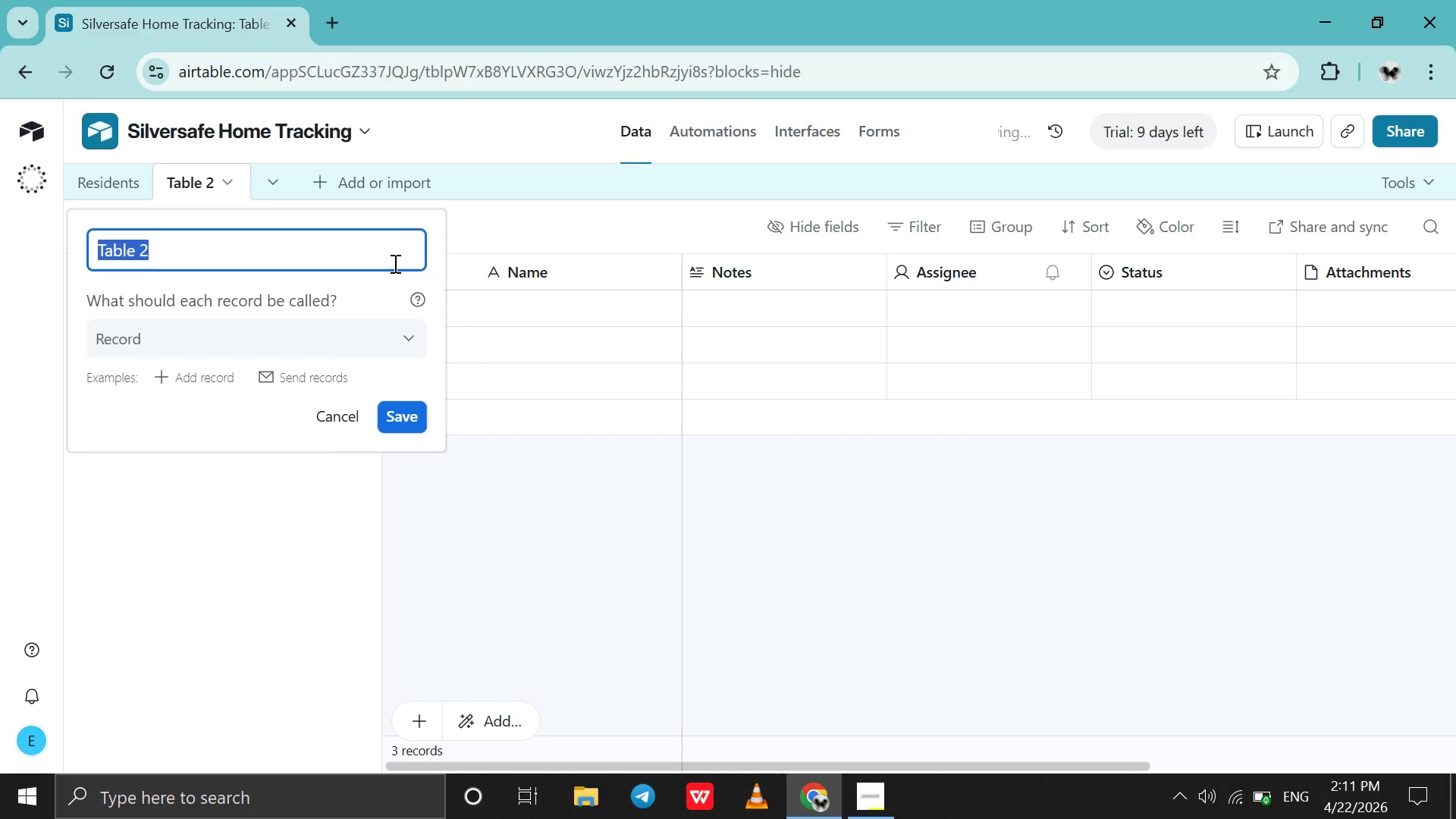 
triple_click([394, 263])
 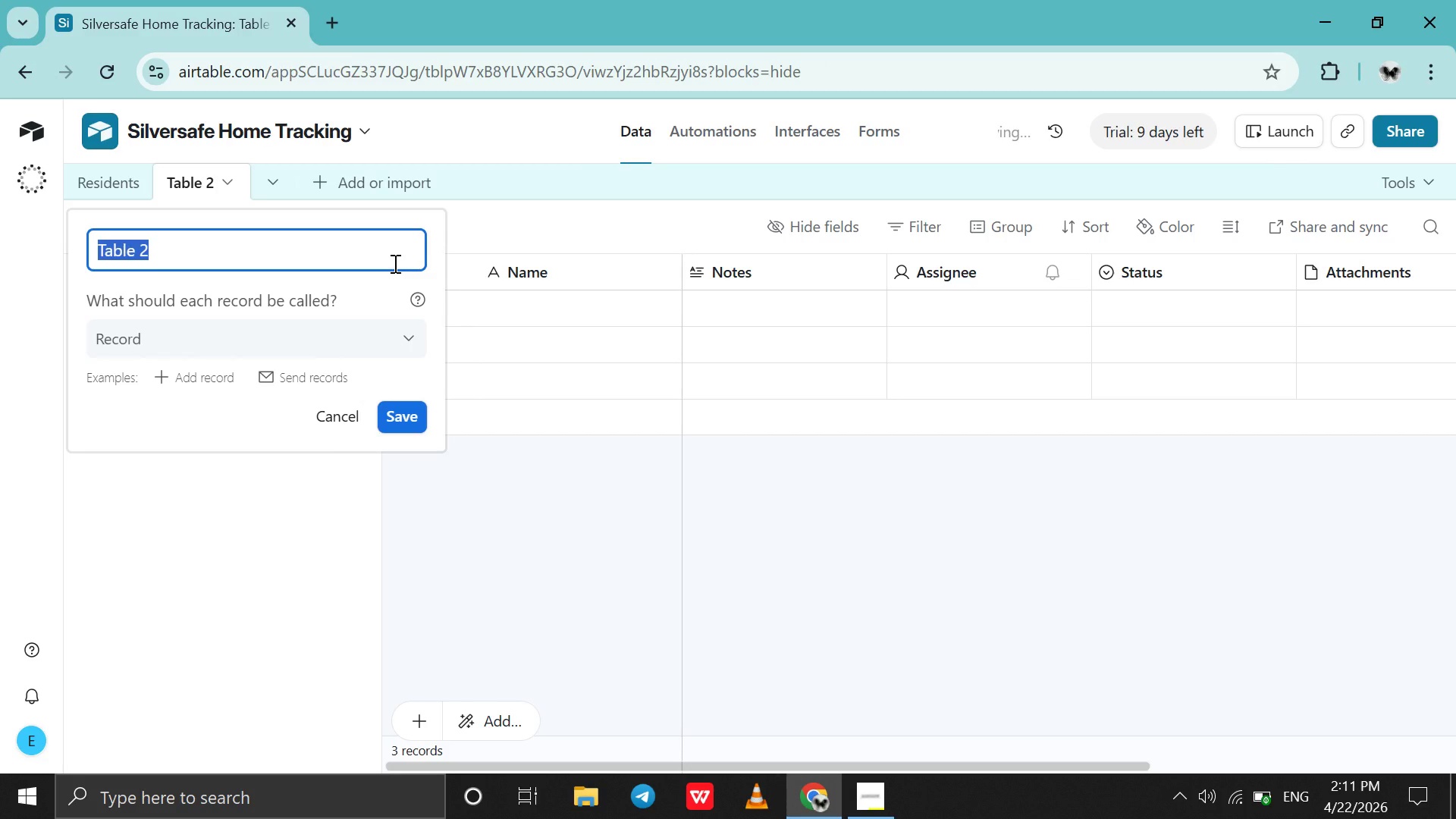 
triple_click([394, 263])
 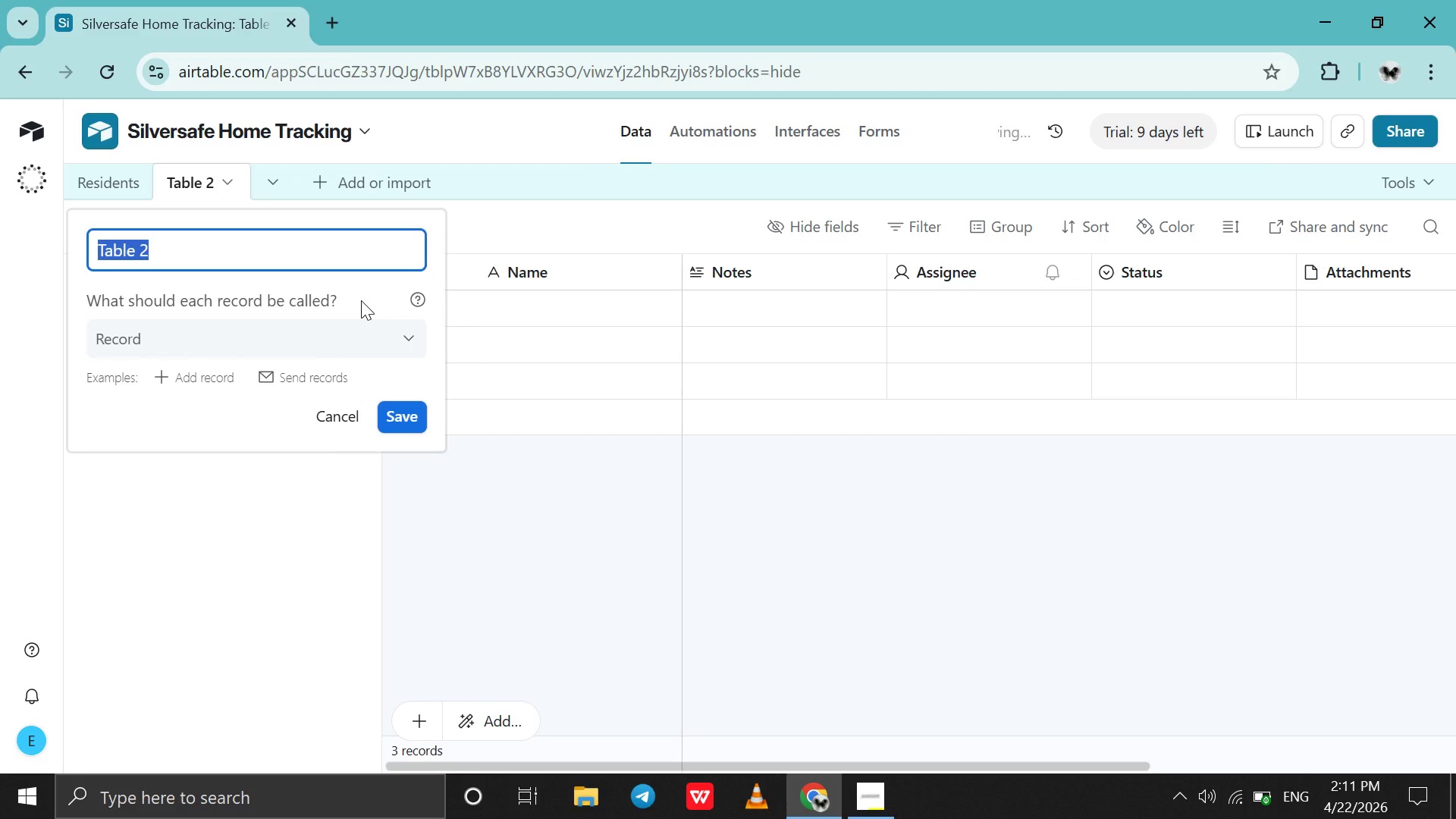 
type(Safte)
key(Backspace)
key(Backspace)
type(ety Audits )
 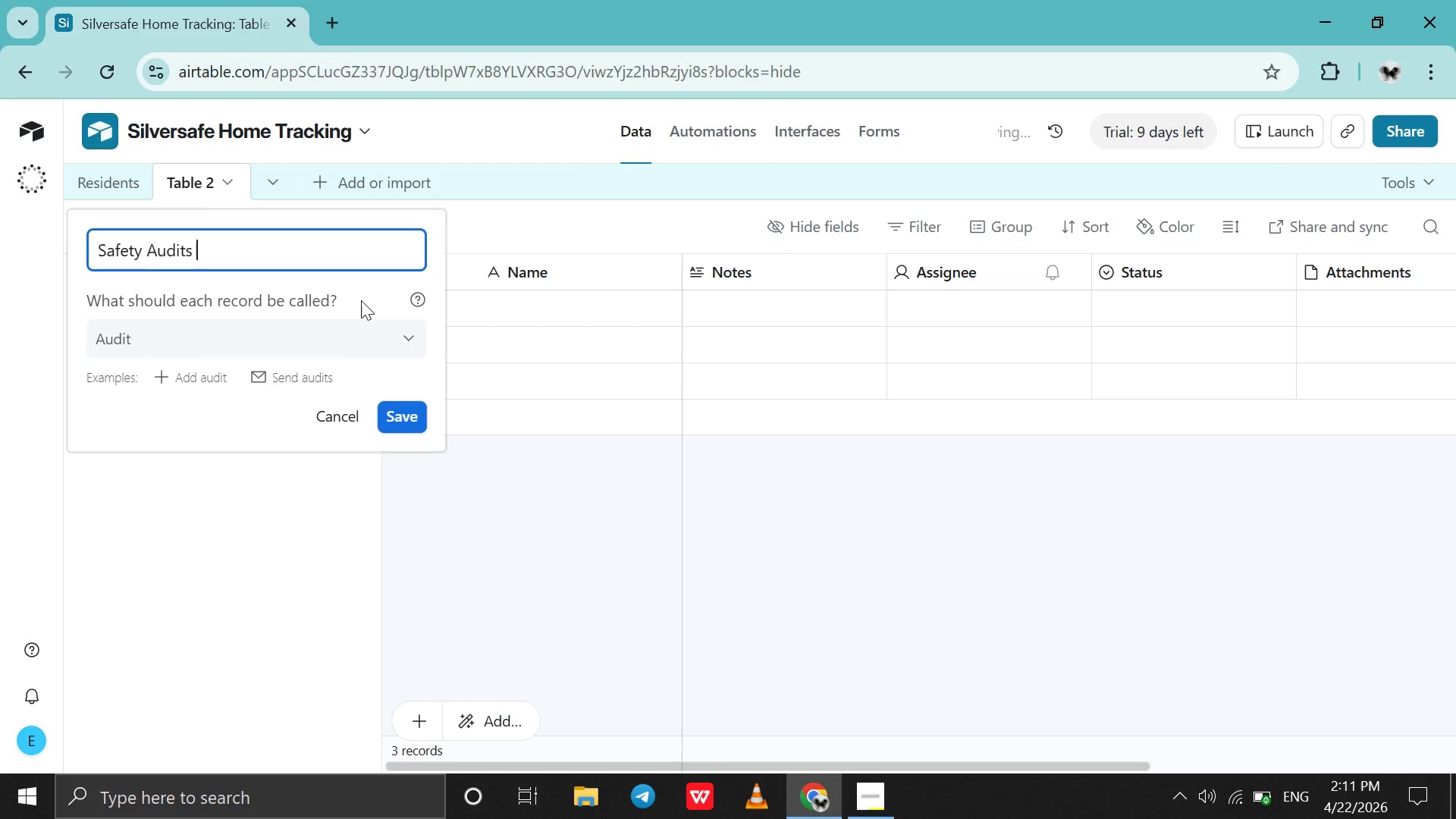 
key(Enter)
 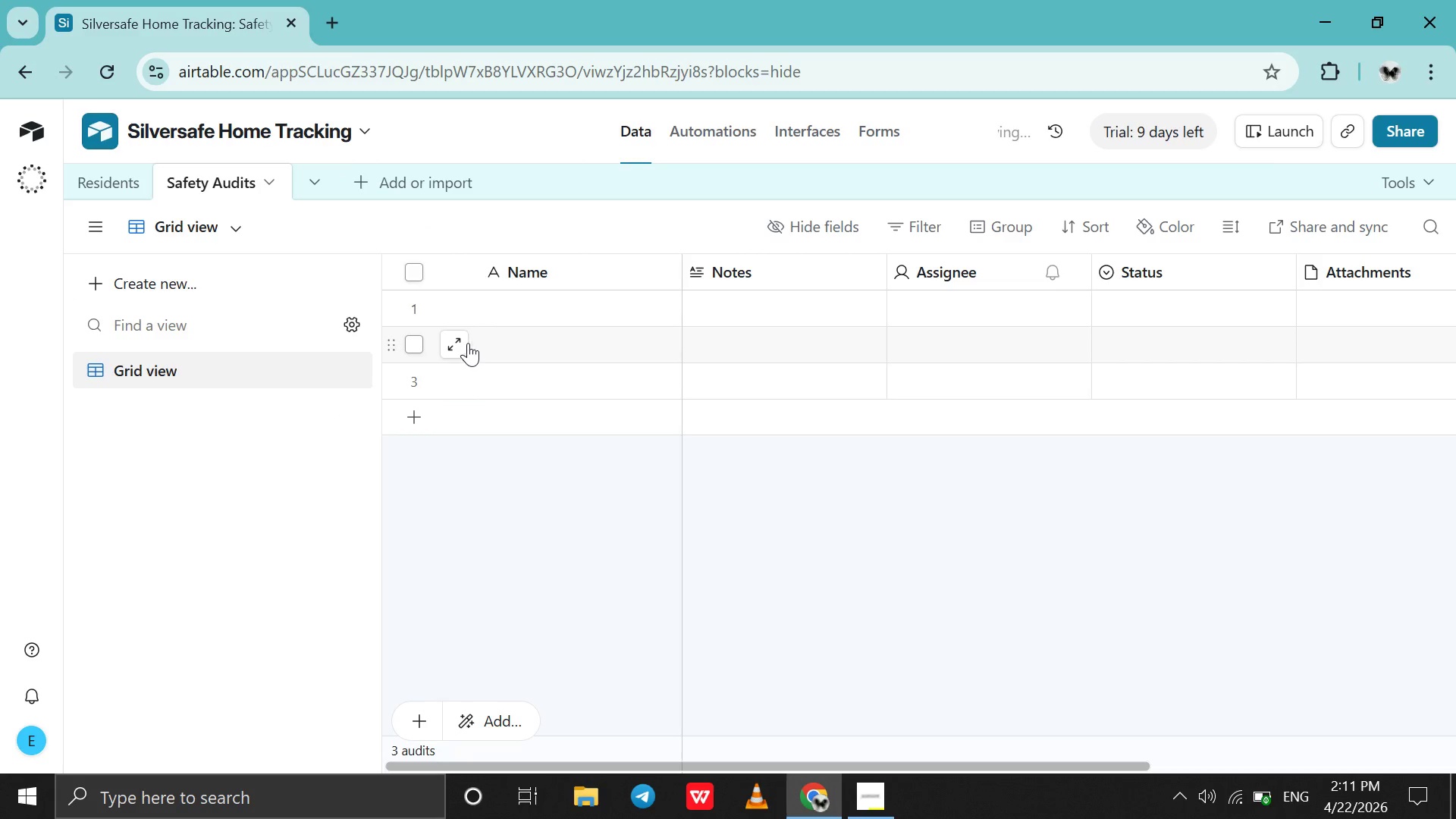 
left_click([534, 288])
 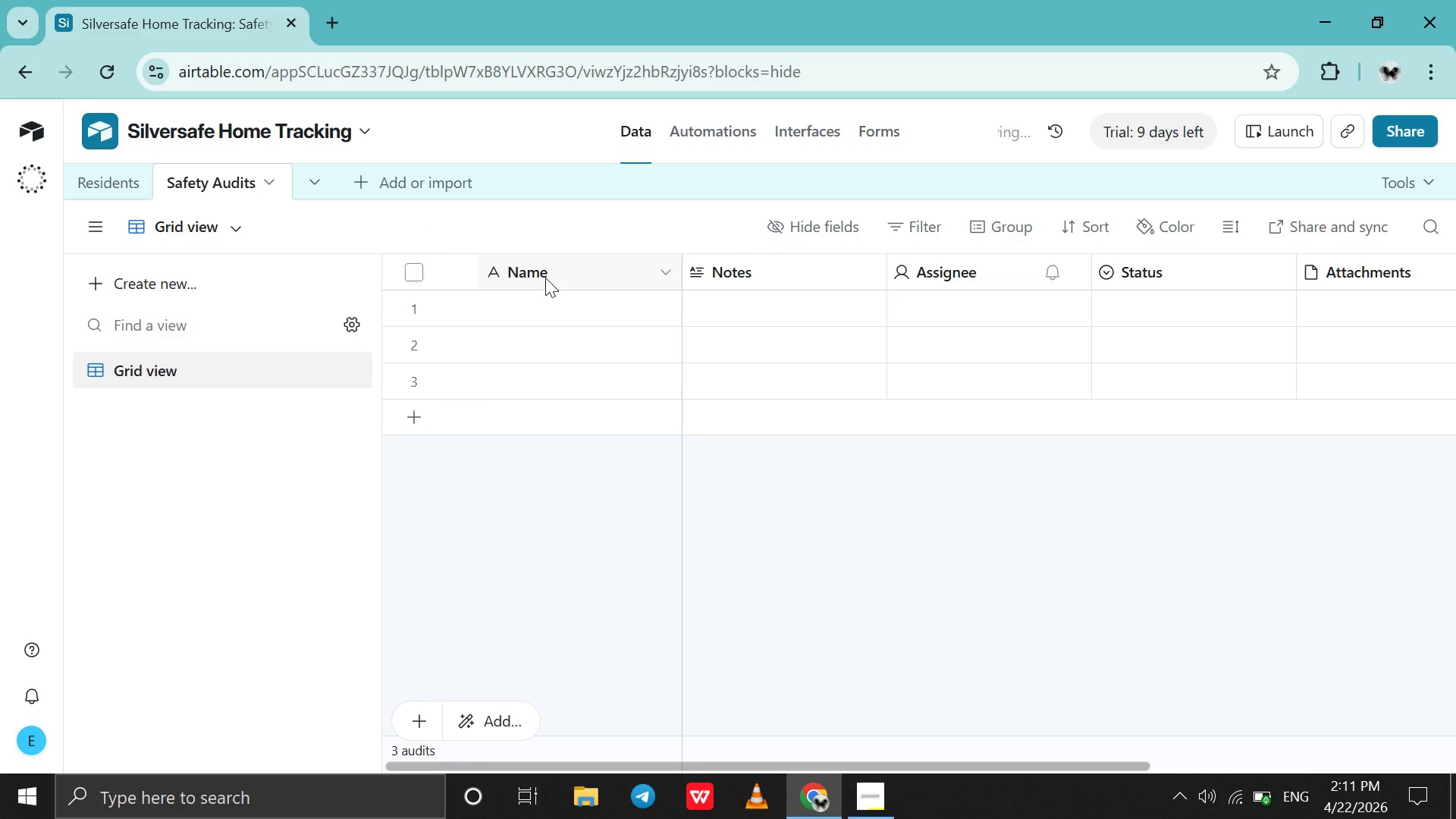 
double_click([545, 278])
 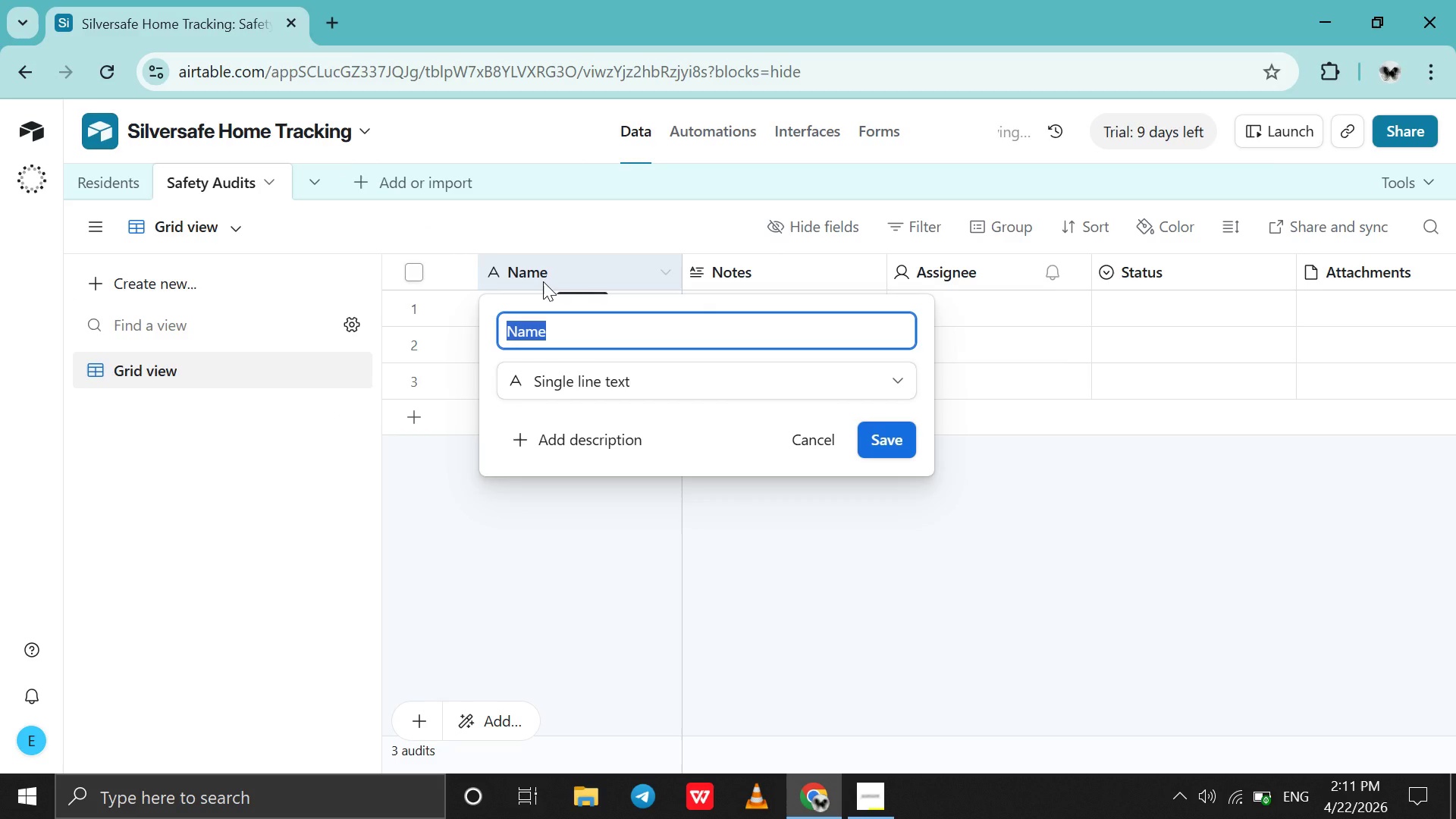 
type(Audit ID)
 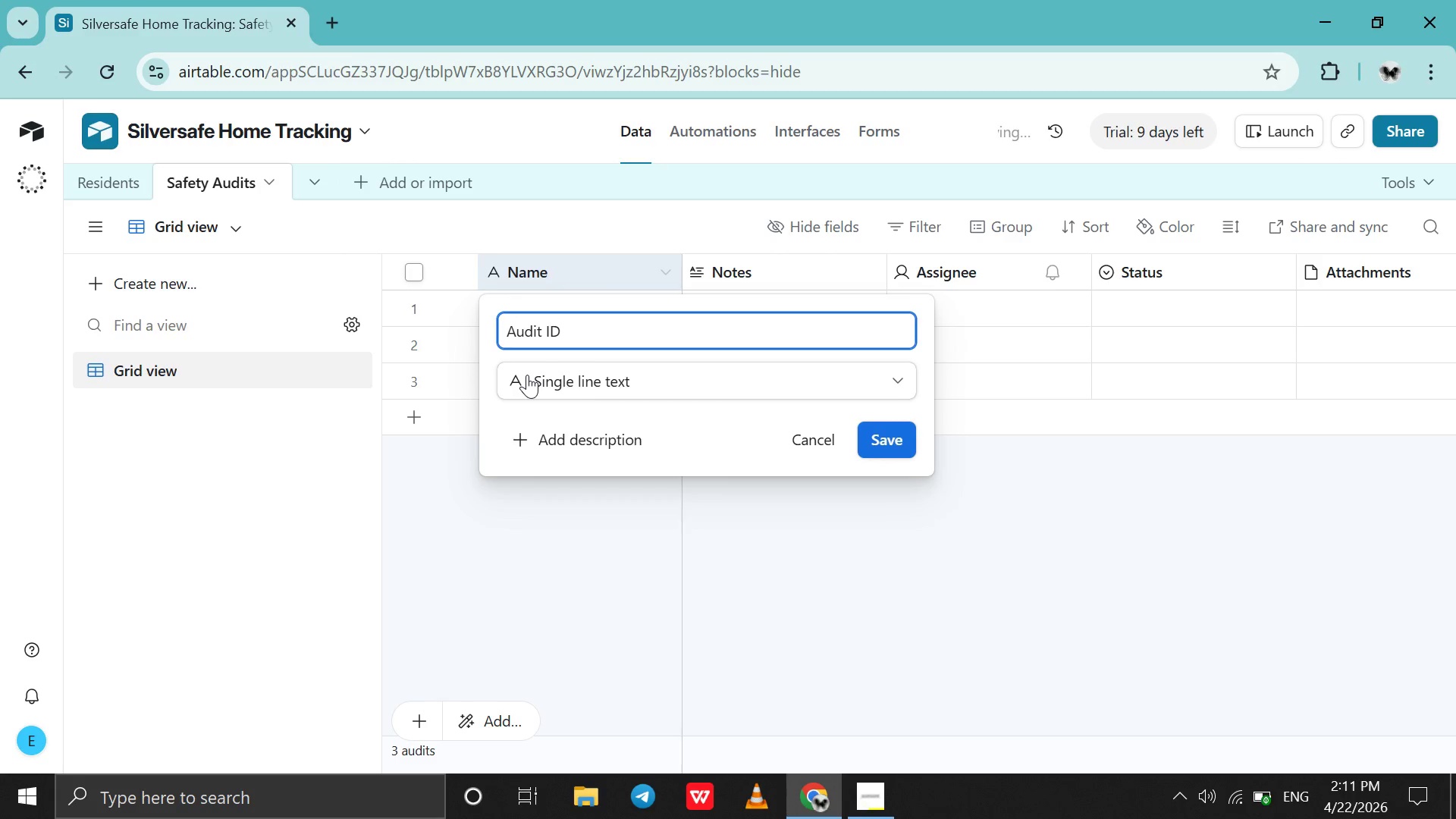 
key(A)
 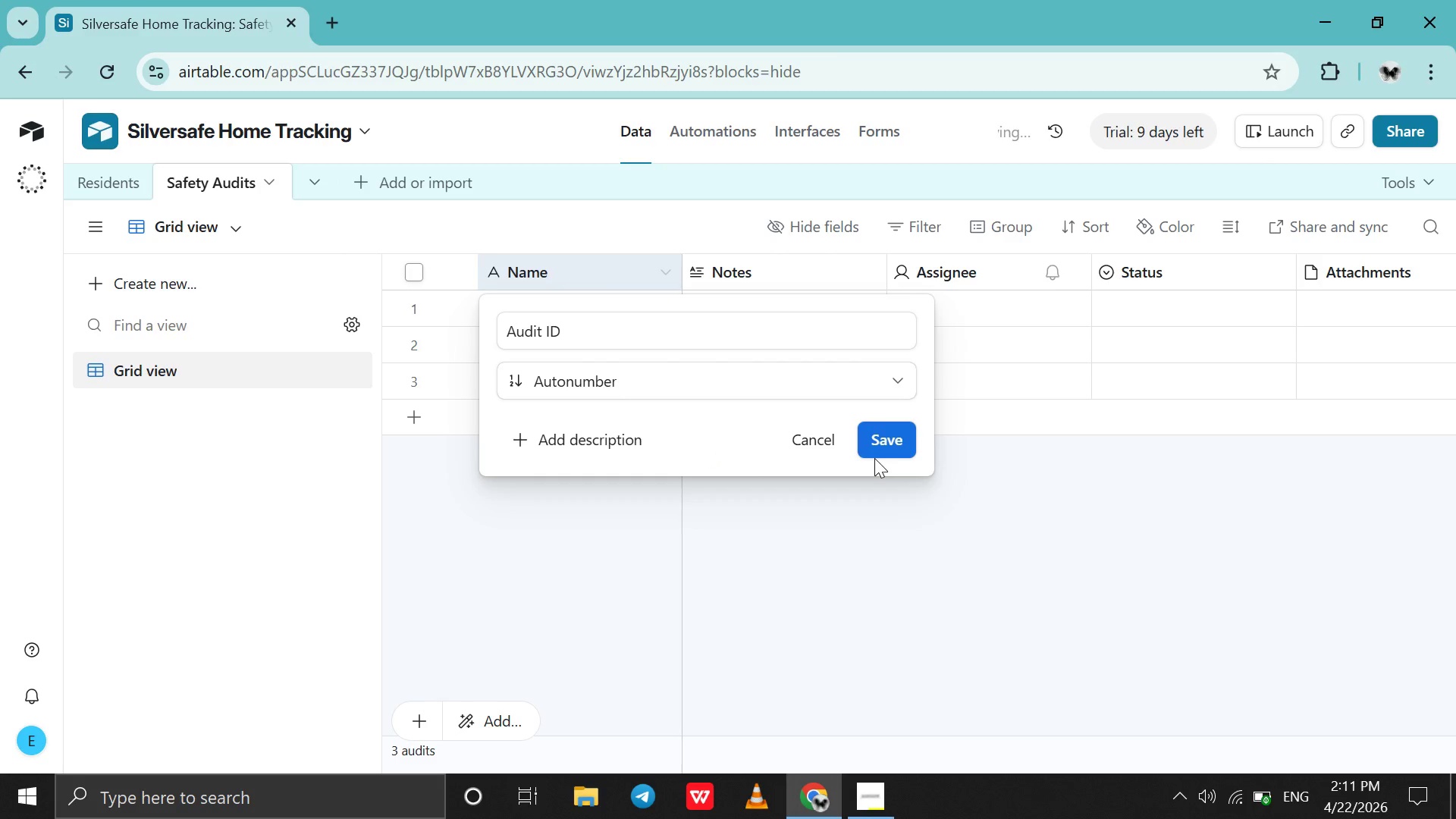 
left_click([883, 442])
 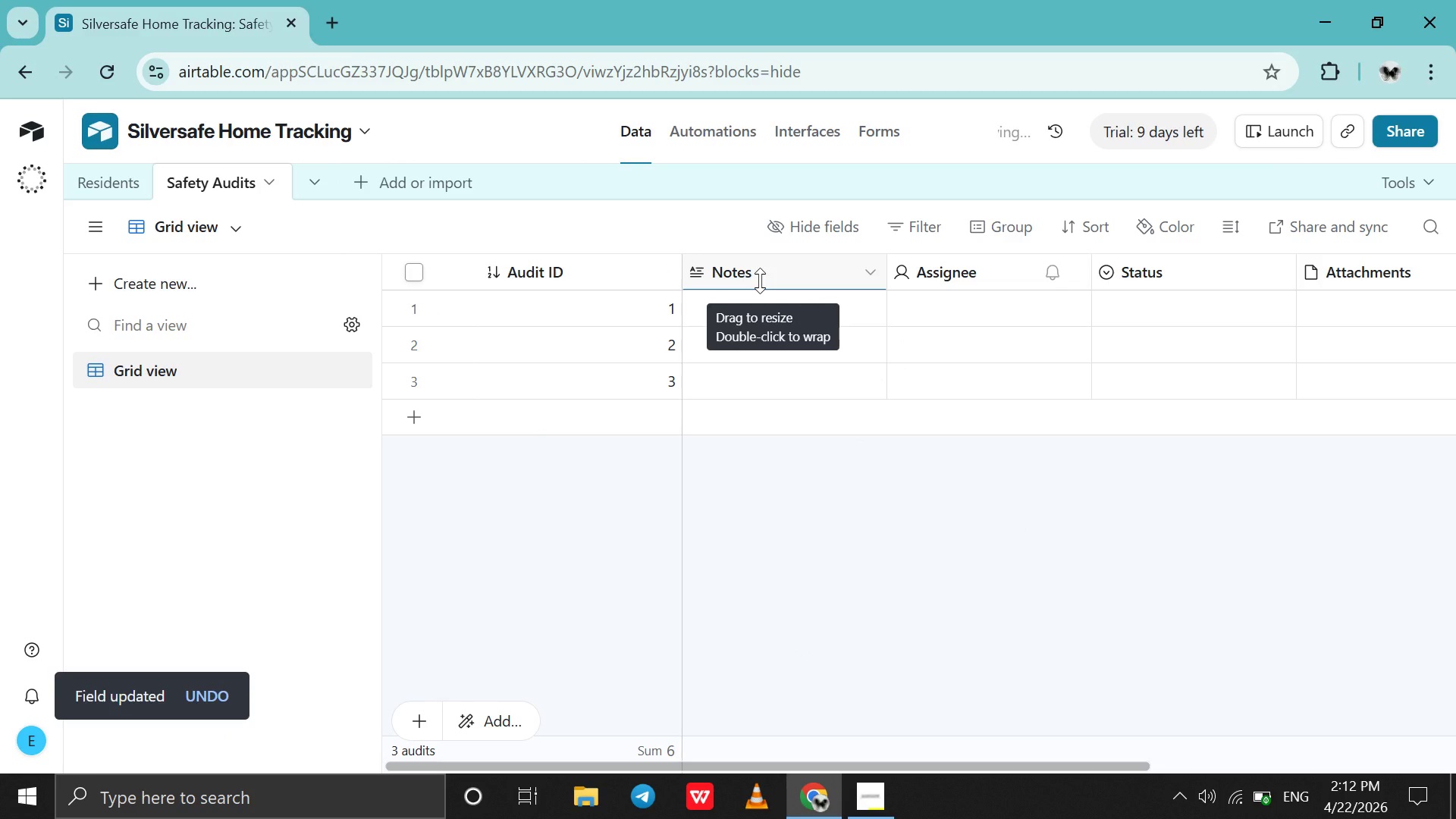 
wait(7.22)
 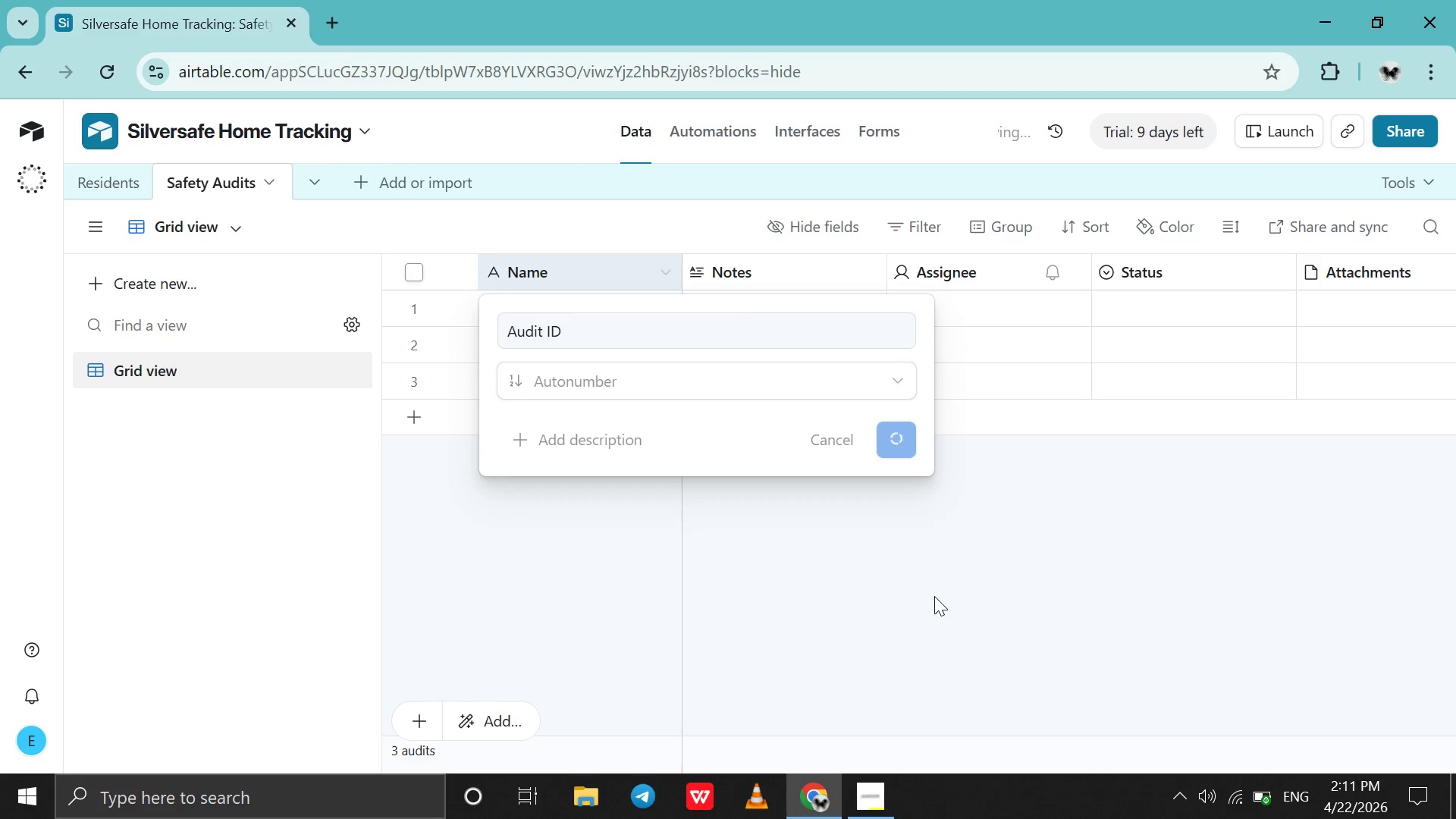 
double_click([760, 279])
 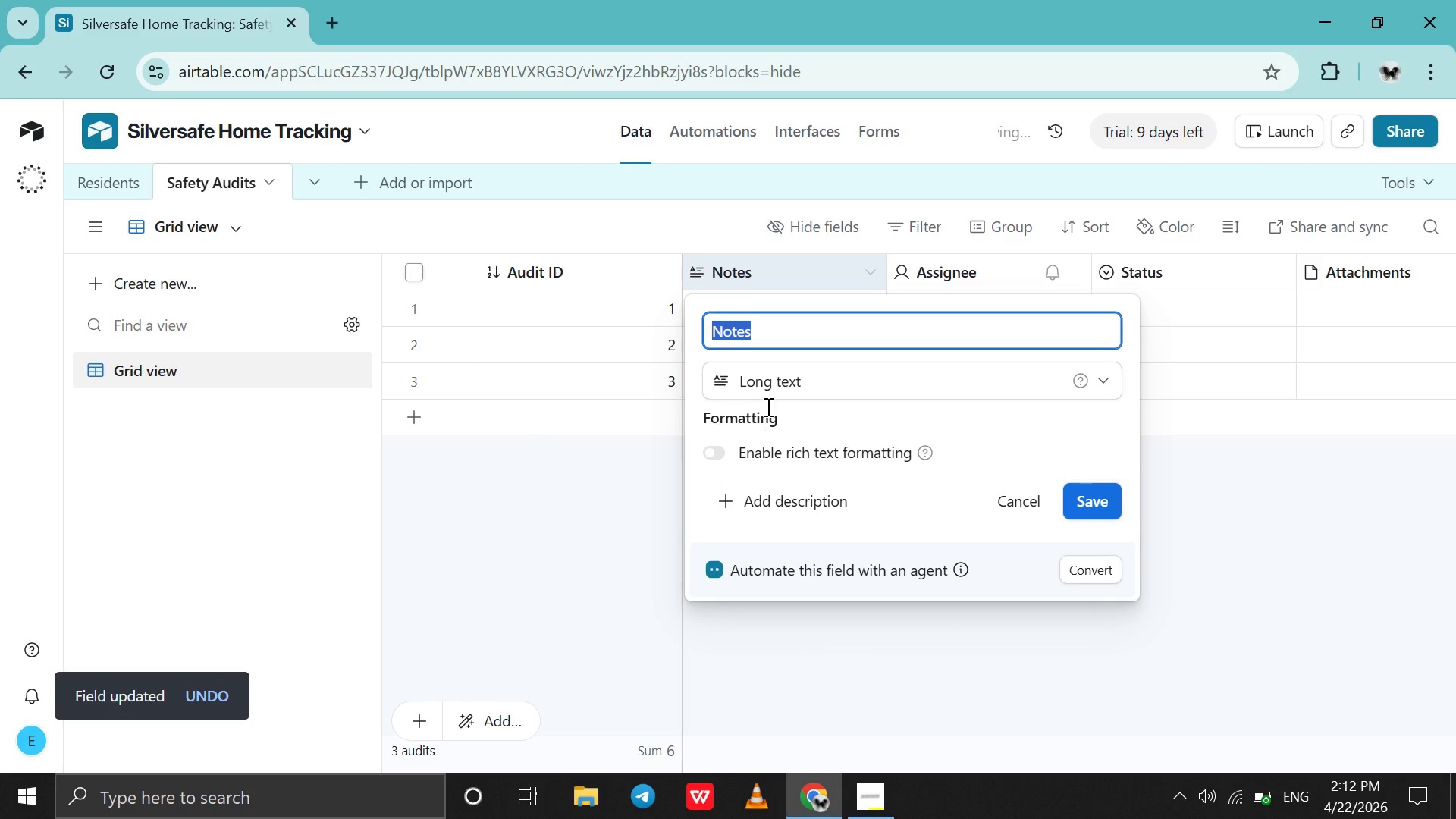 
left_click([1293, 489])
 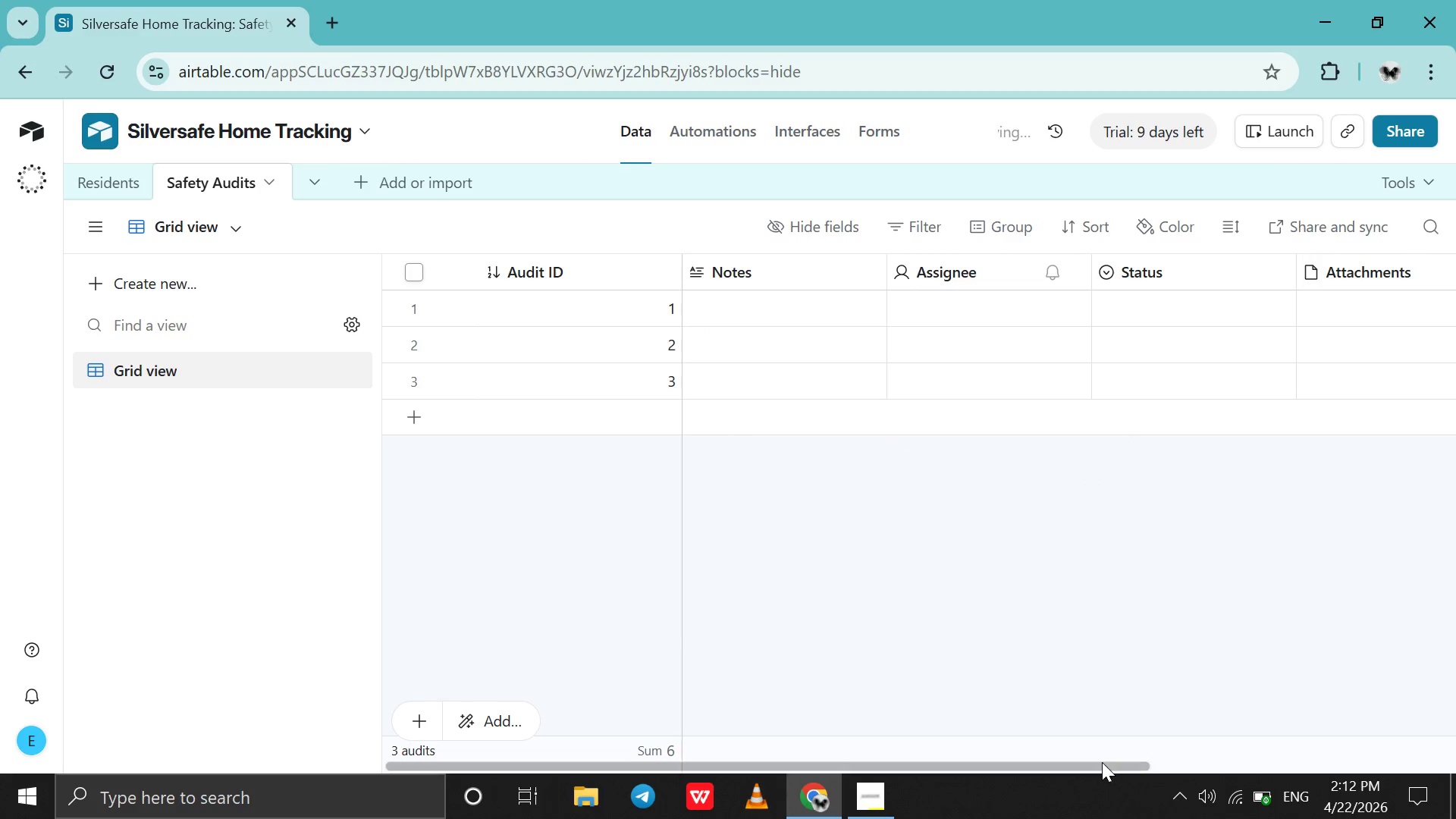 
left_click_drag(start_coordinate=[1102, 762], to_coordinate=[1279, 752])
 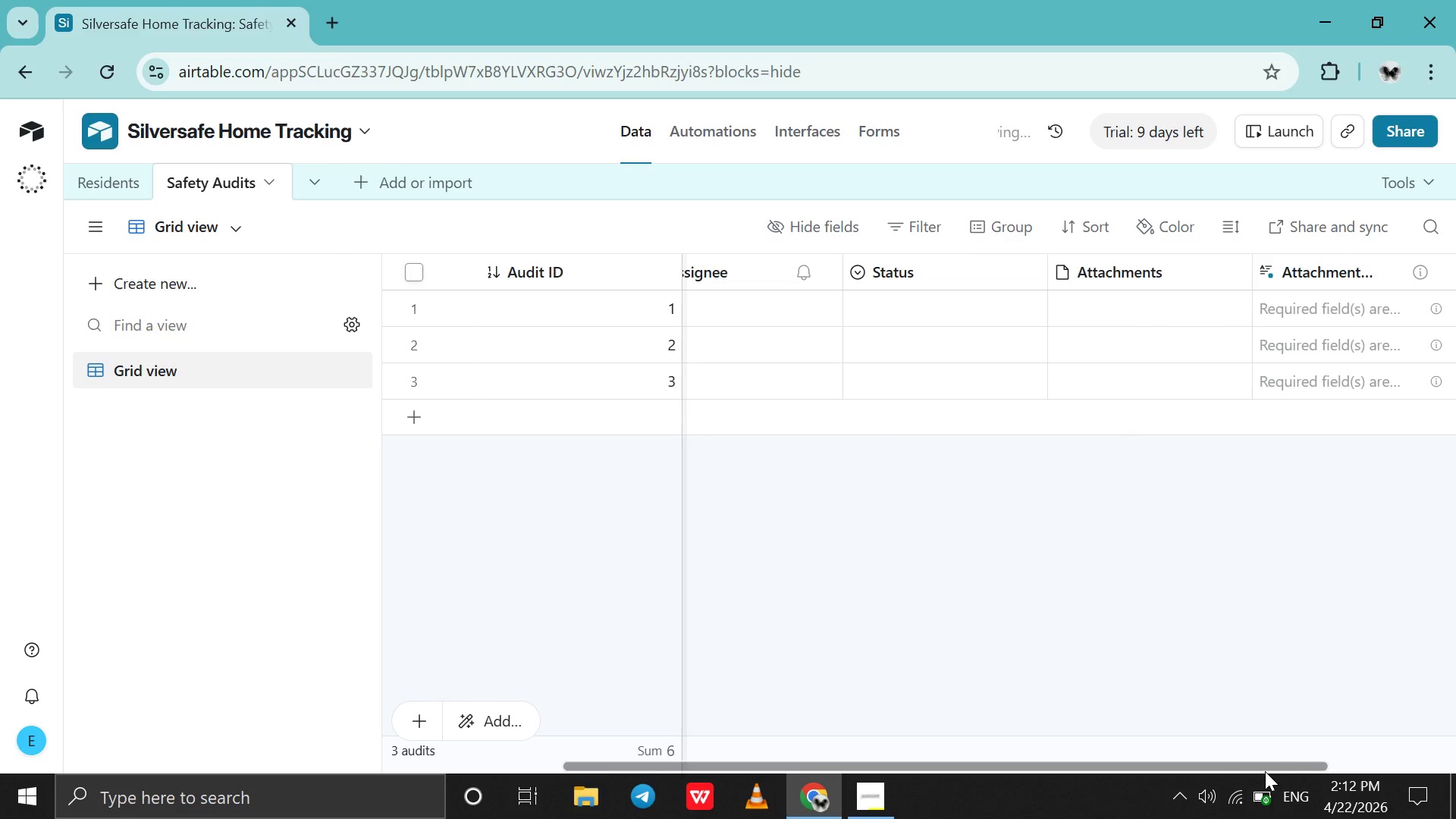 
left_click_drag(start_coordinate=[1265, 771], to_coordinate=[1432, 752])
 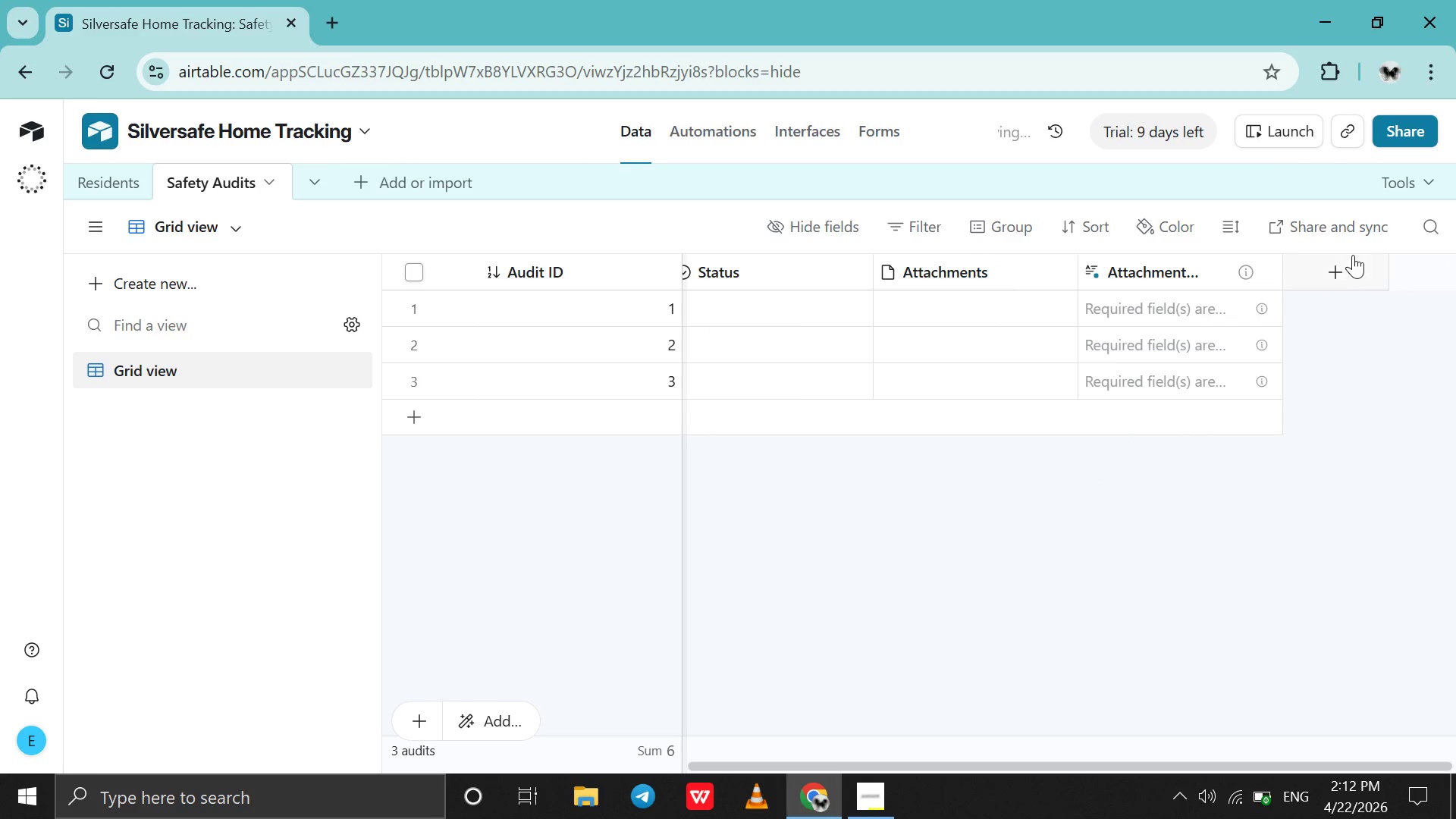 
left_click([1341, 269])
 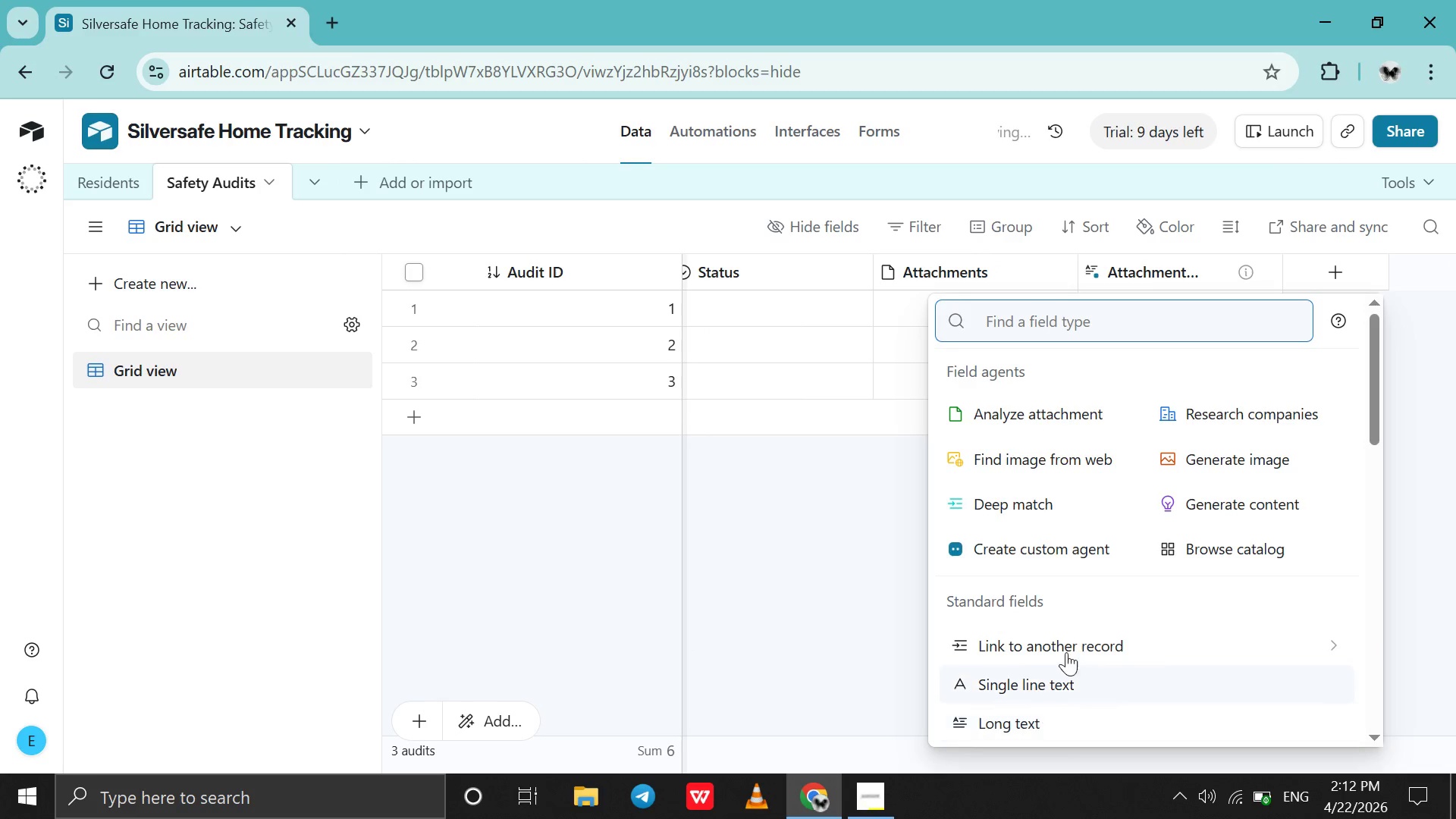 
left_click([1076, 627])
 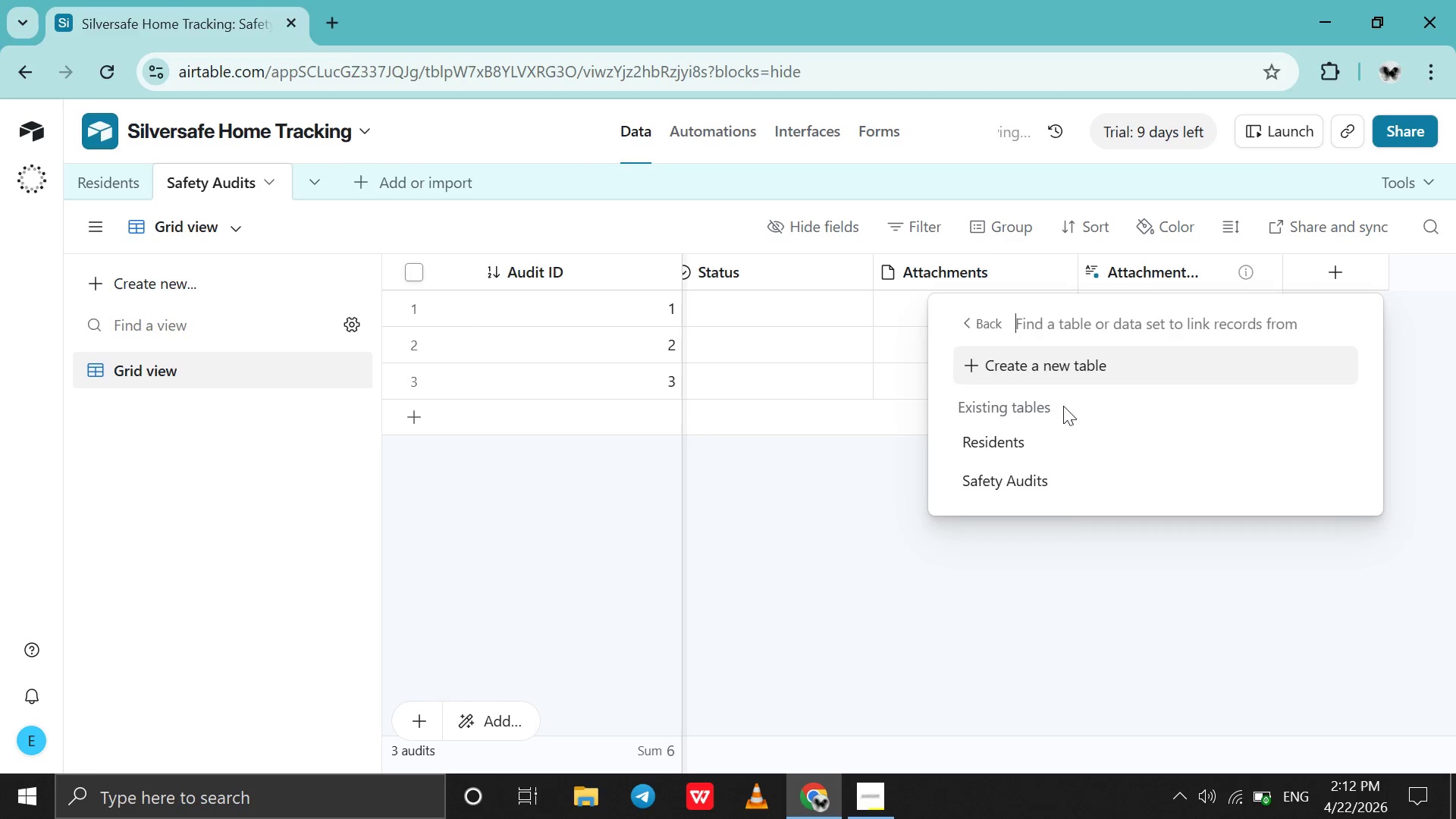 
left_click([1054, 432])
 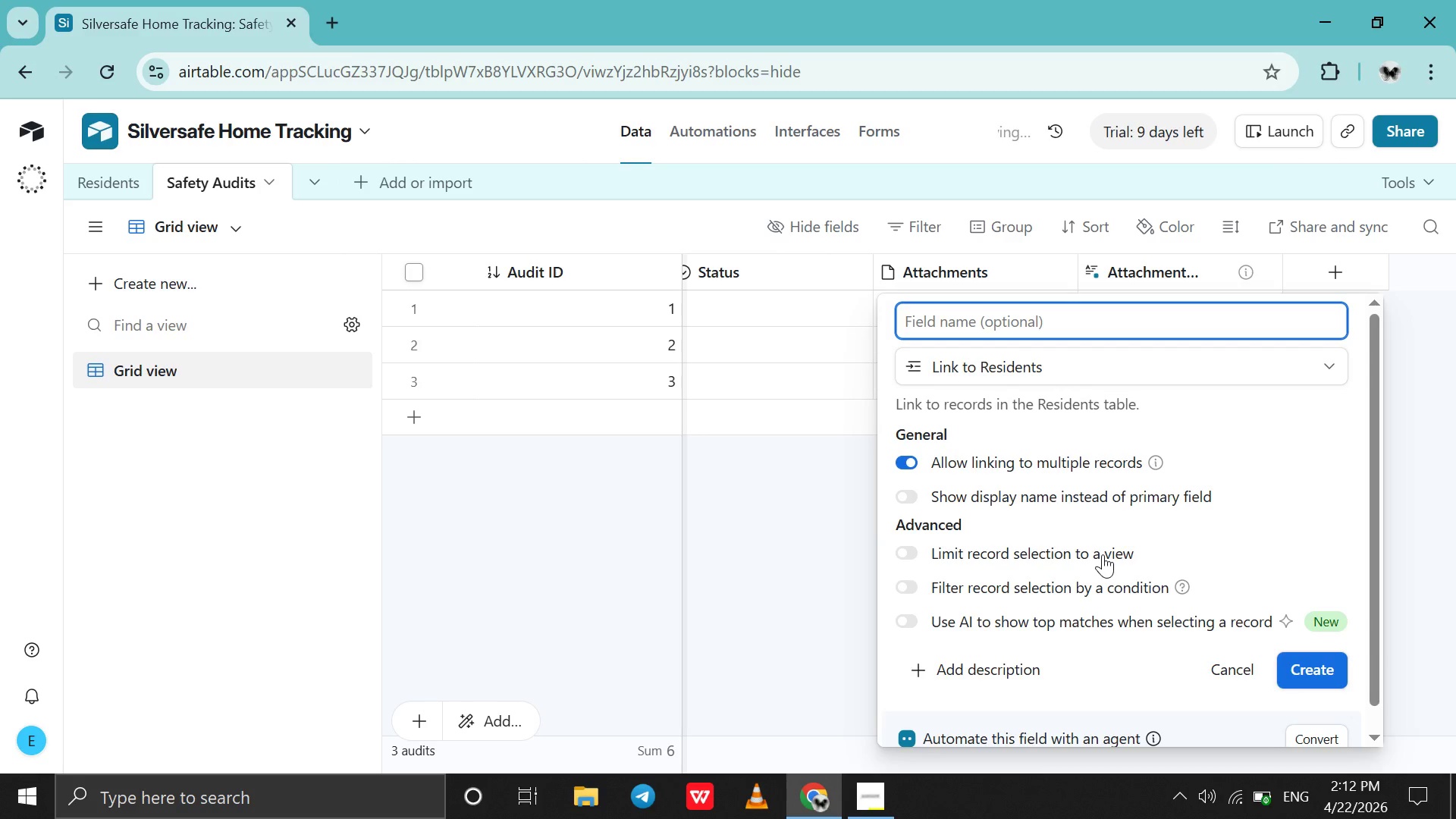 
wait(6.7)
 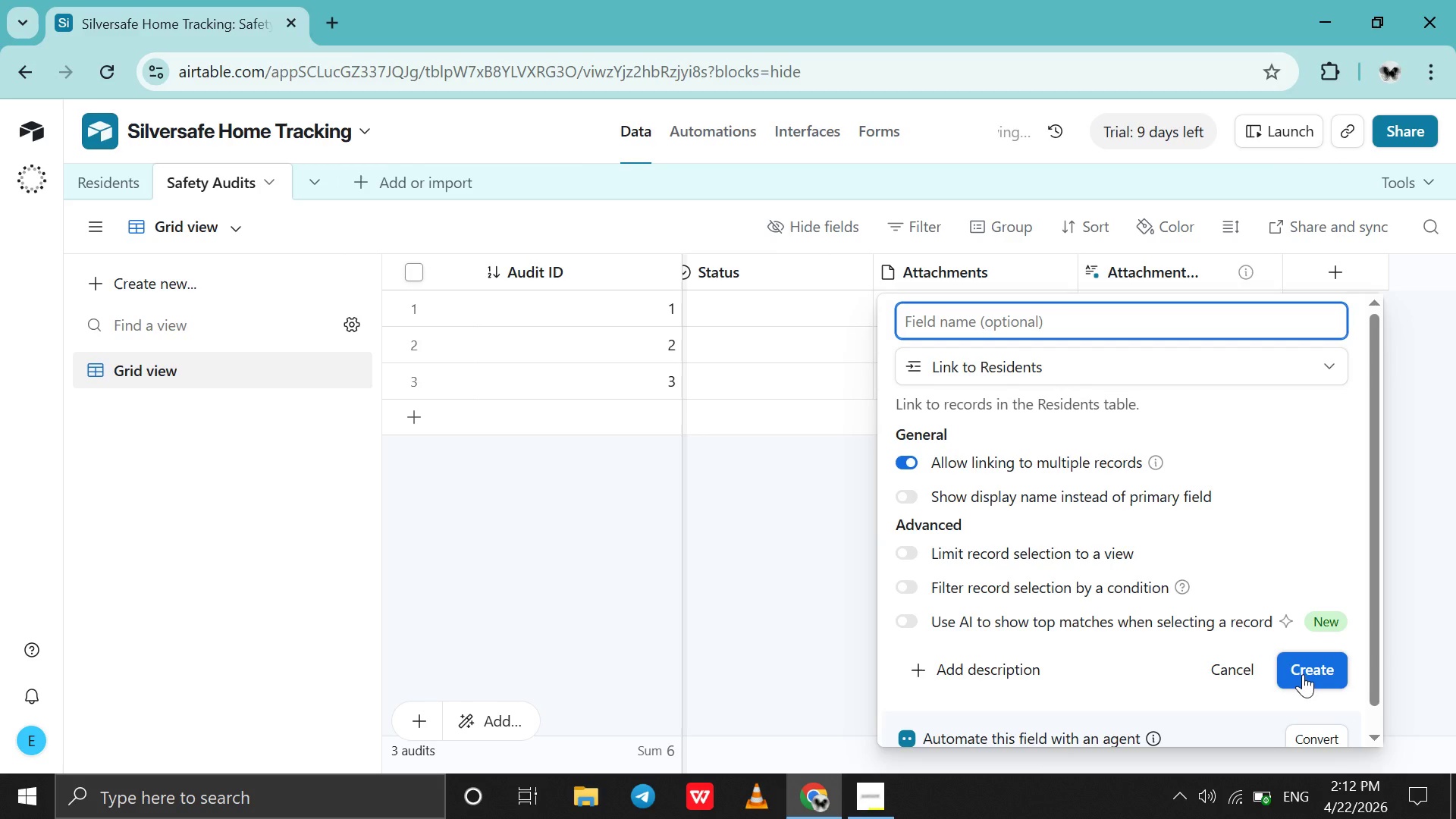 
left_click([953, 465])
 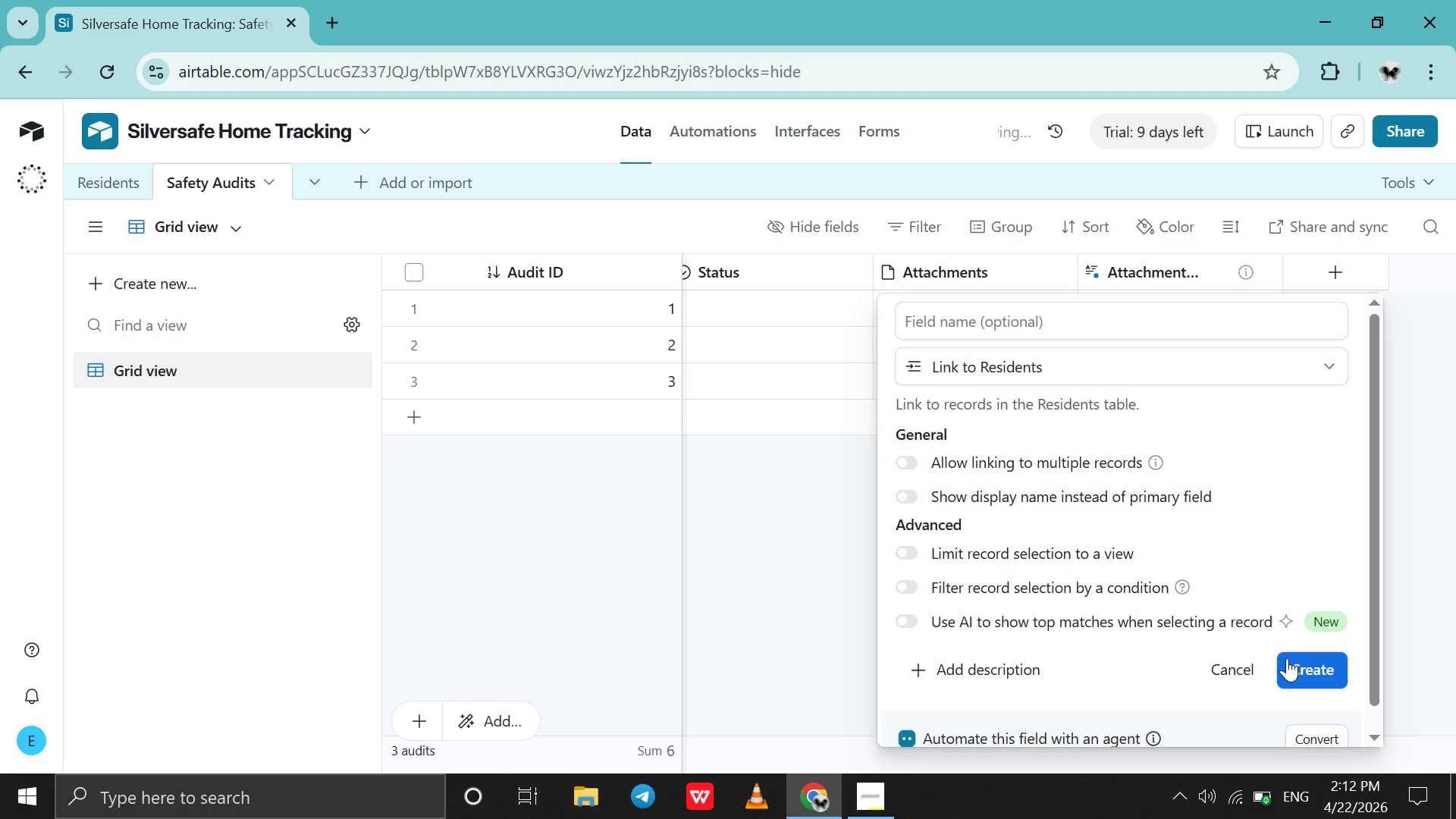 
left_click([1293, 674])
 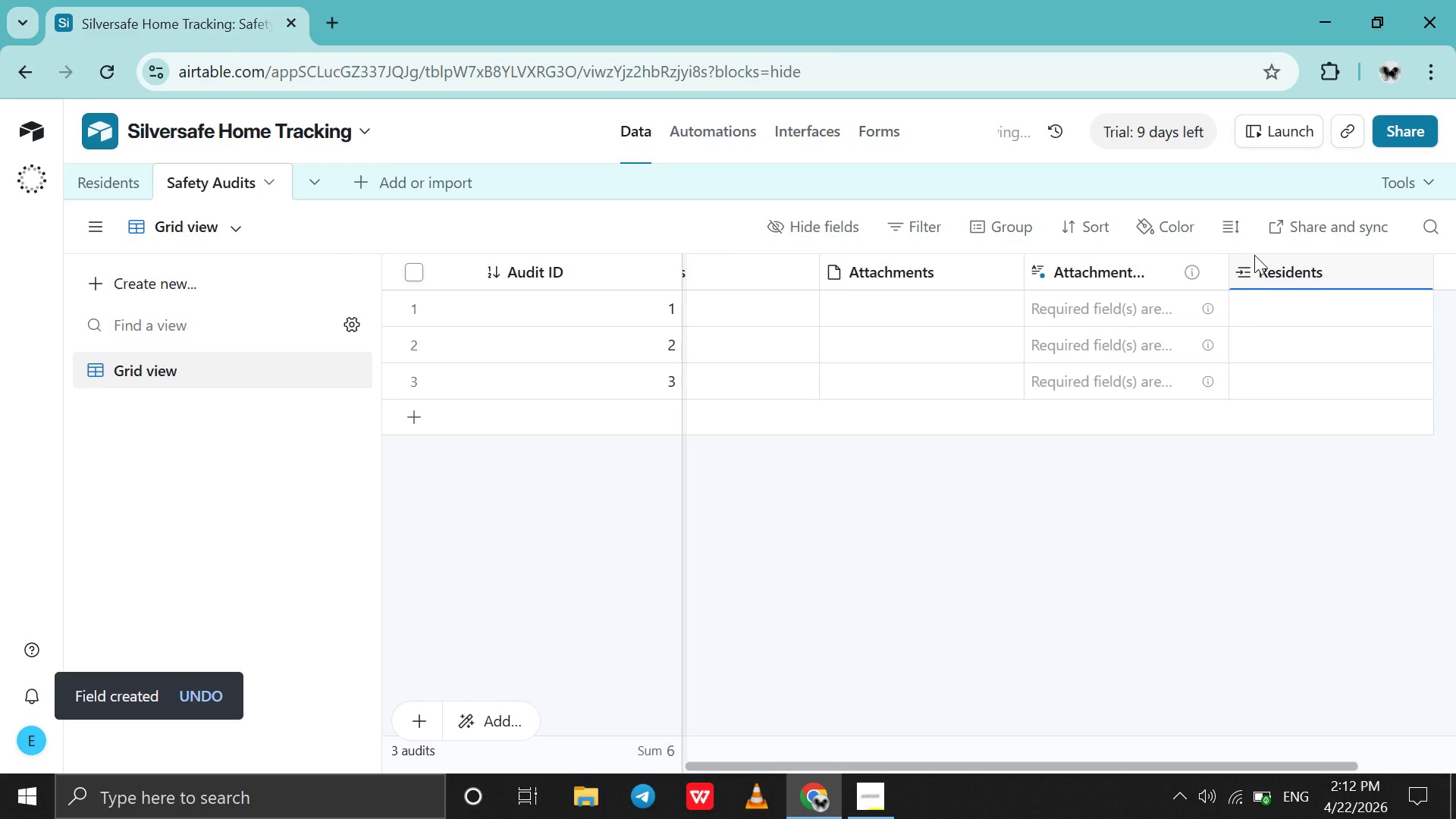 
left_click_drag(start_coordinate=[1269, 273], to_coordinate=[718, 307])
 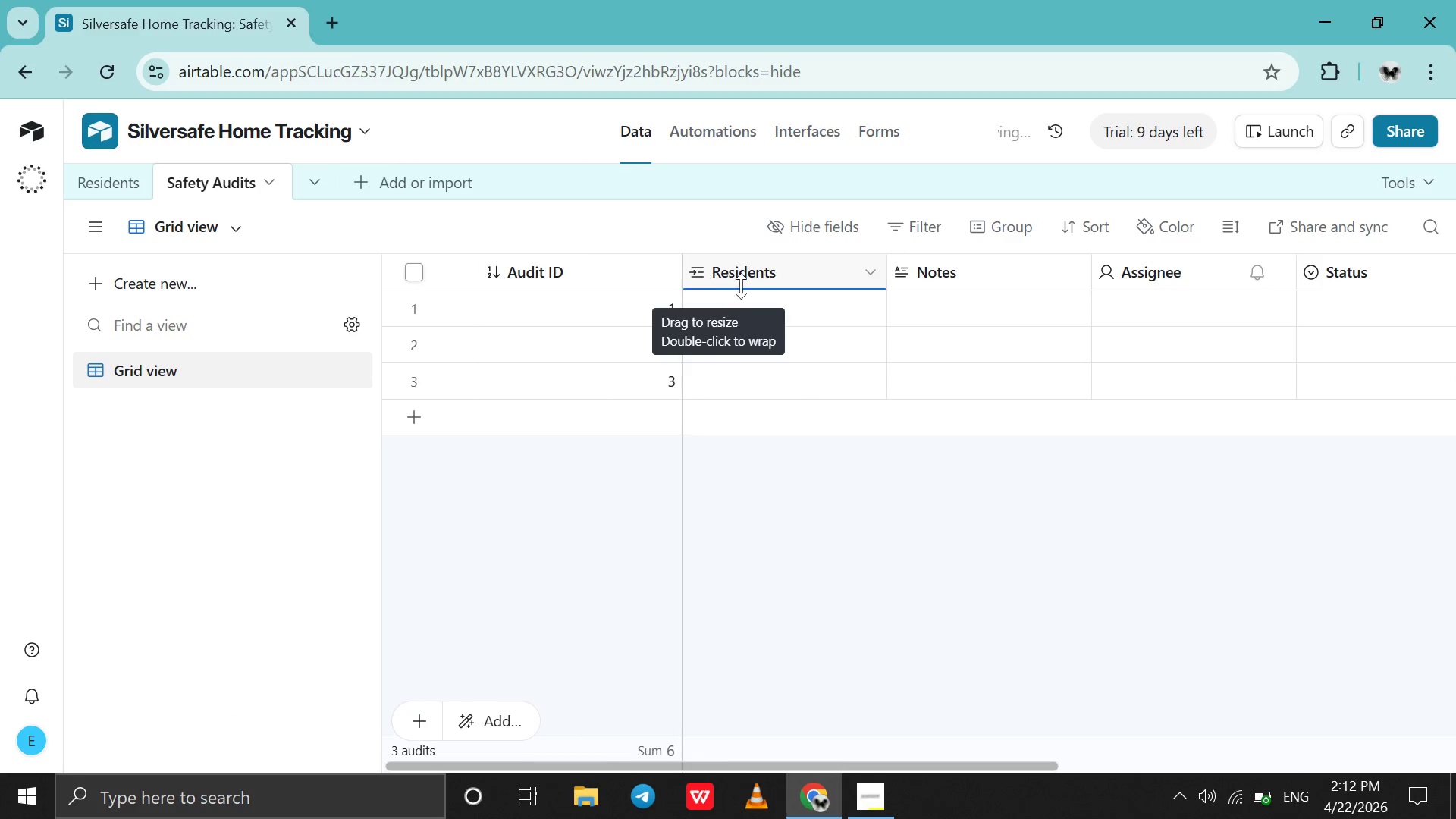 
wait(5.33)
 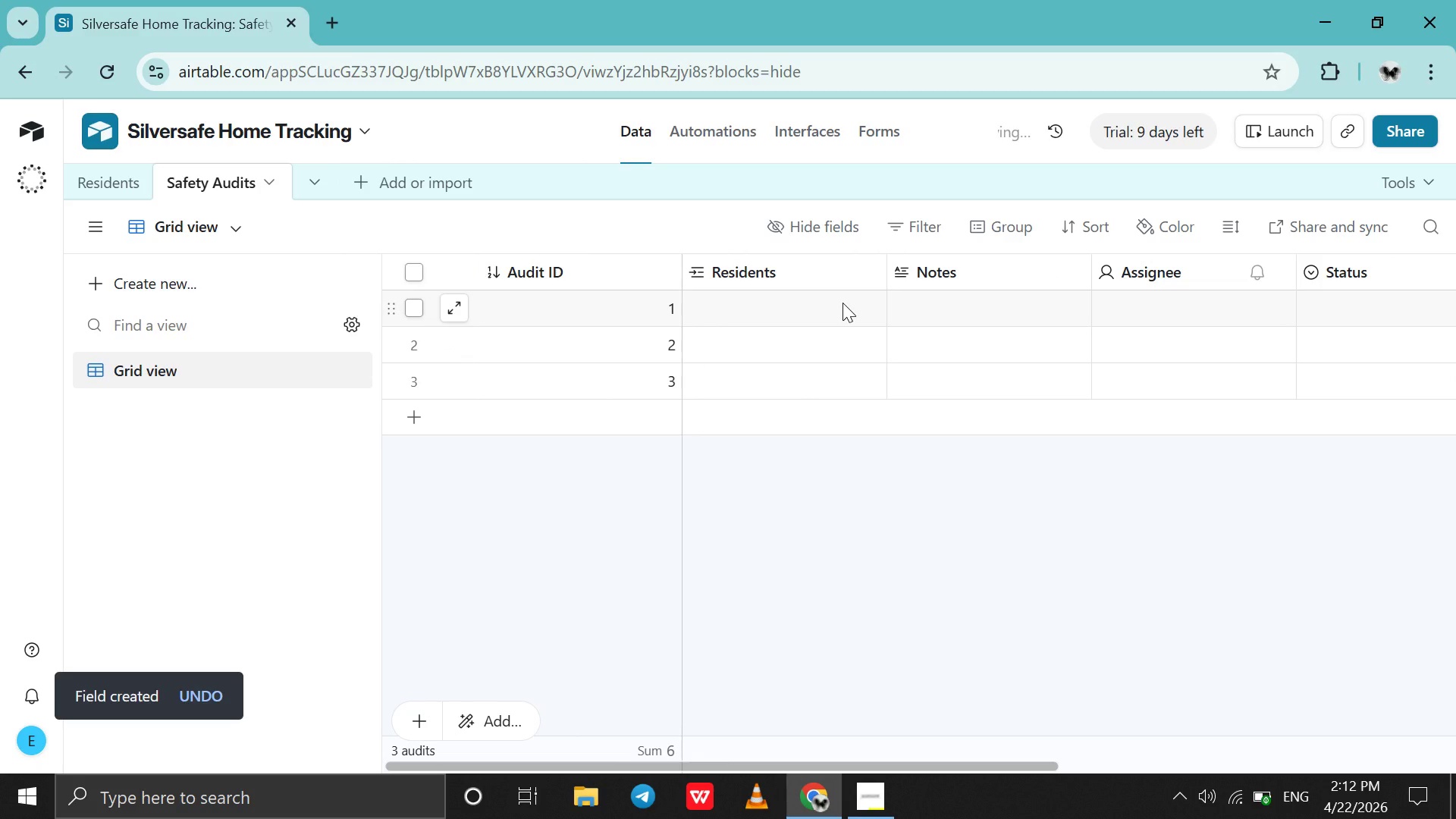 
left_click_drag(start_coordinate=[1002, 271], to_coordinate=[745, 300])
 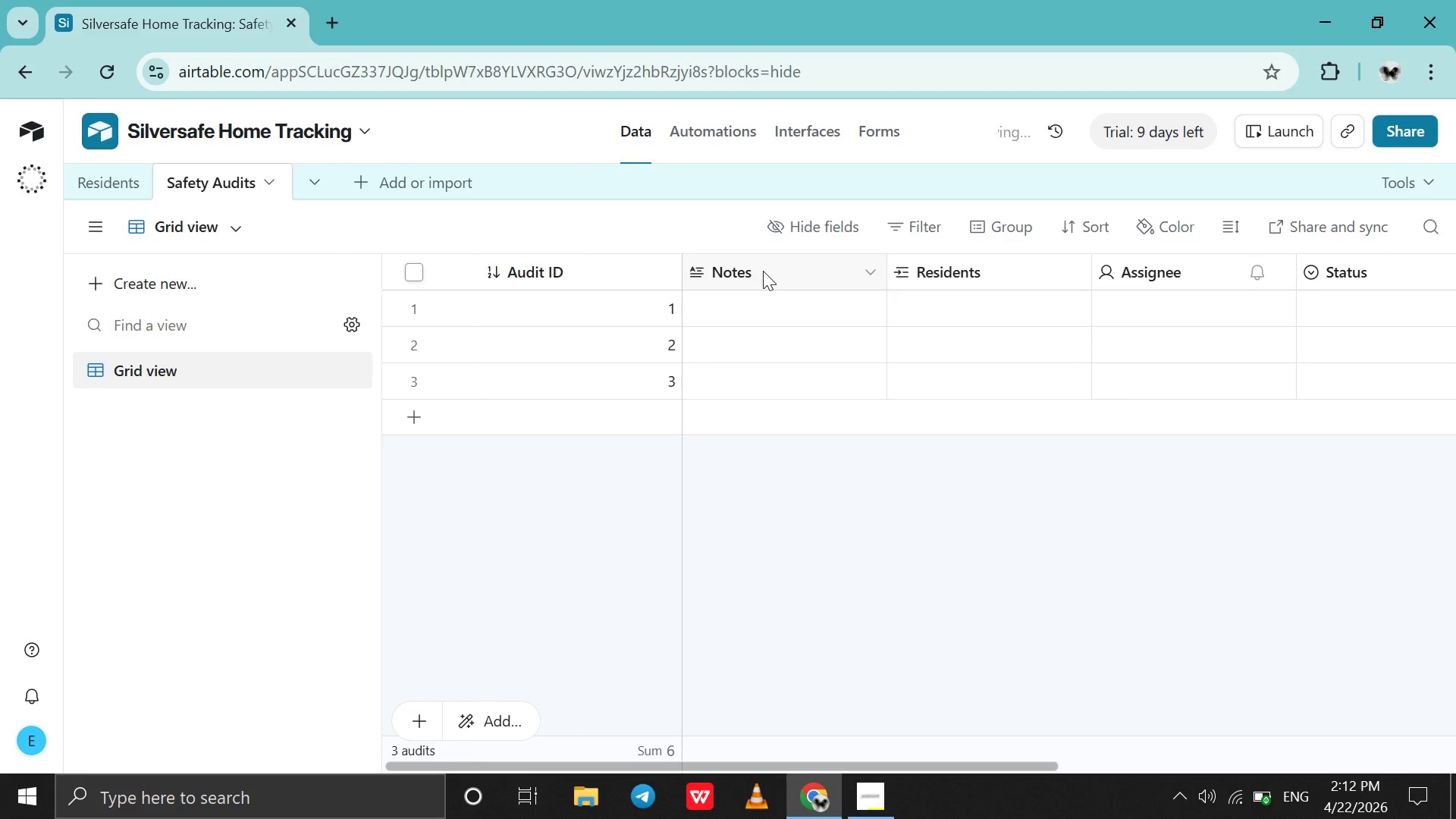 
double_click([763, 271])
 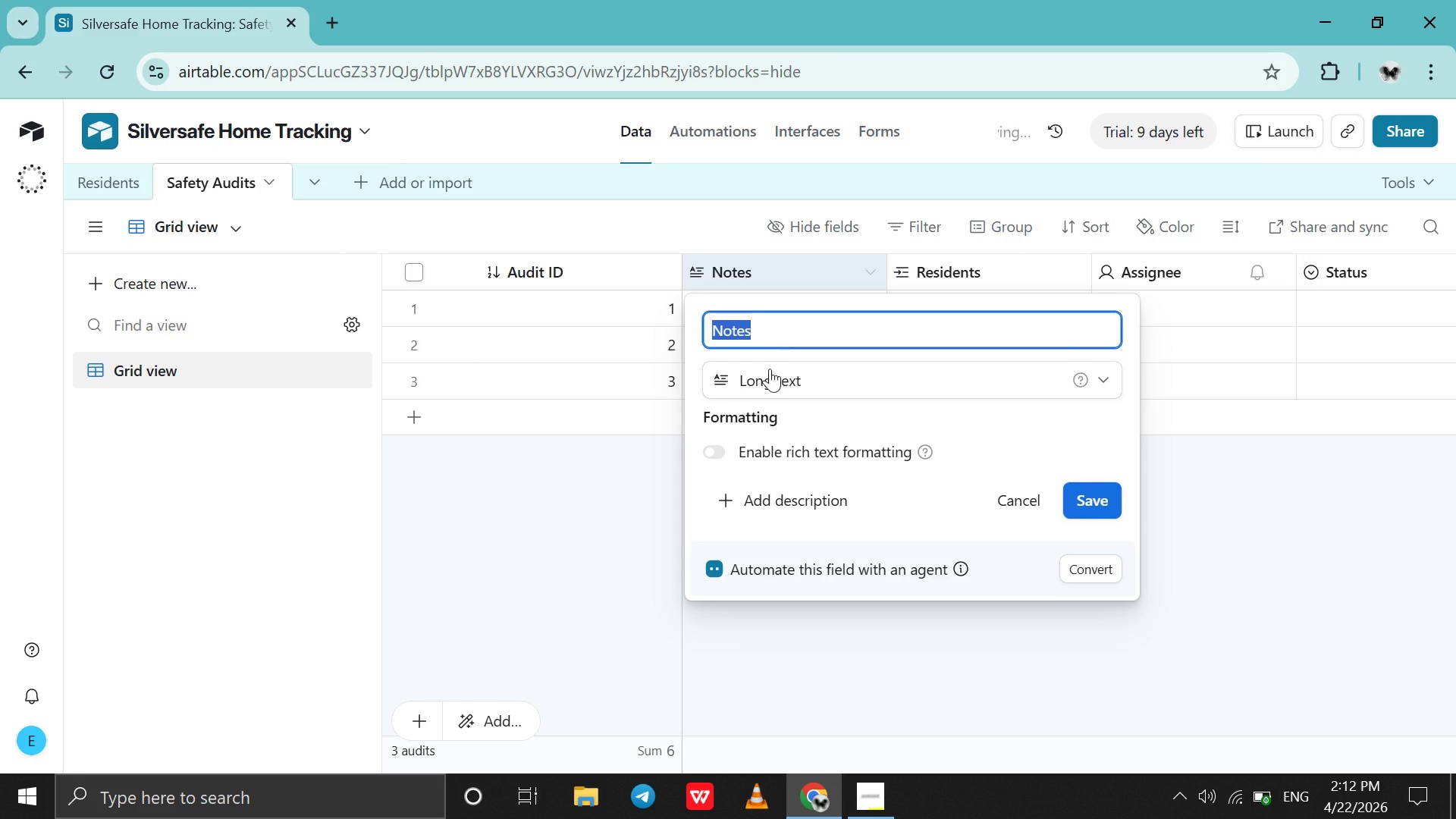 
left_click([764, 381])
 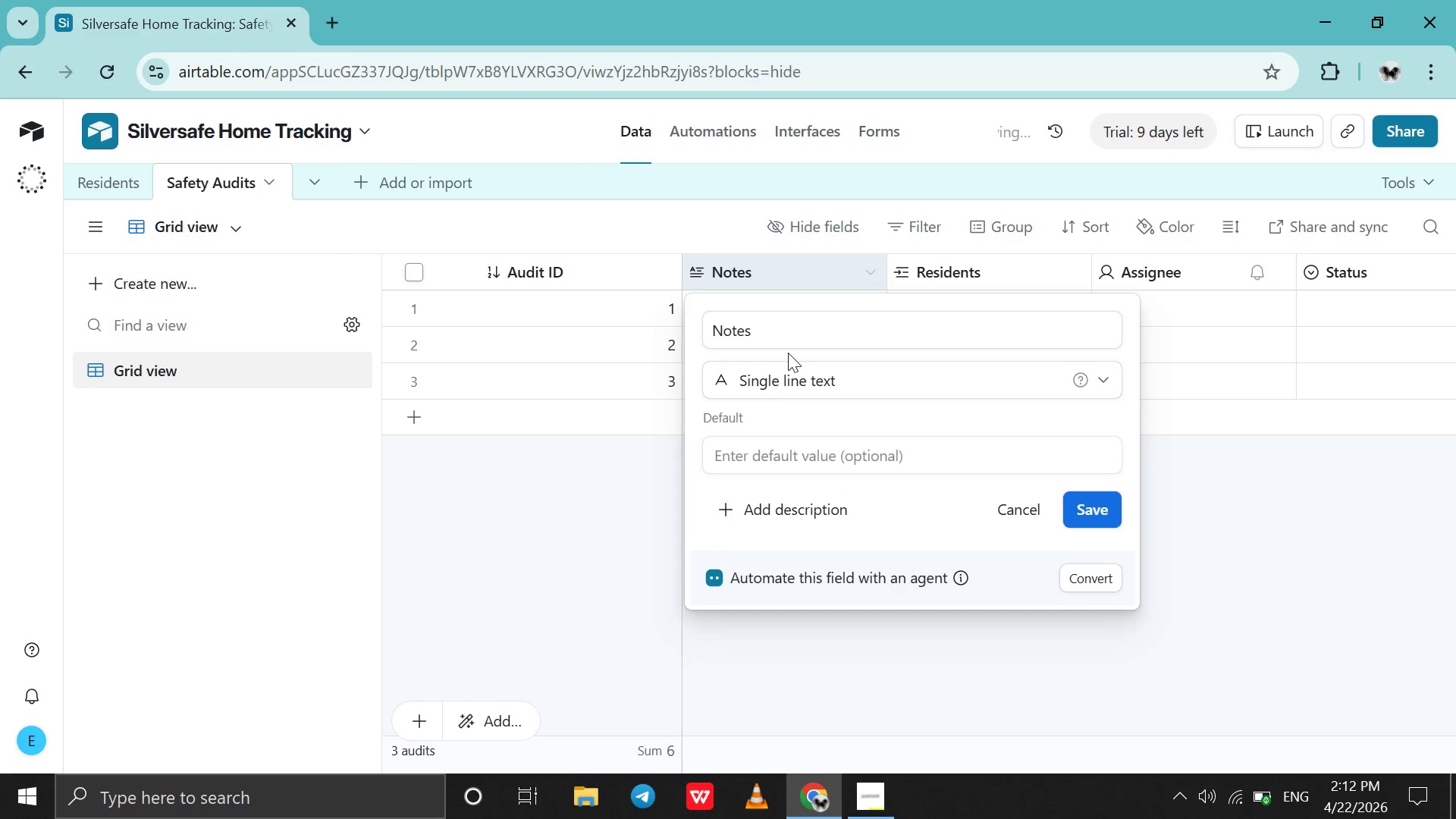 
double_click([784, 328])
 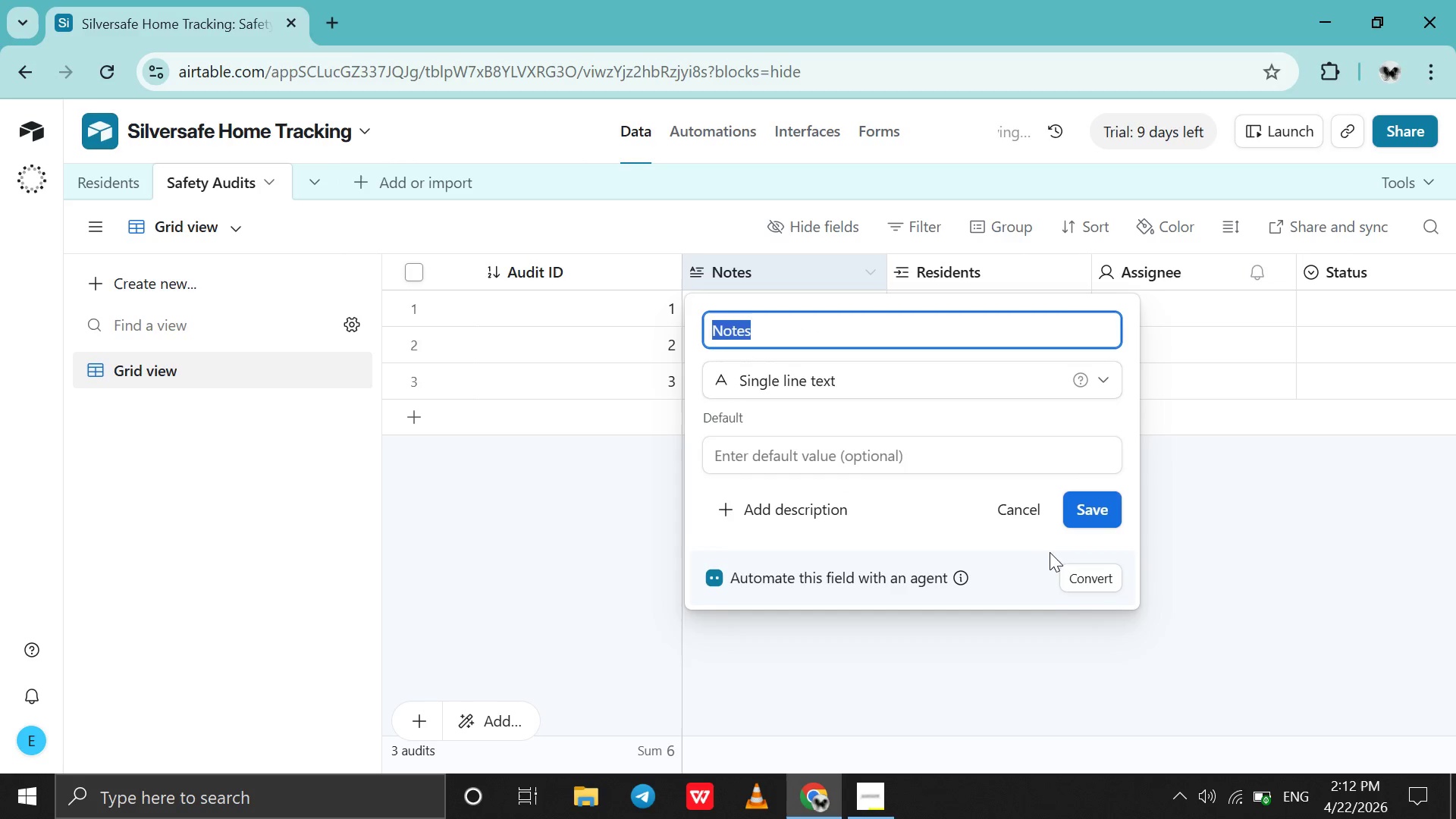 
left_click([1032, 497])
 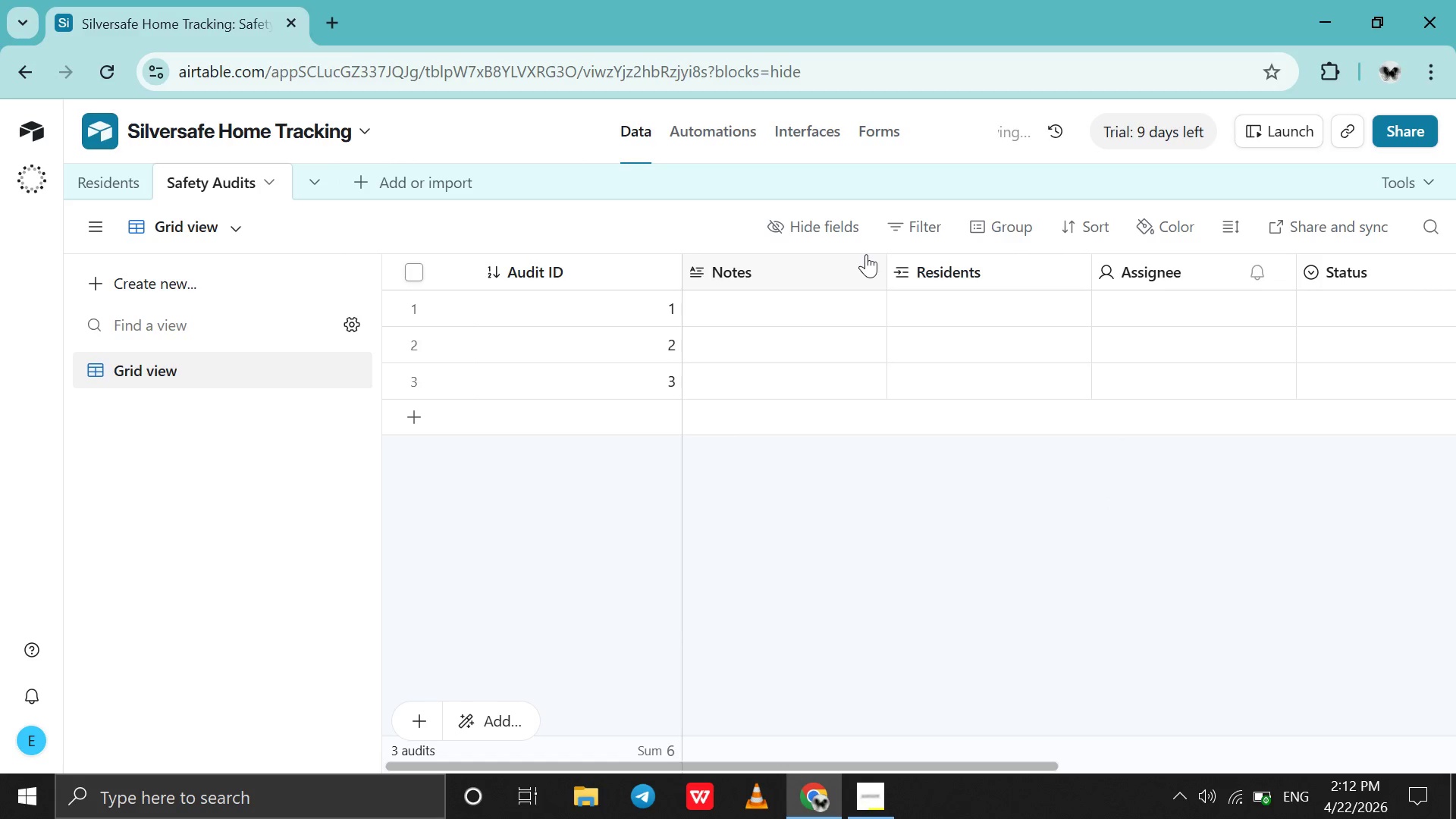 
right_click([850, 274])
 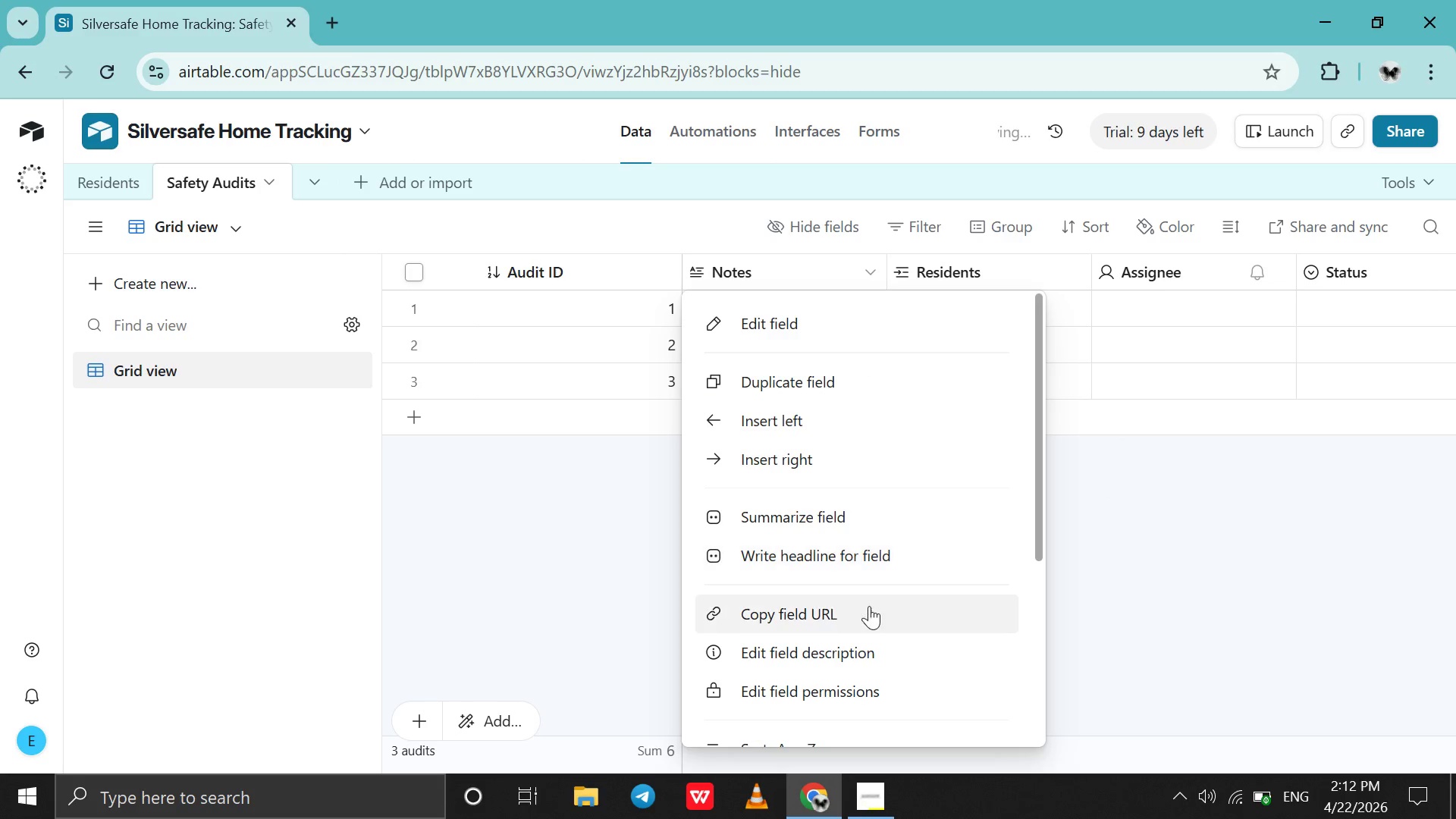 
scroll: coordinate [873, 639], scroll_direction: down, amount: 5.0
 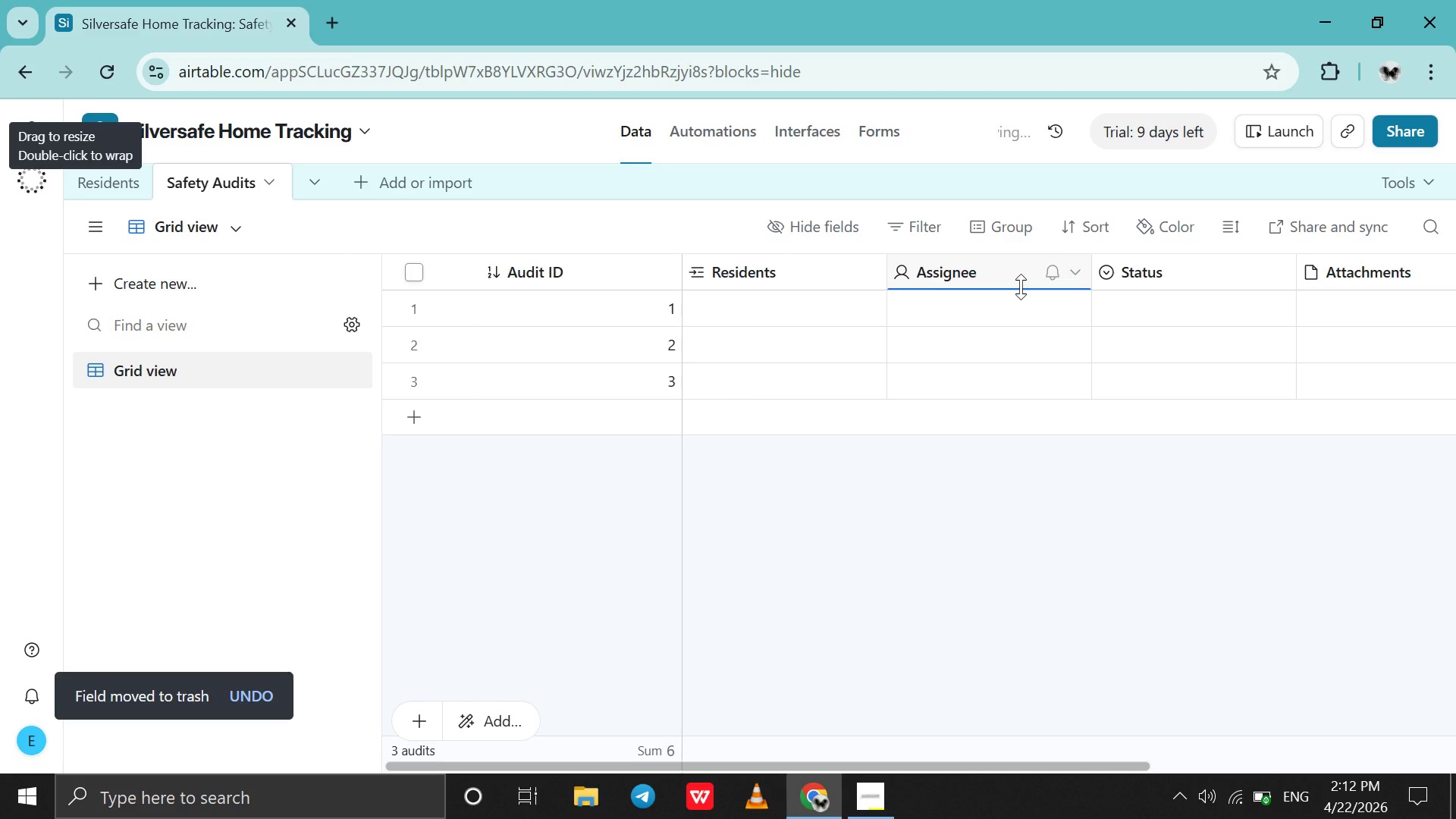 
wait(5.18)
 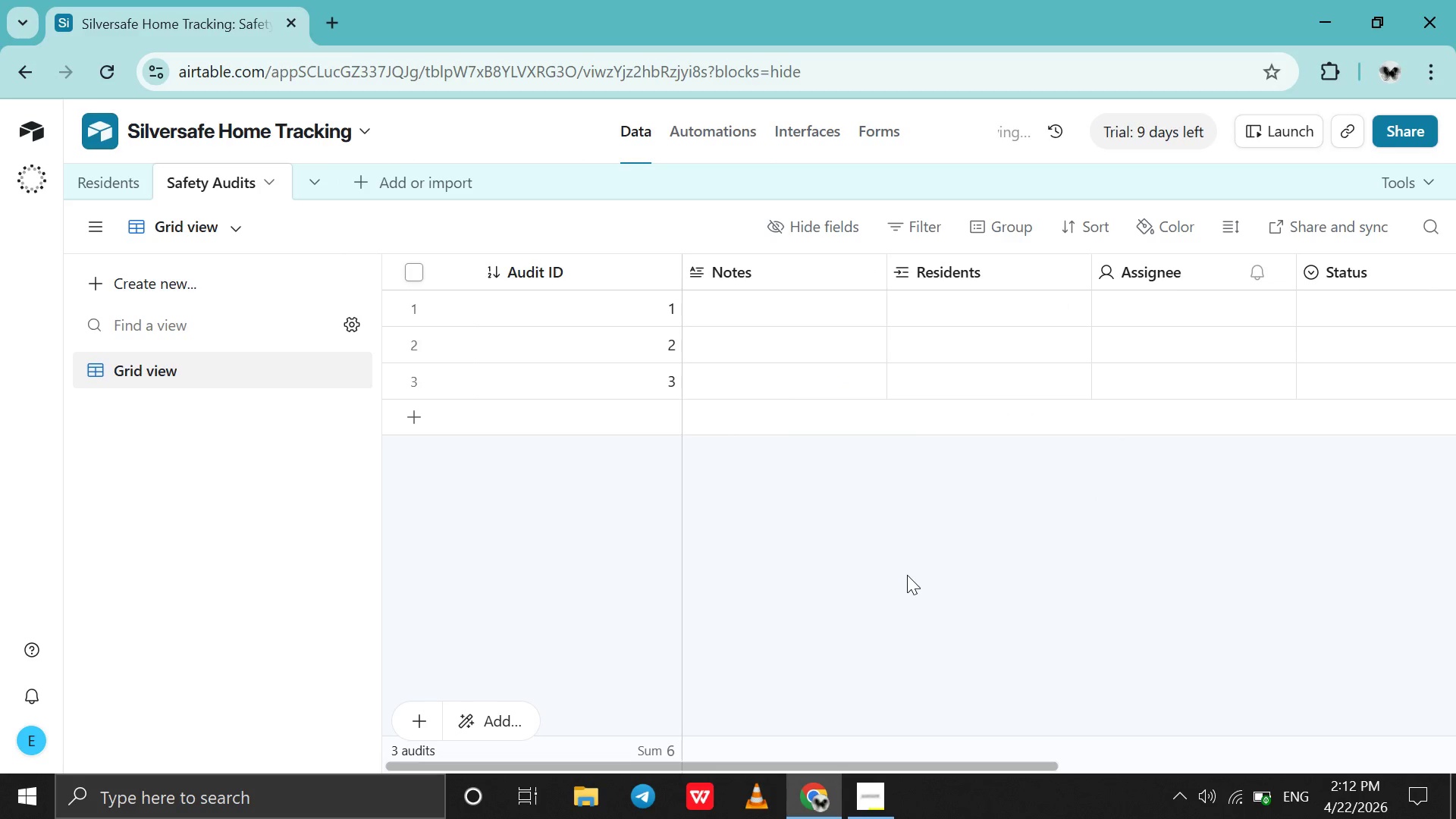 
double_click([1026, 273])
 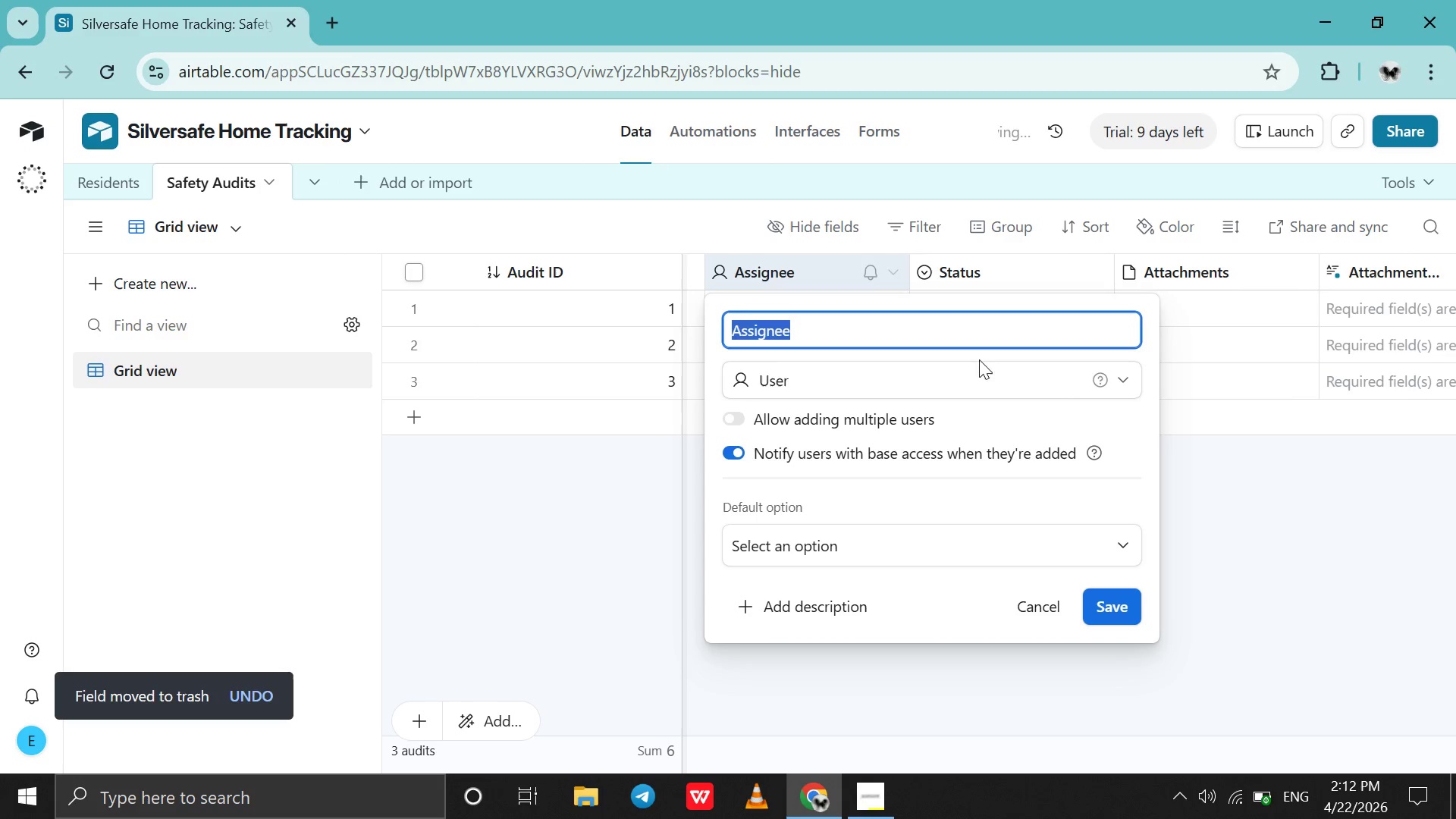 
left_click([975, 362])
 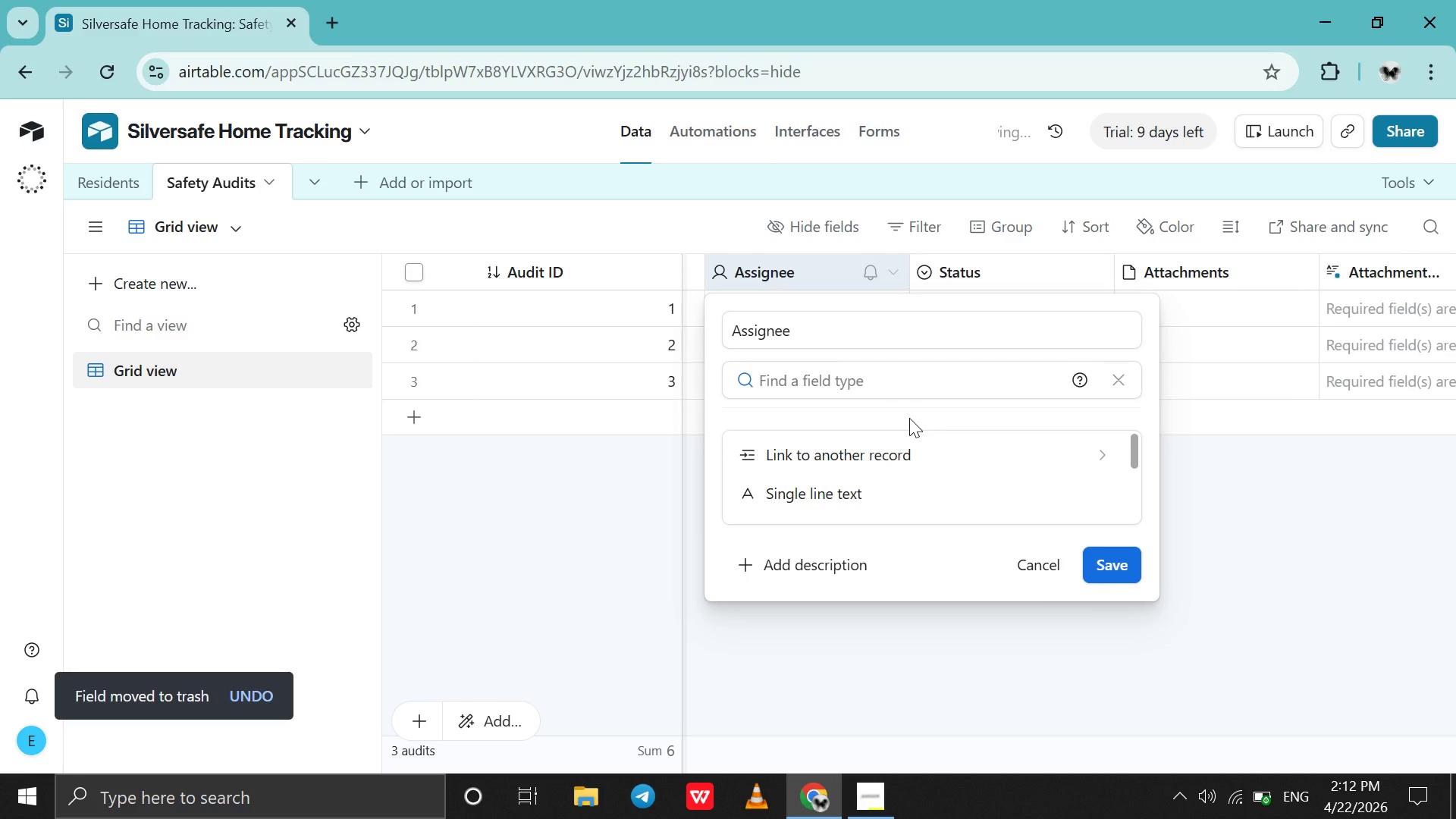 
key(D)
 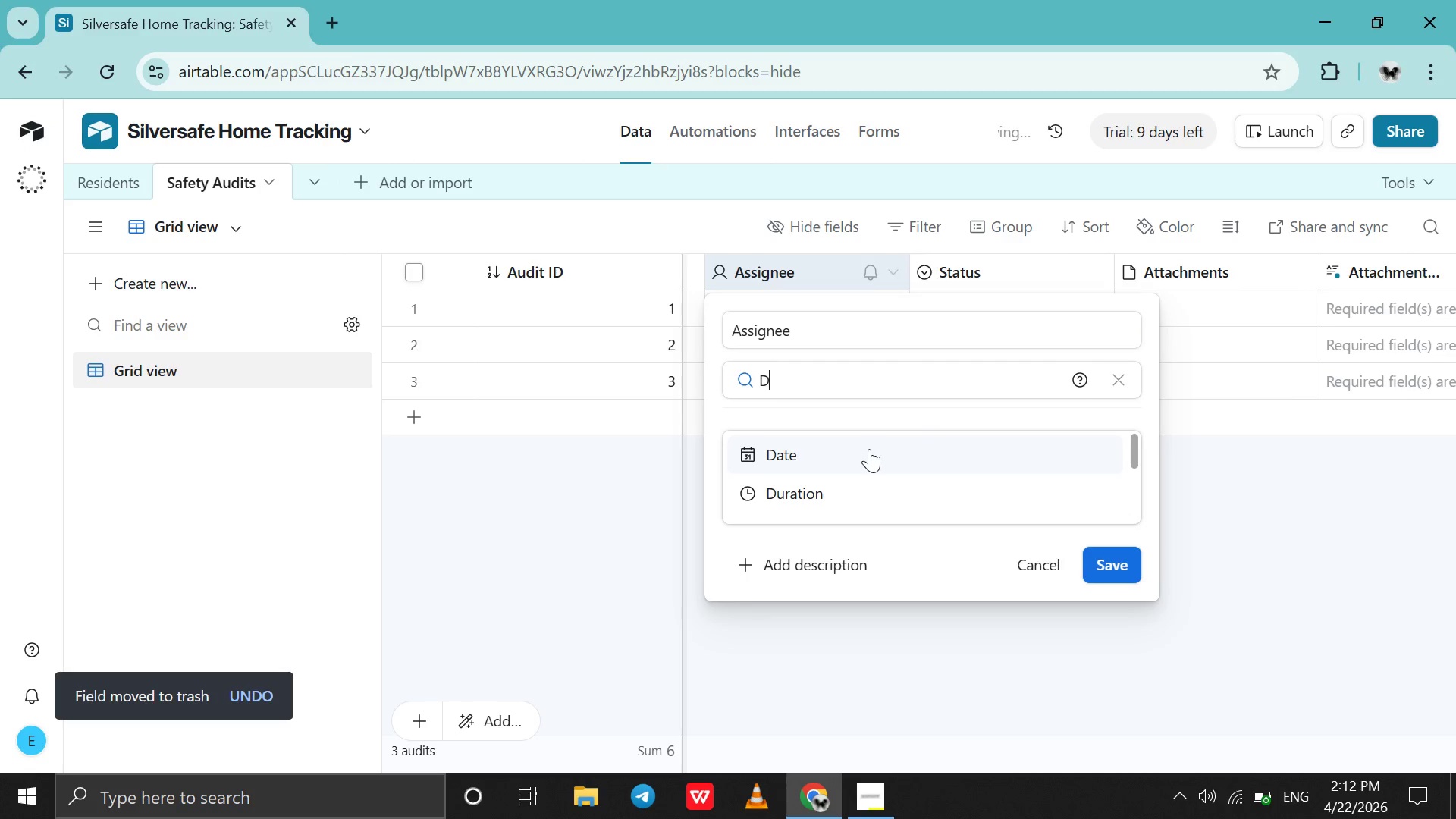 
left_click([869, 449])
 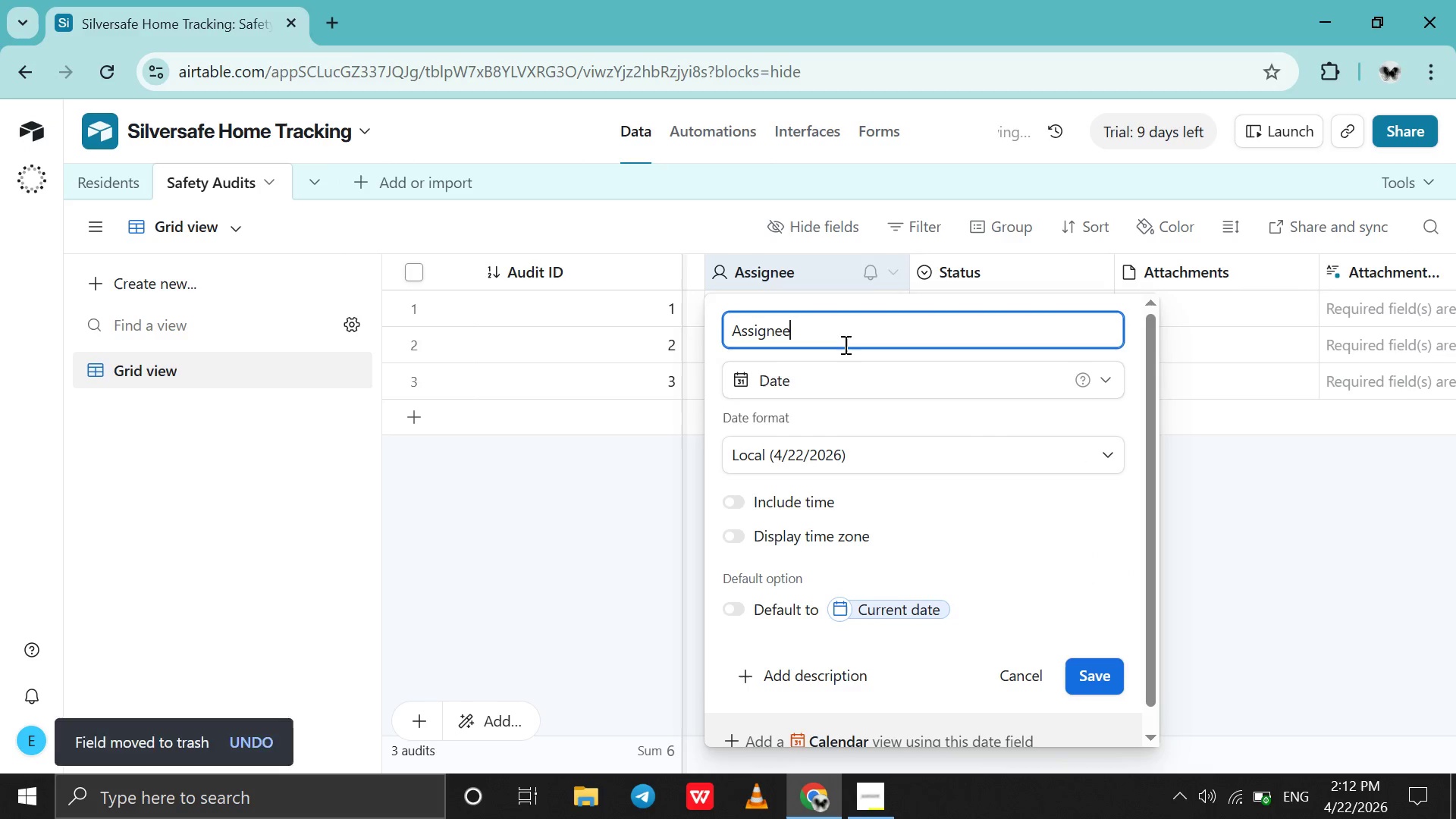 
double_click([844, 344])
 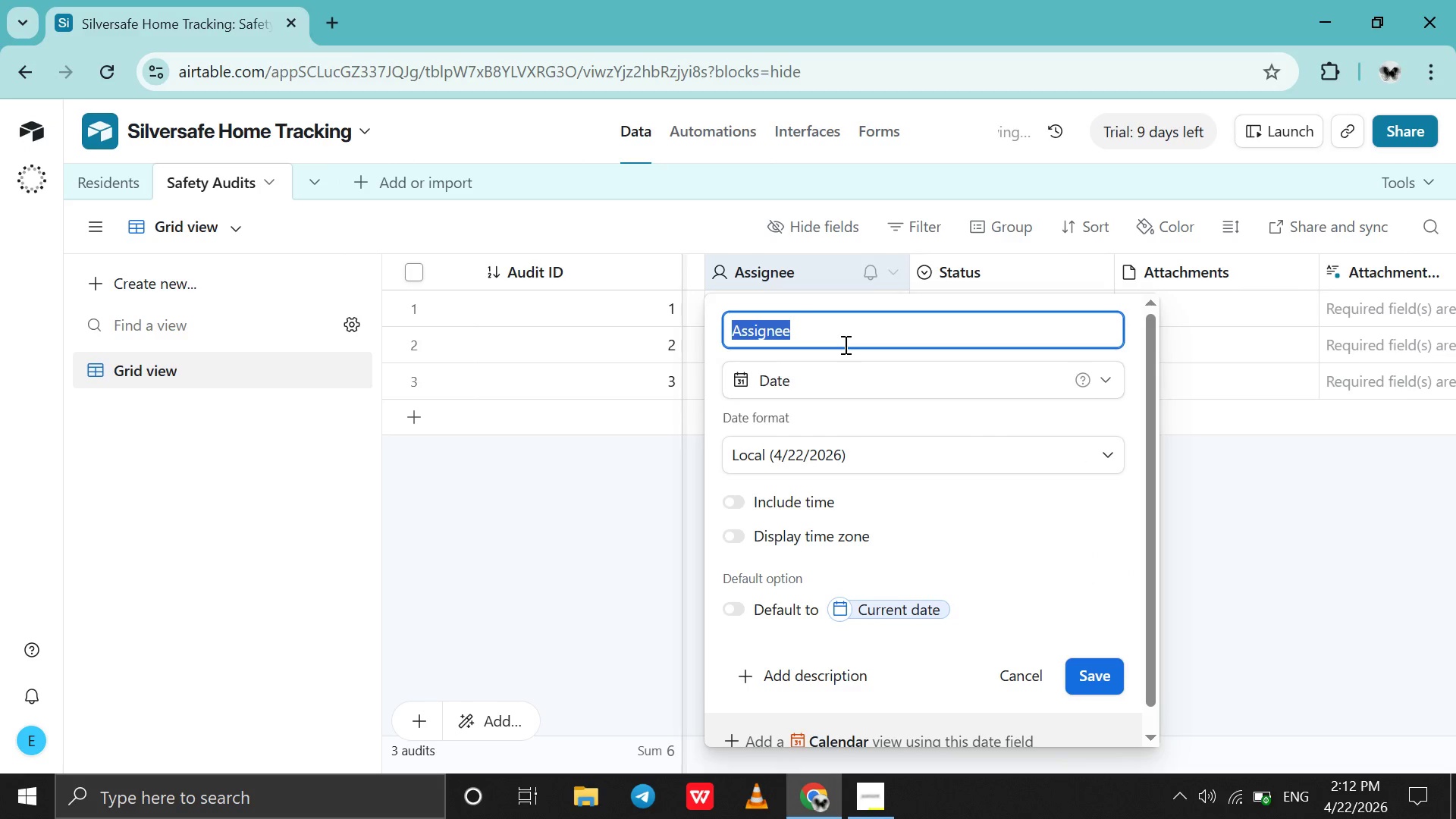 
triple_click([844, 344])
 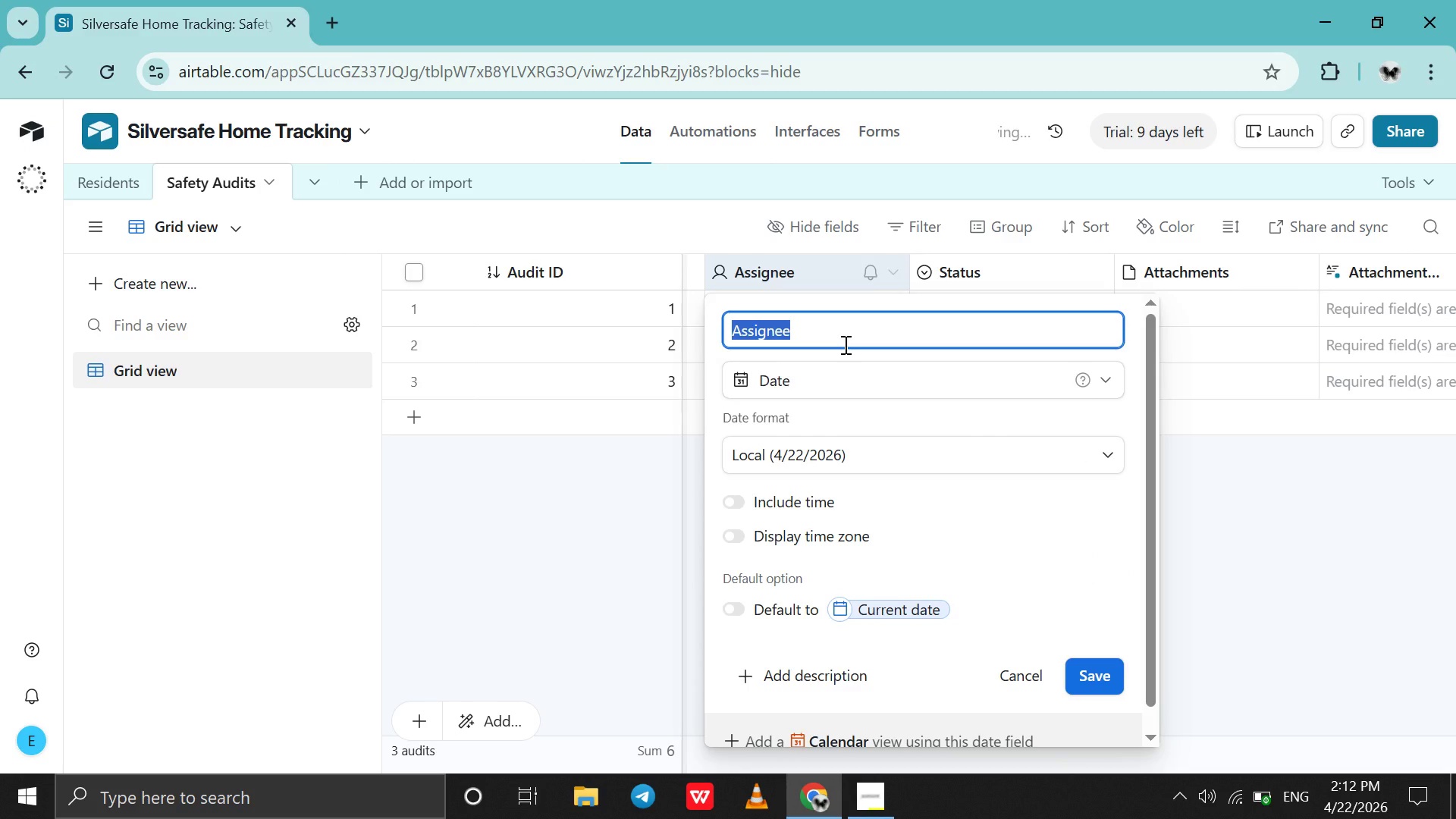 
type(Audit Date)
 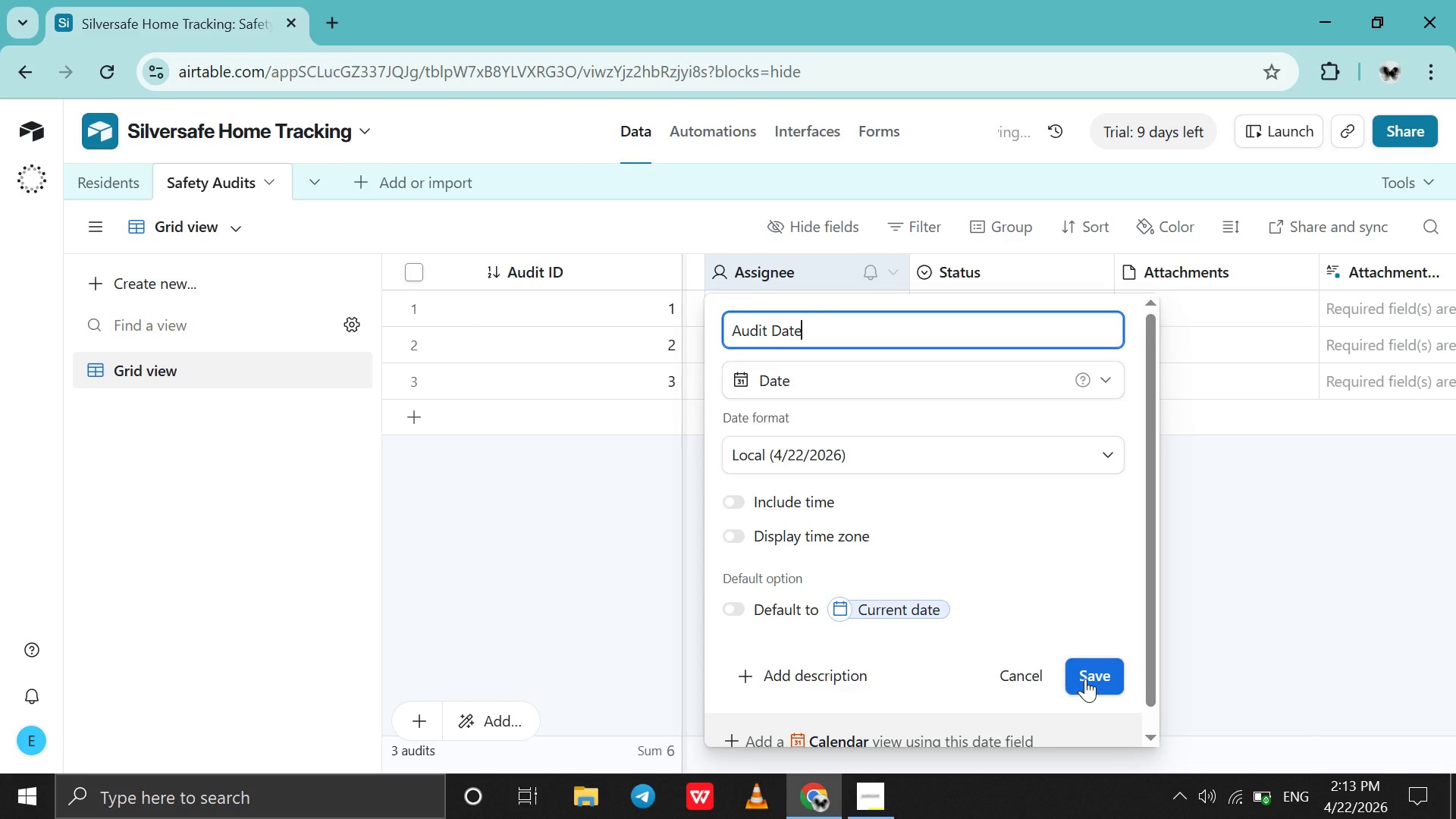 
left_click([1085, 679])
 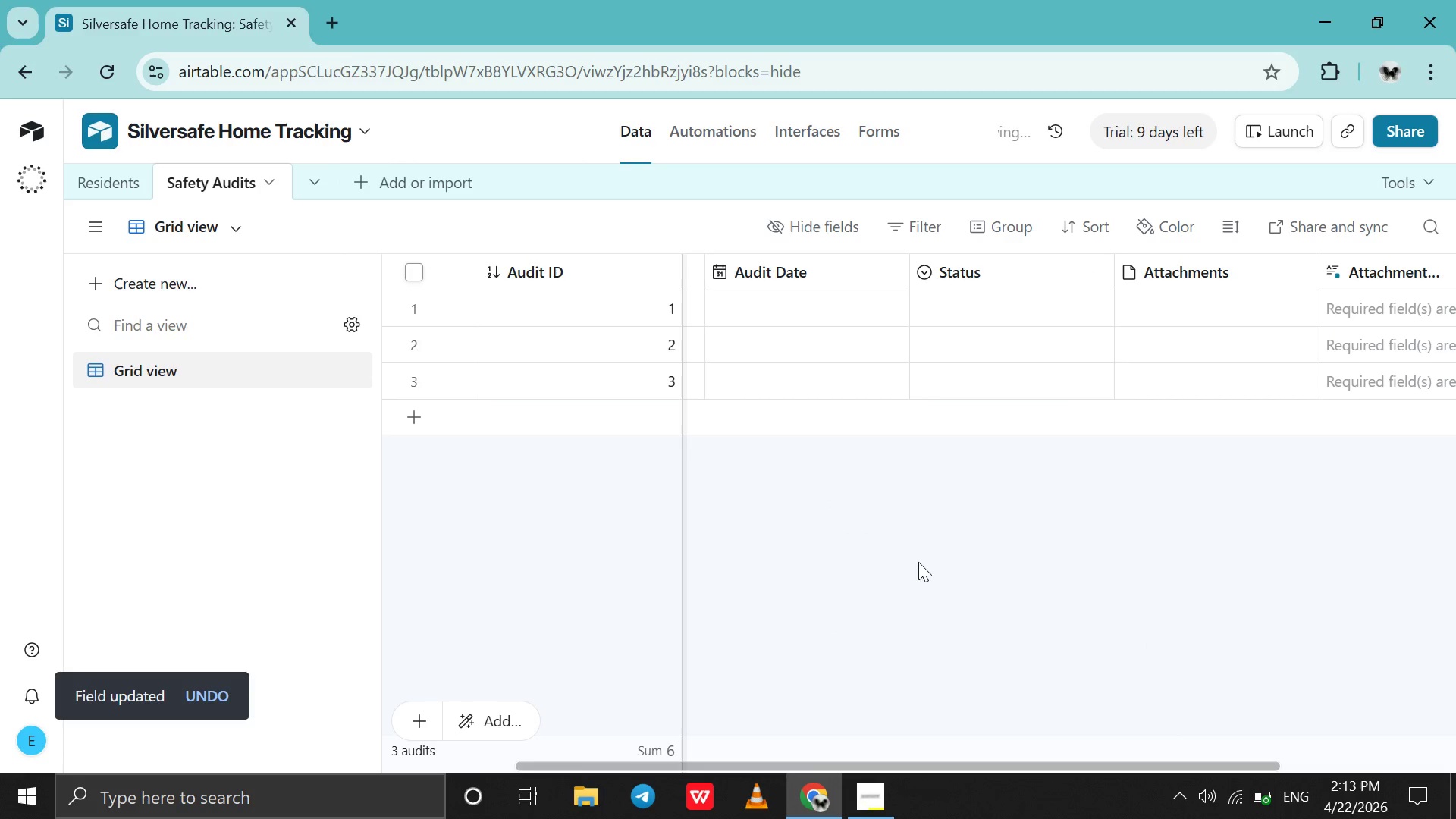 
wait(5.16)
 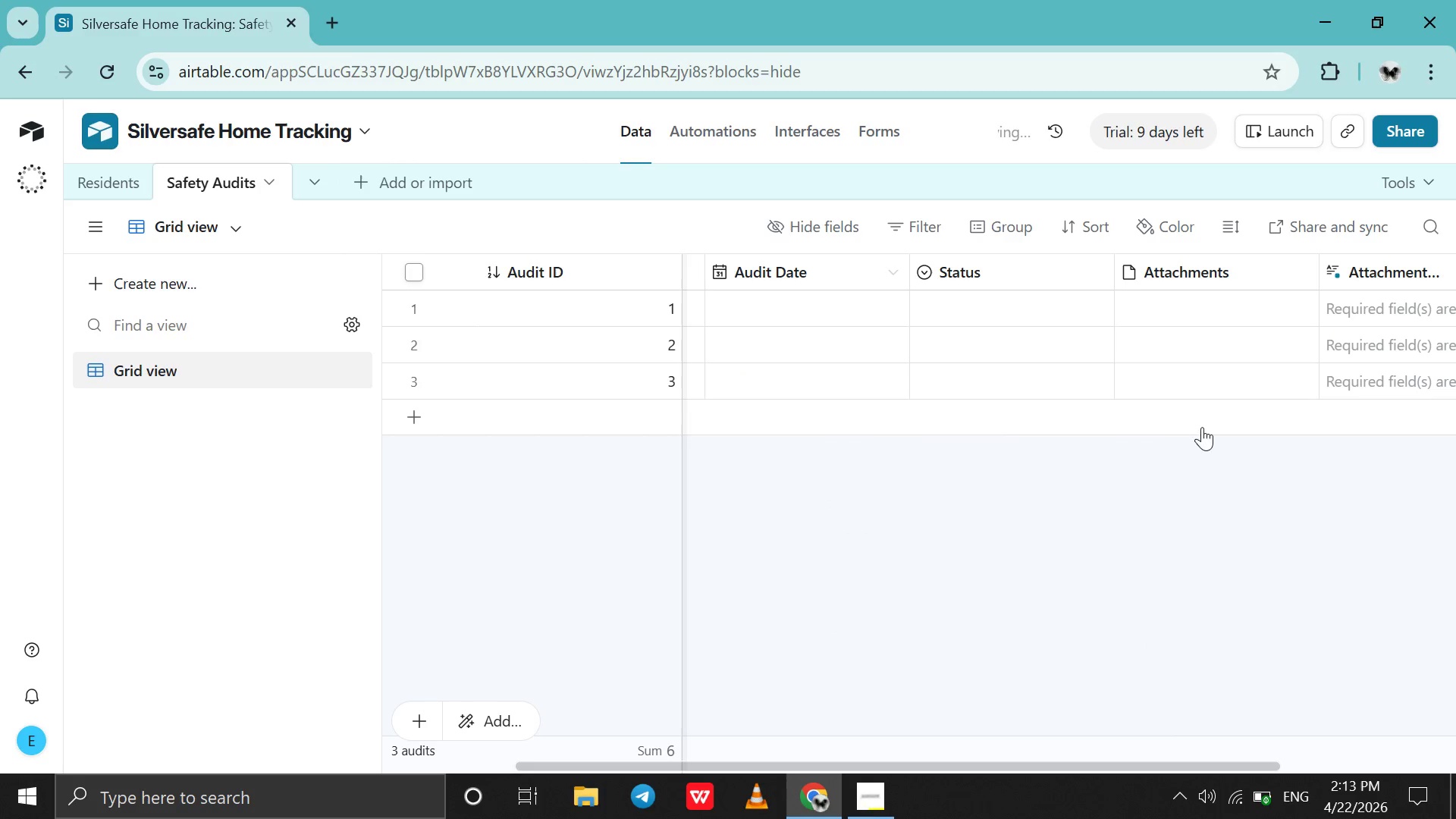 
left_click_drag(start_coordinate=[921, 760], to_coordinate=[1157, 777])
 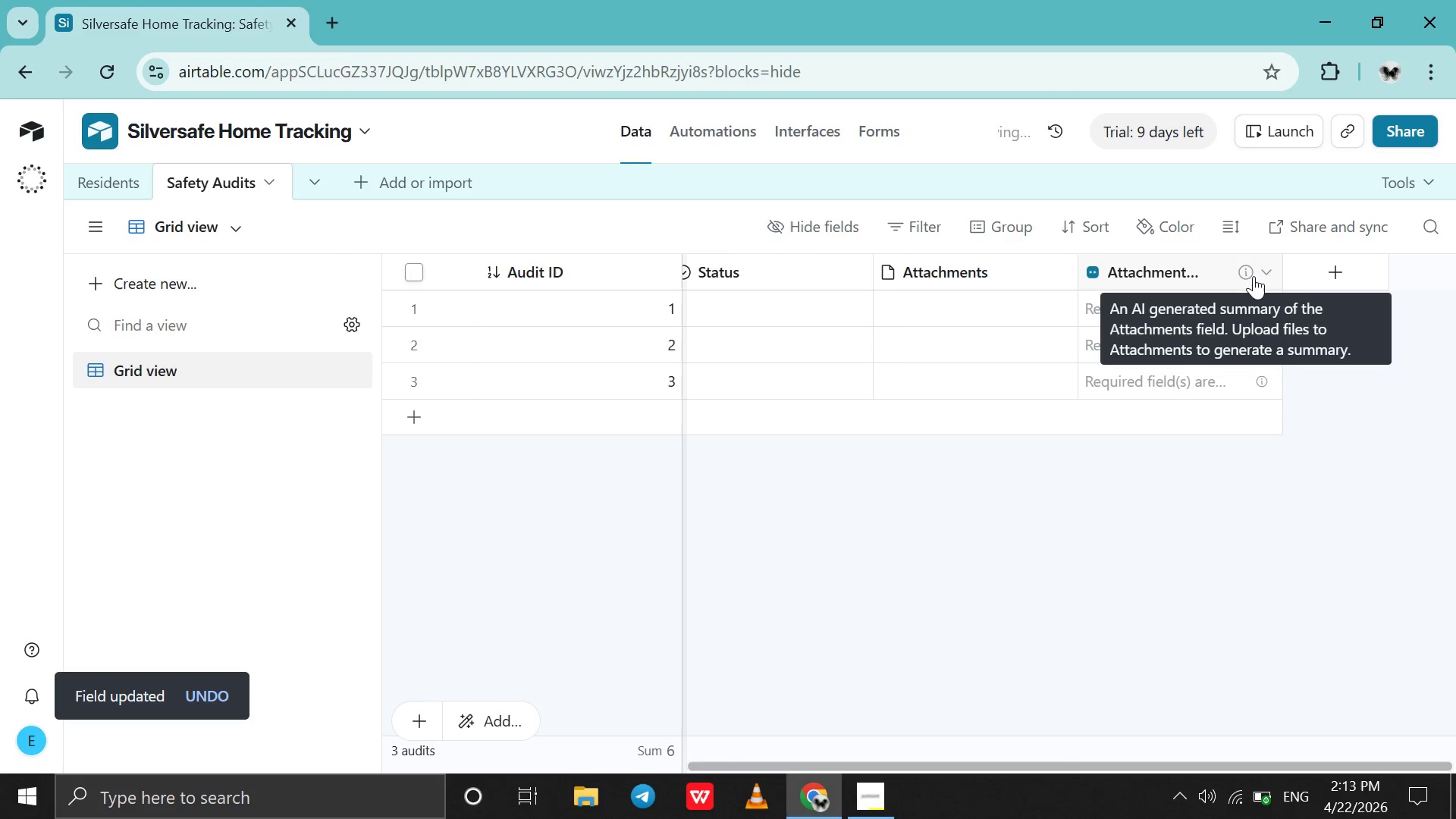 
right_click([1254, 275])
 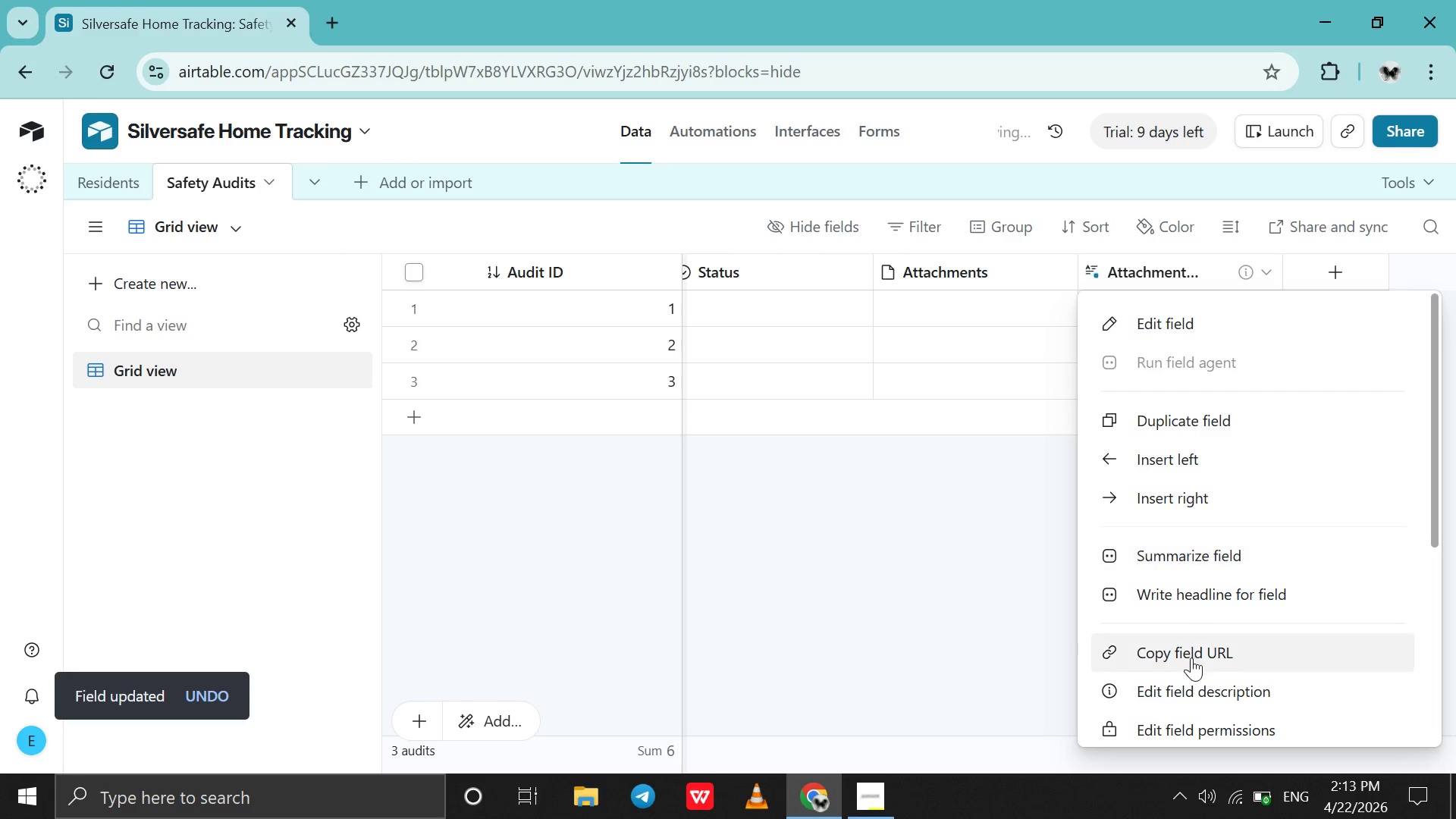 
left_click([1216, 720])
 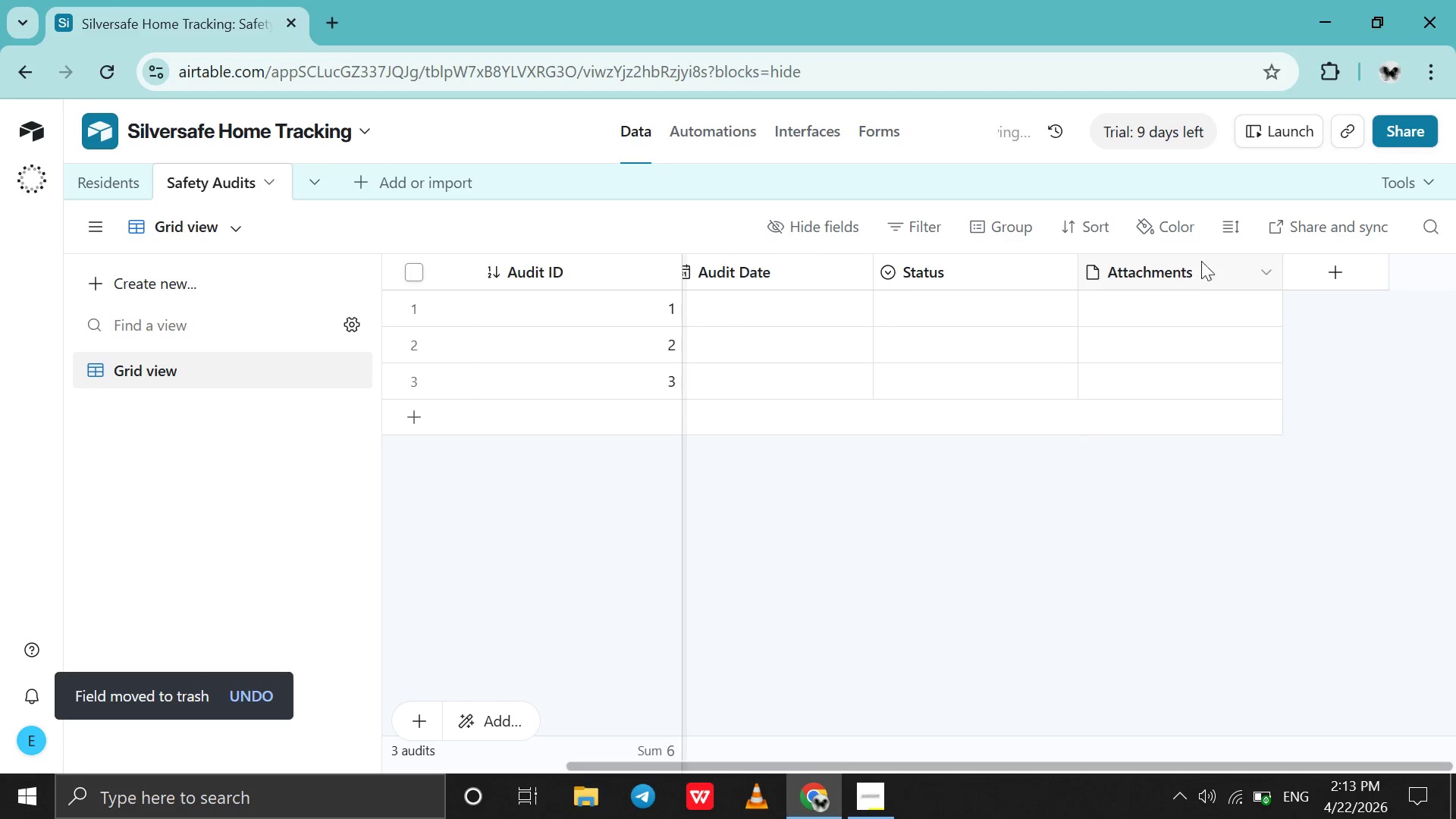 
scroll: coordinate [1199, 676], scroll_direction: down, amount: 5.0
 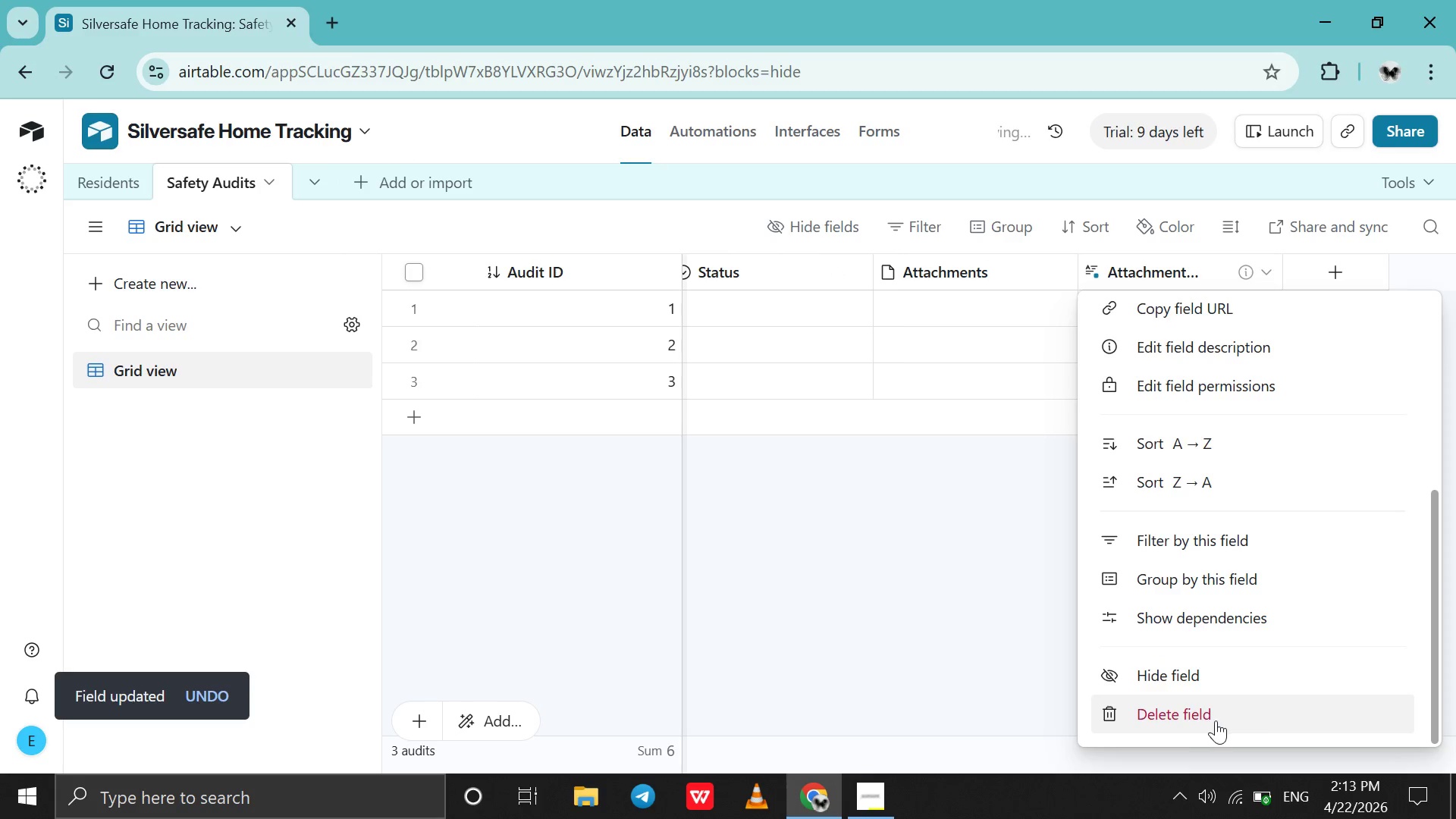 
left_click([1257, 265])
 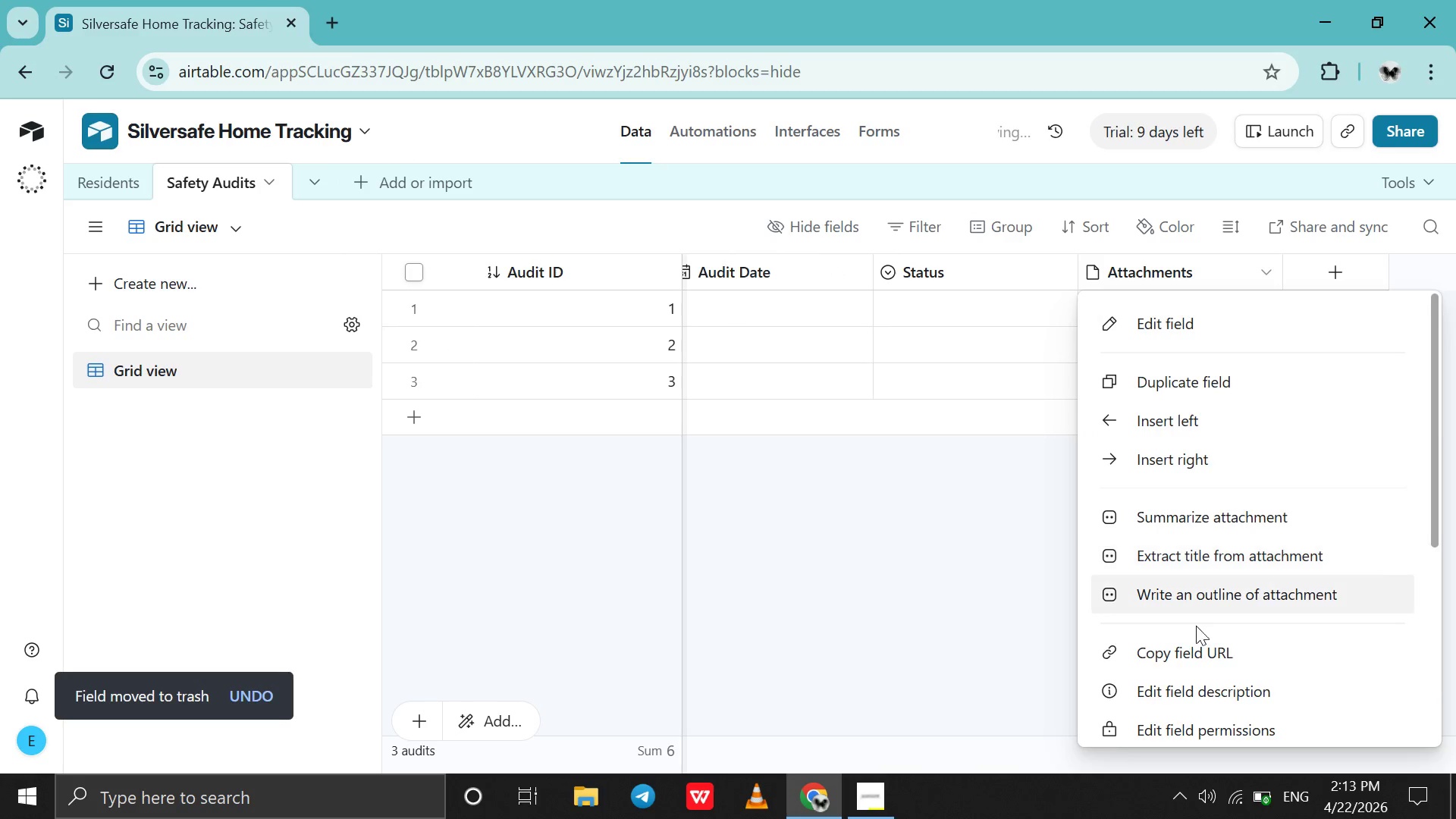 
left_click([1193, 703])
 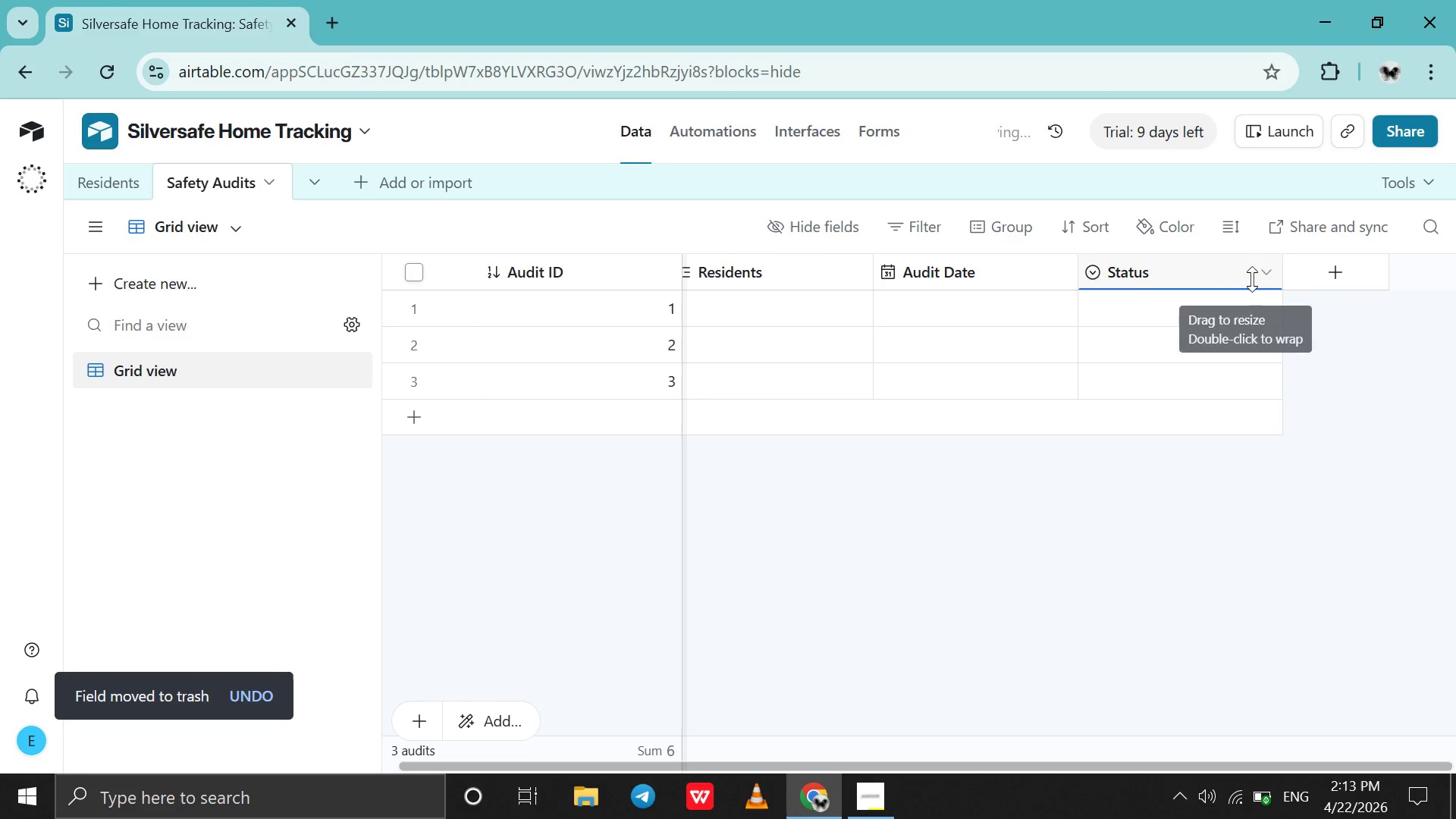 
scroll: coordinate [1196, 635], scroll_direction: down, amount: 5.0
 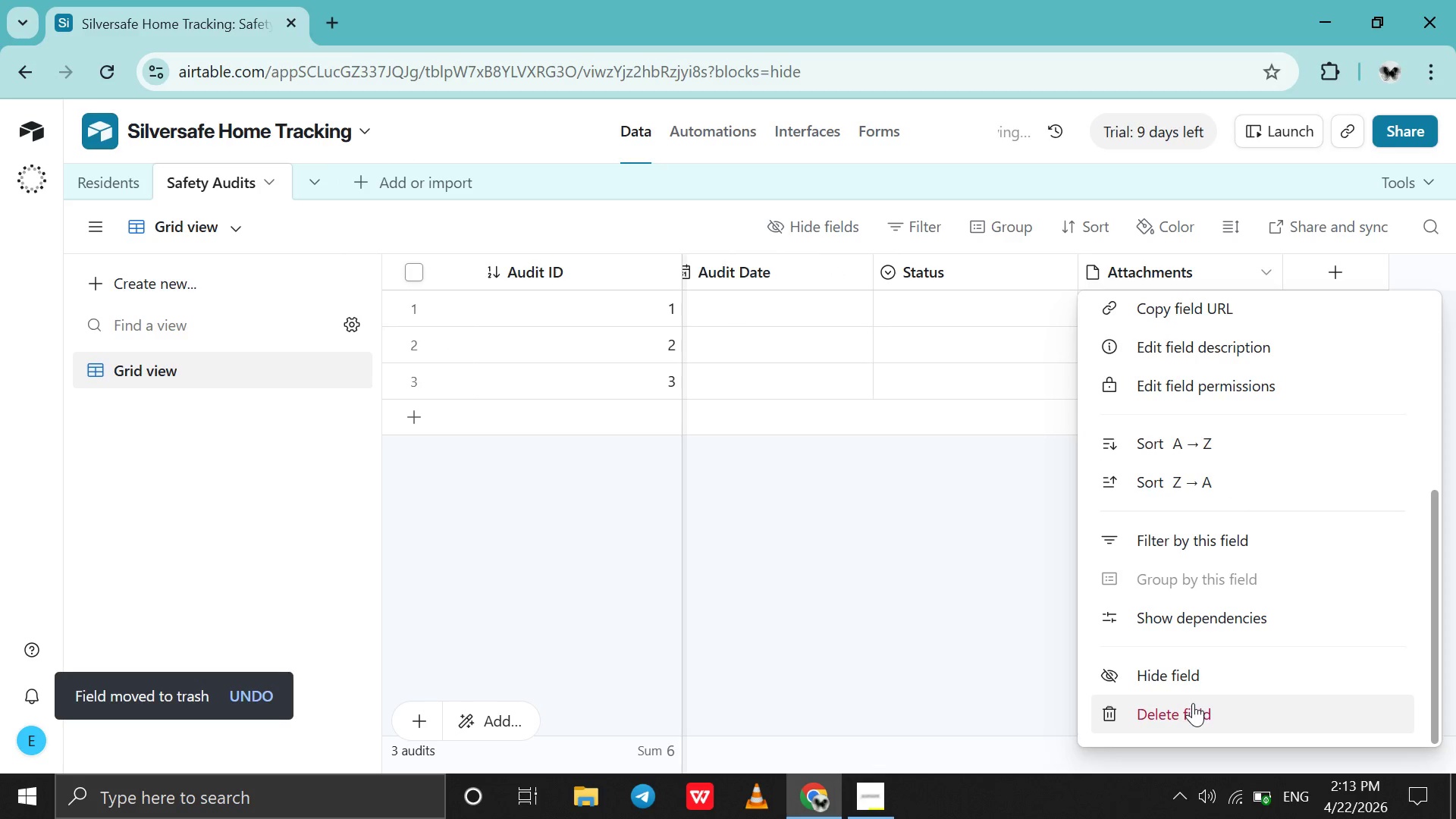 
left_click([1257, 278])
 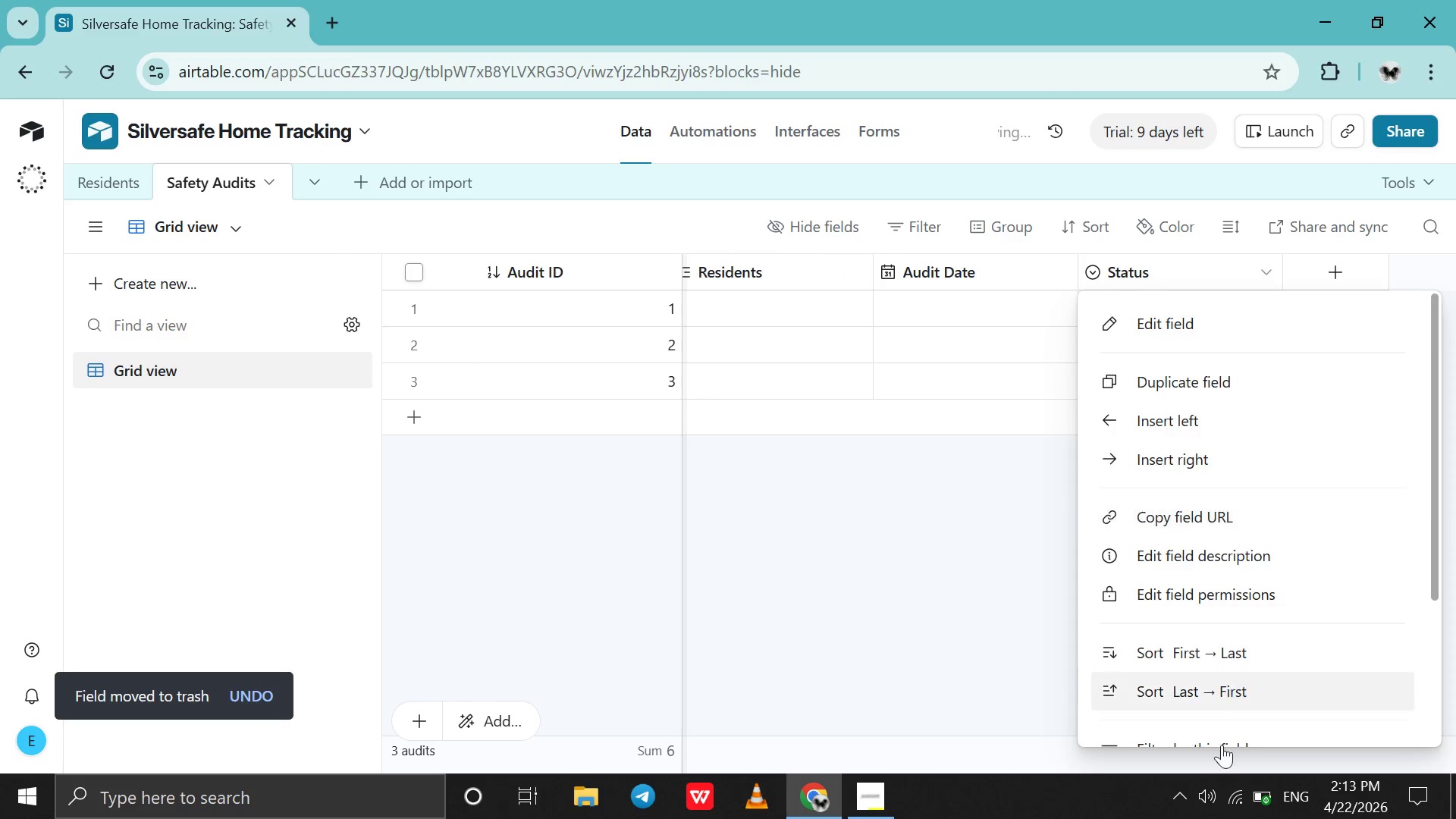 
scroll: coordinate [1222, 756], scroll_direction: down, amount: 6.0
 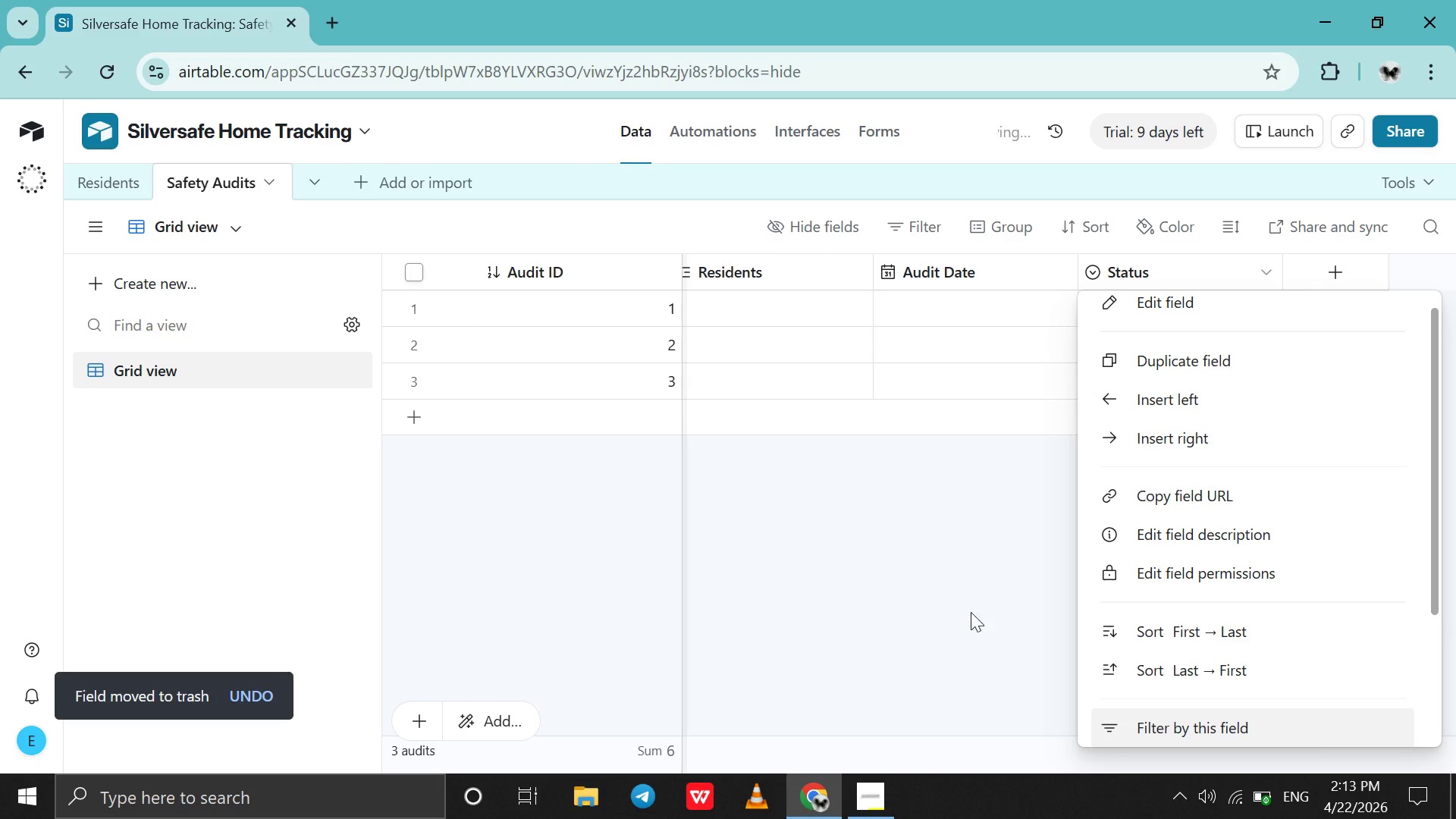 
left_click([992, 607])
 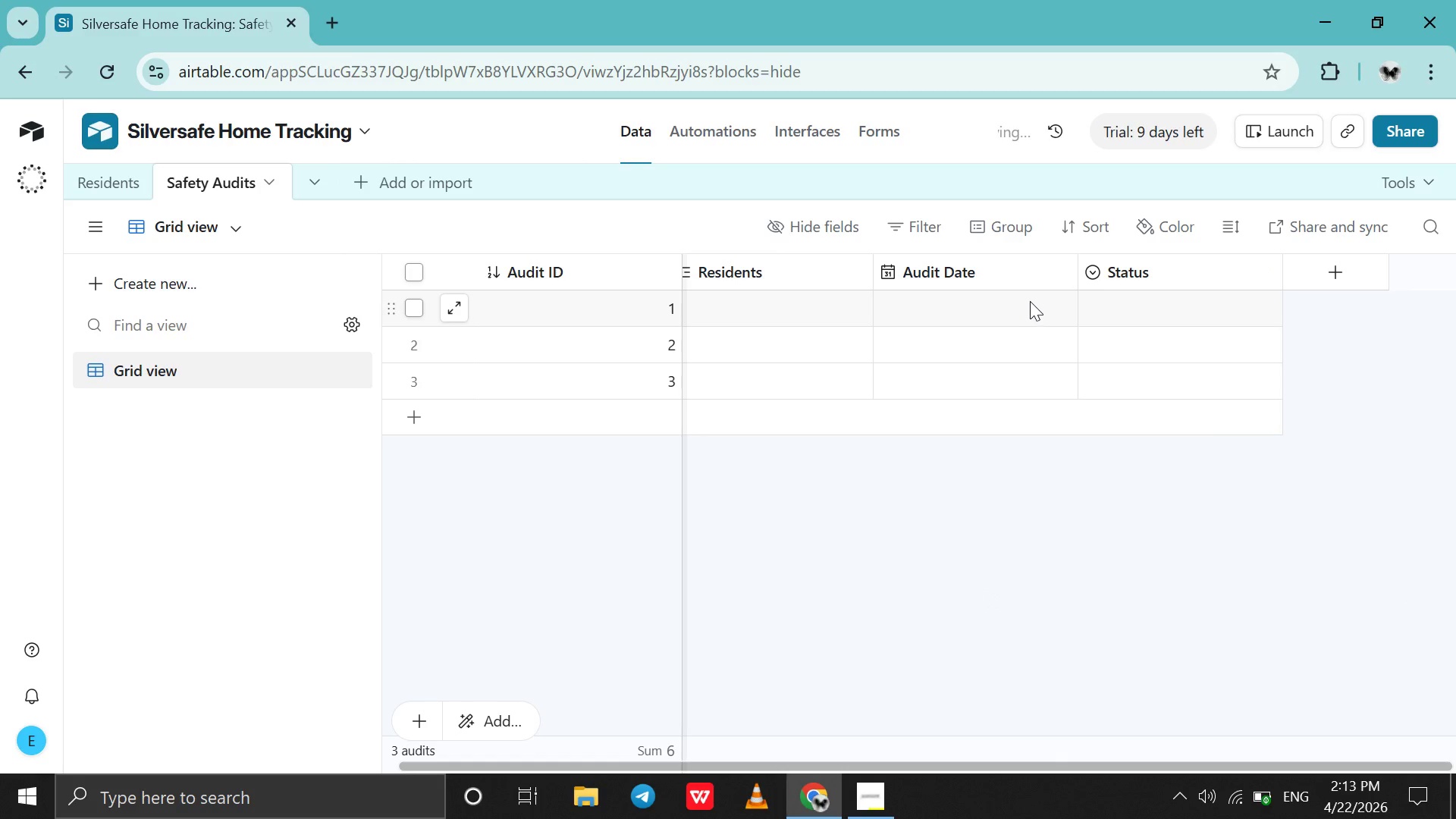 
wait(7.94)
 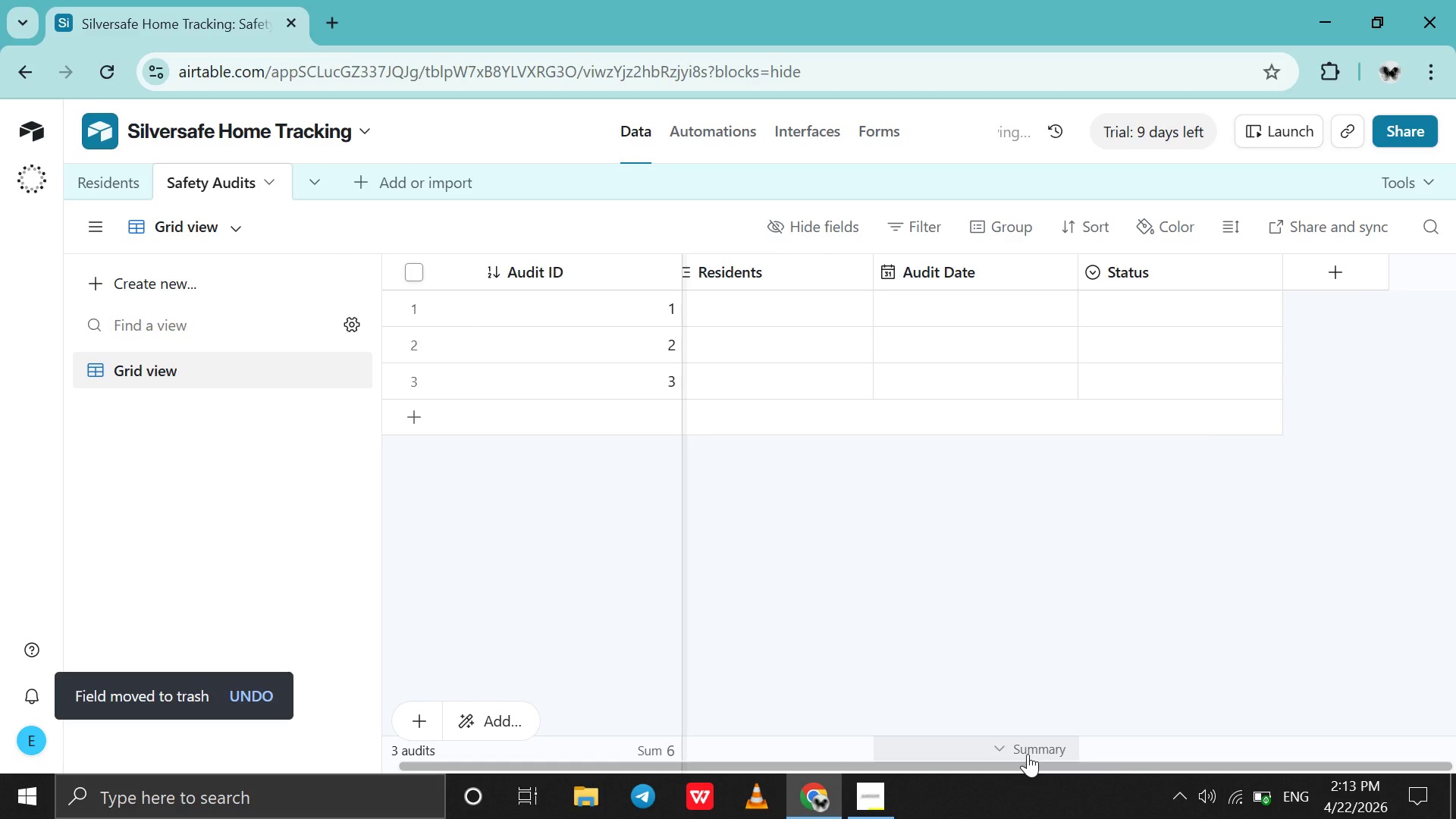 
left_click([1198, 267])
 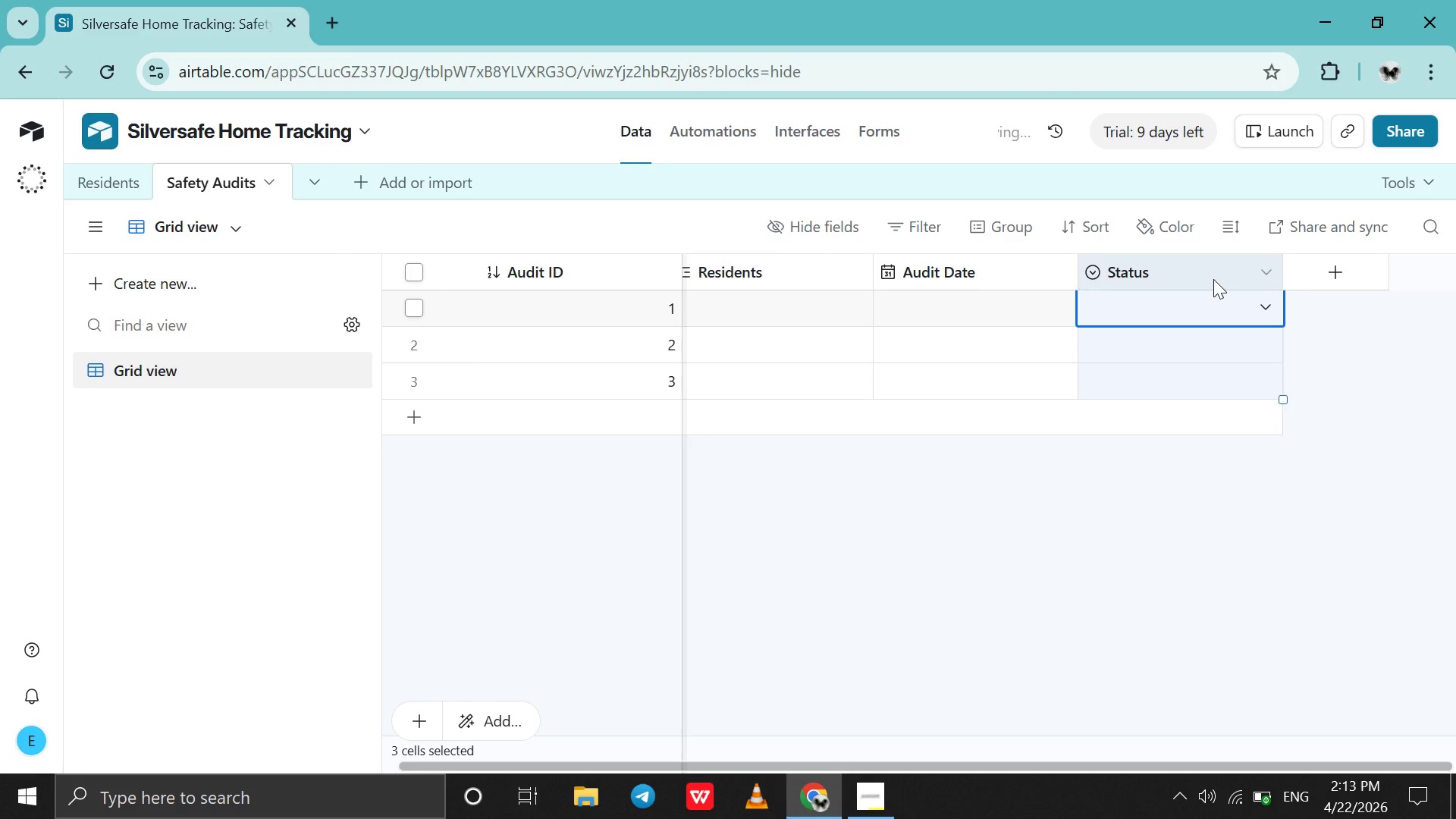 
double_click([1213, 279])
 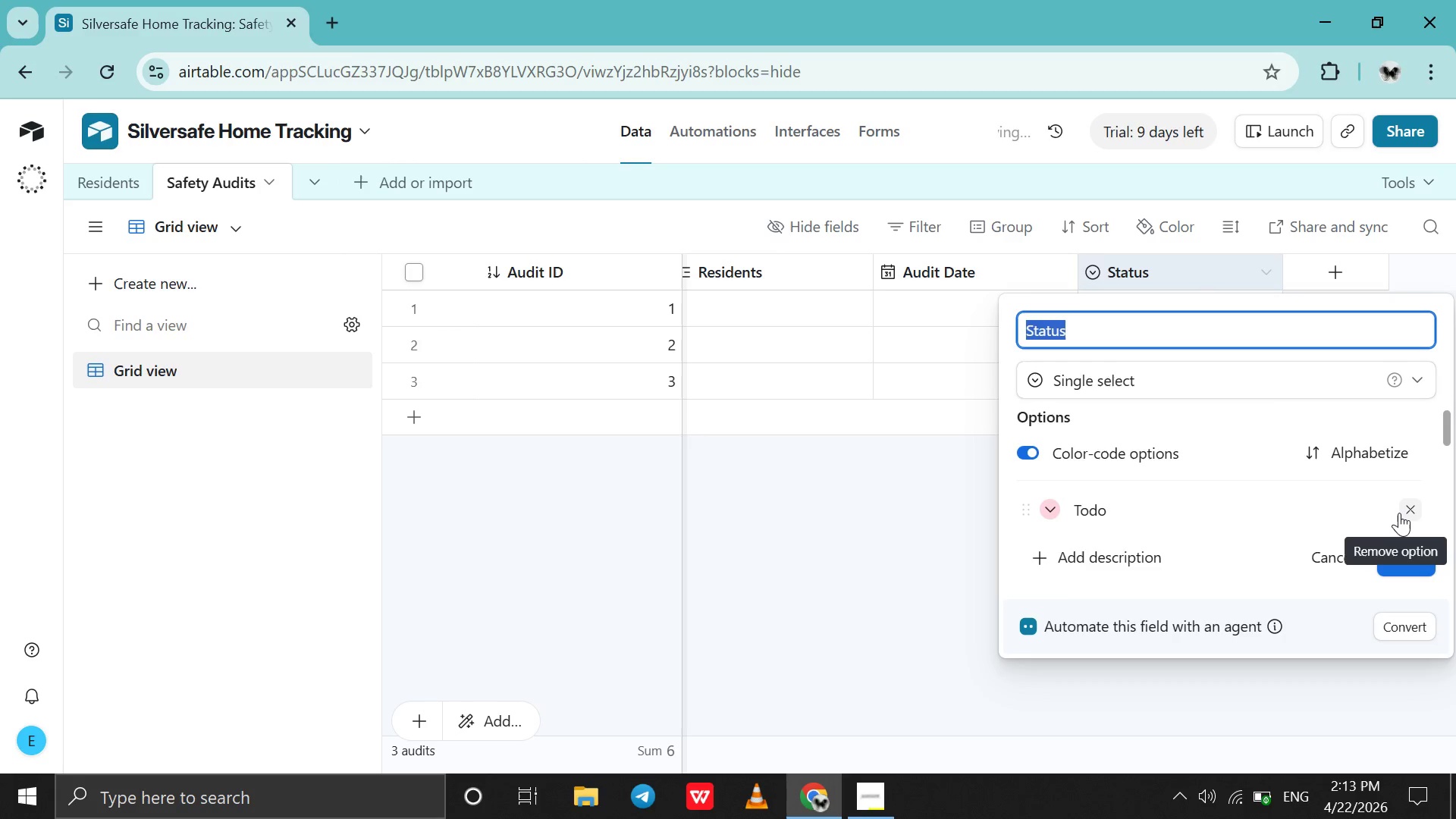 
double_click([1407, 510])
 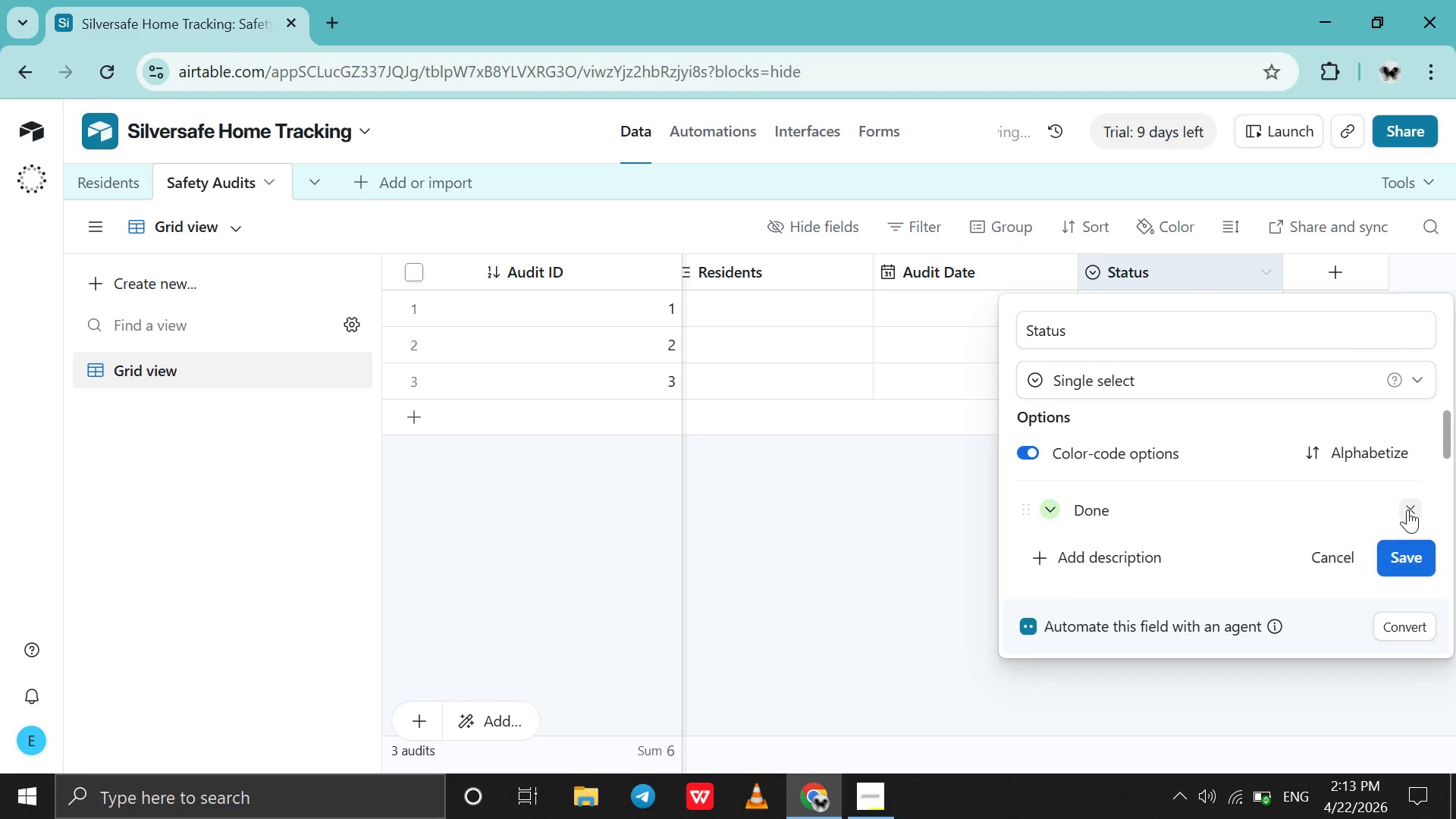 
triple_click([1407, 510])
 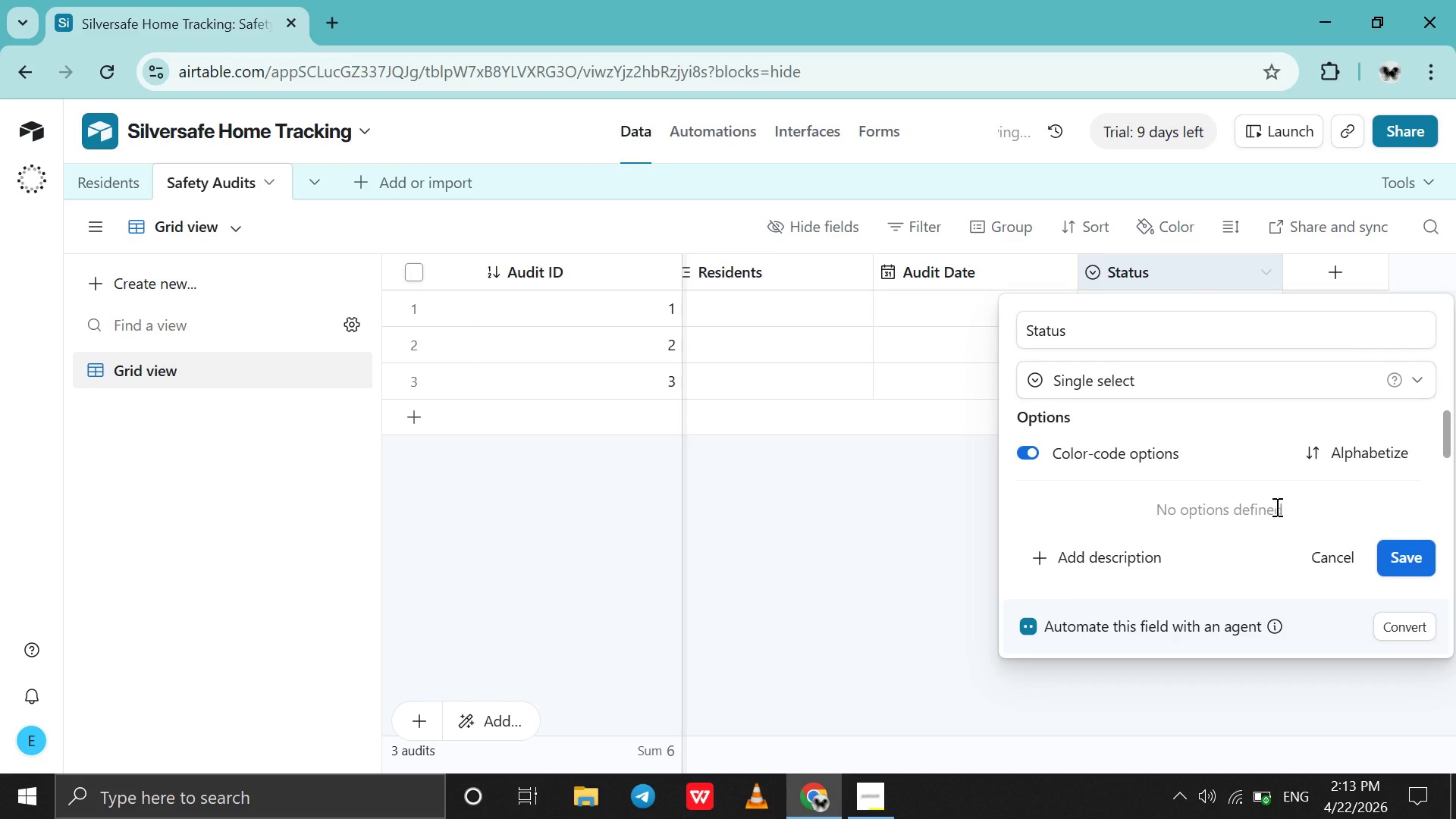 
scroll: coordinate [1276, 507], scroll_direction: down, amount: 1.0
 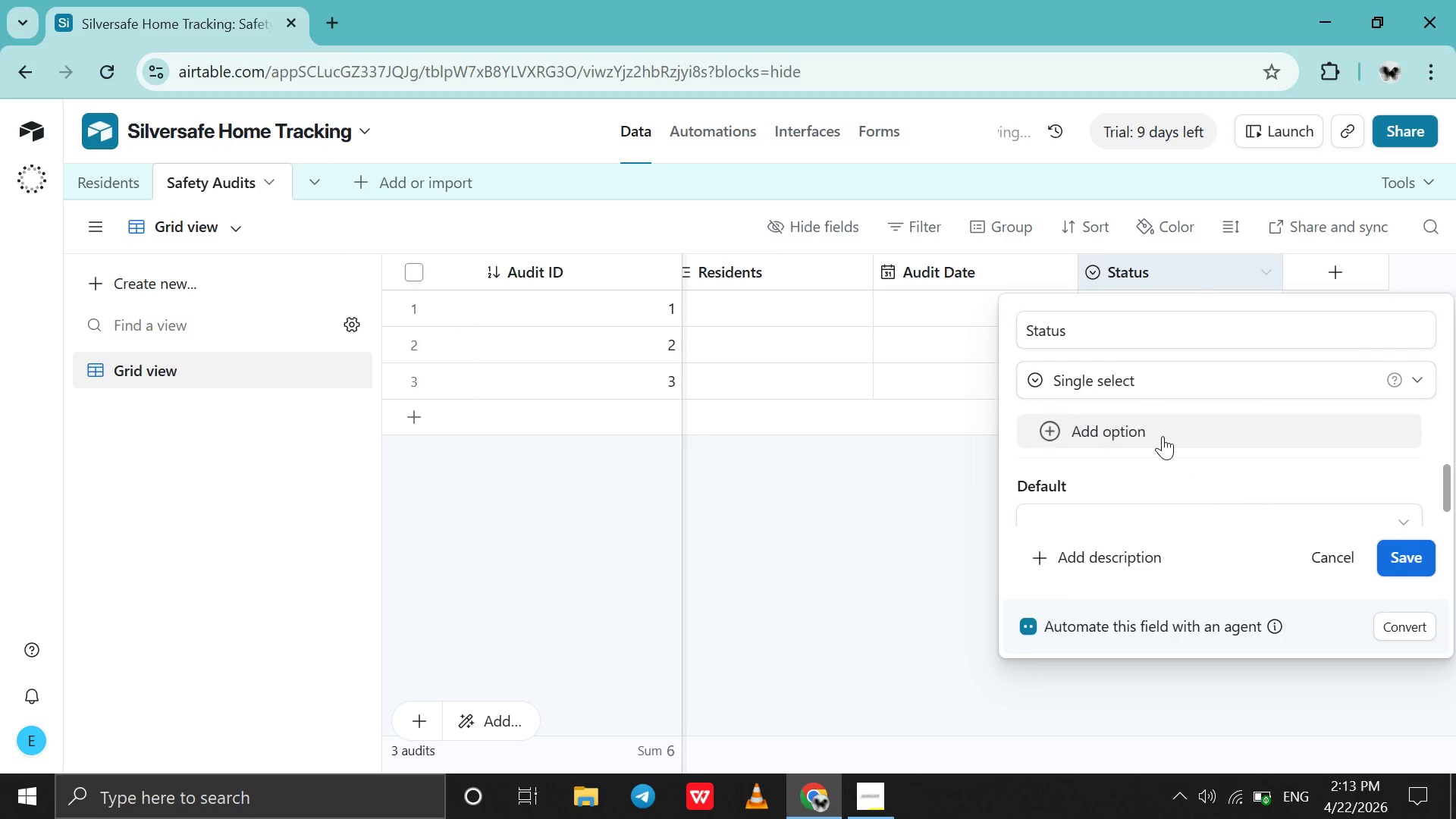 
left_click([1162, 435])
 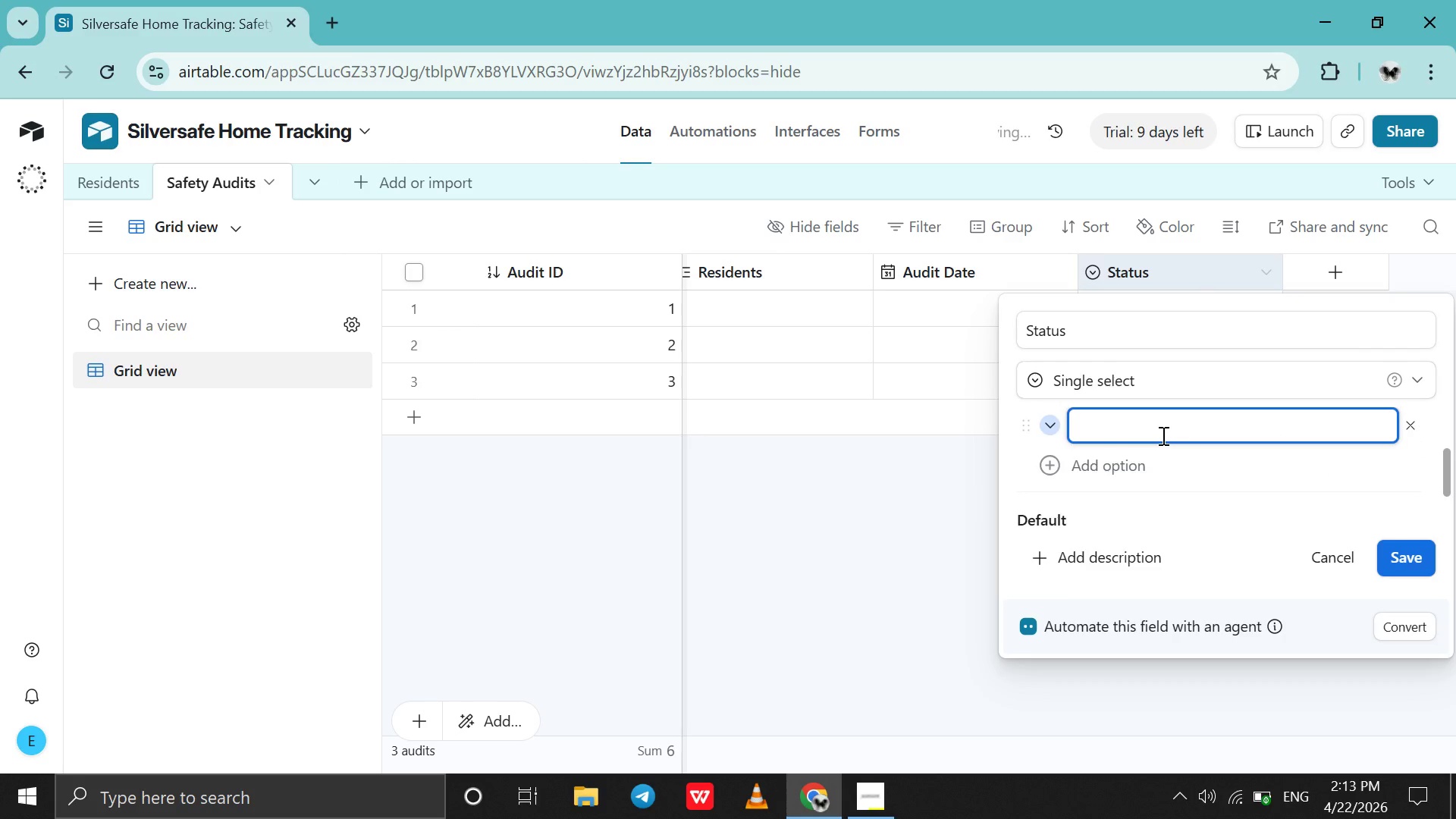 
type(Scheduled)
 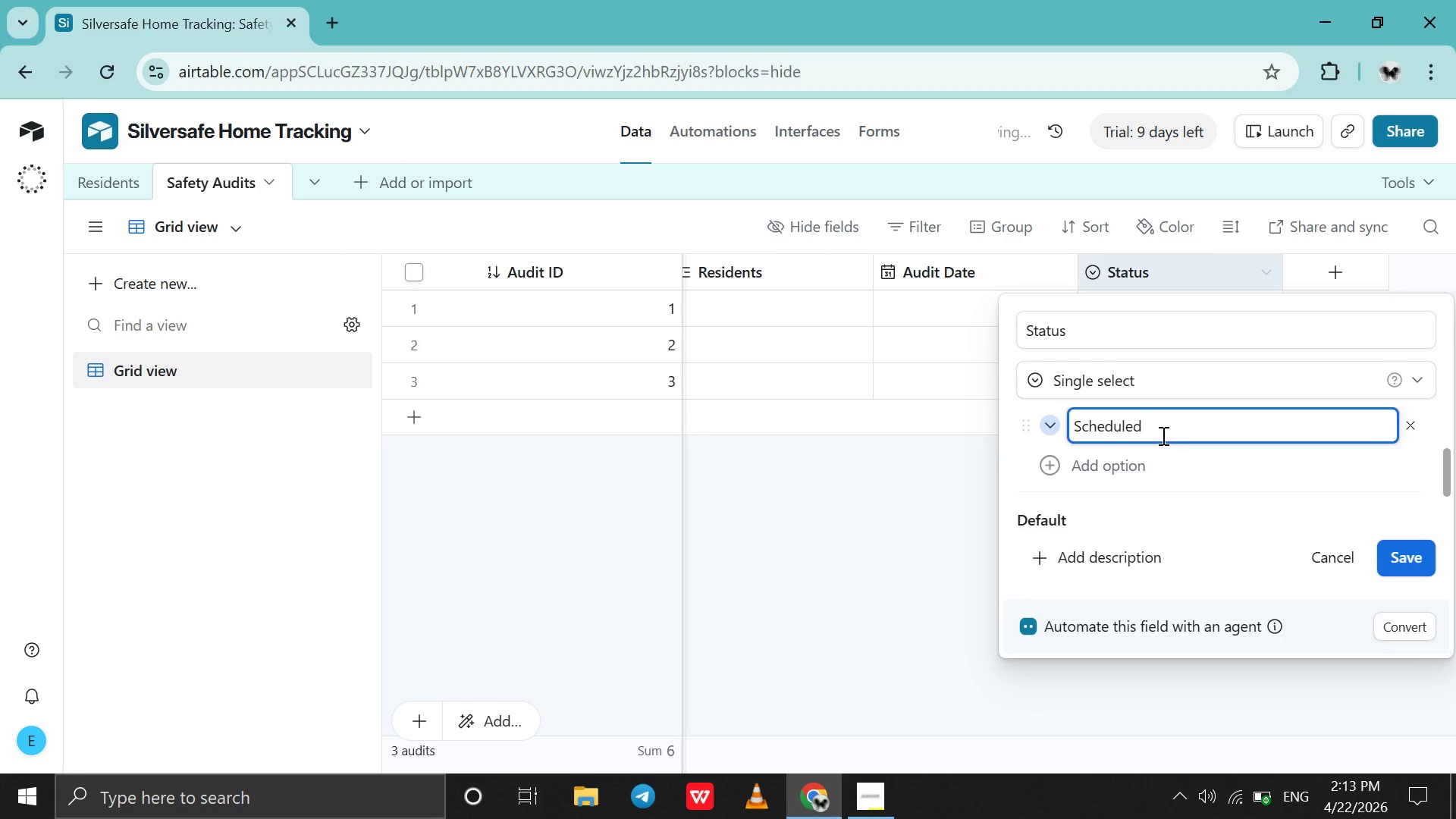 
key(Enter)
 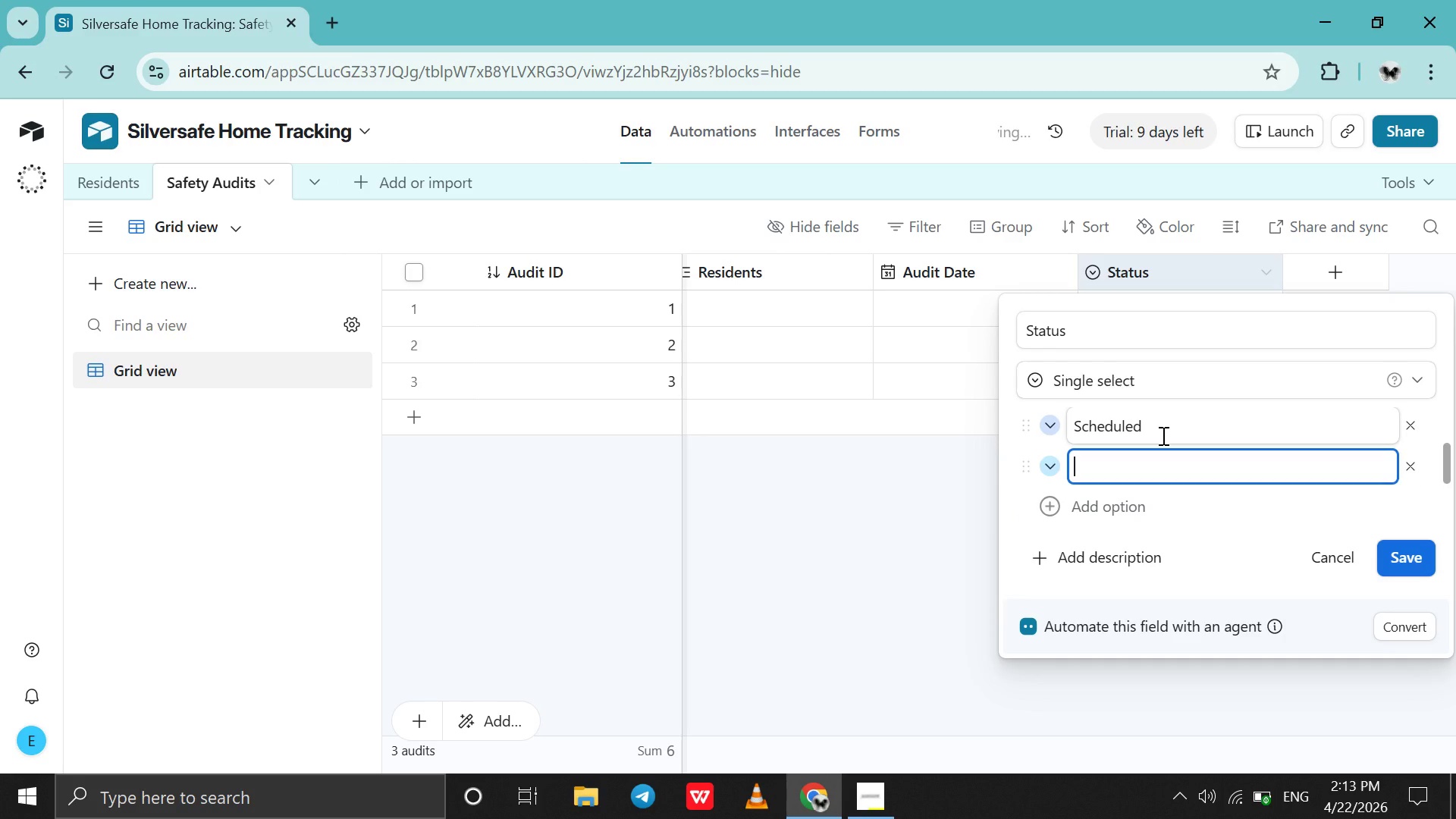 
type(Completed)
 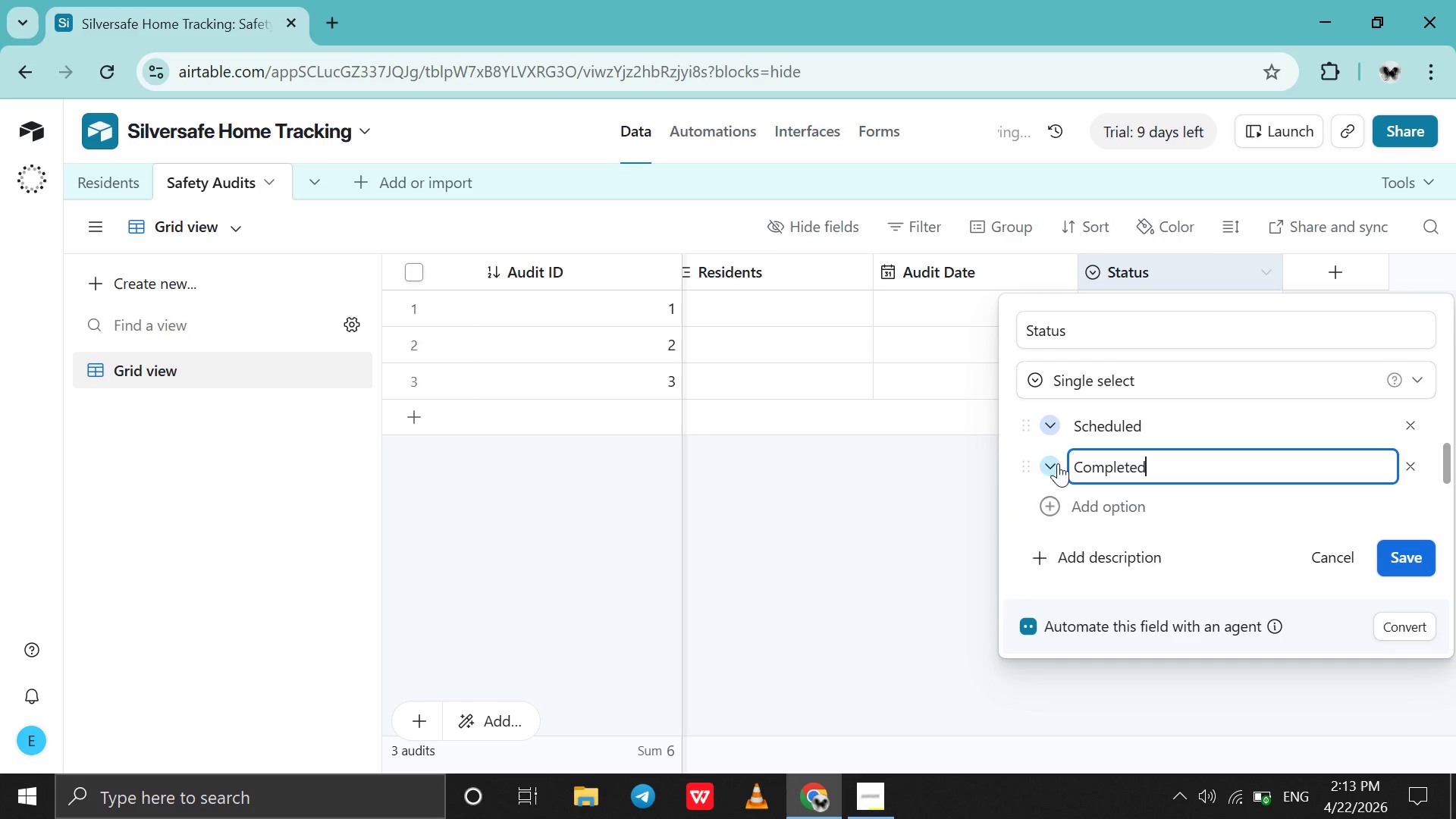 
left_click([1053, 468])
 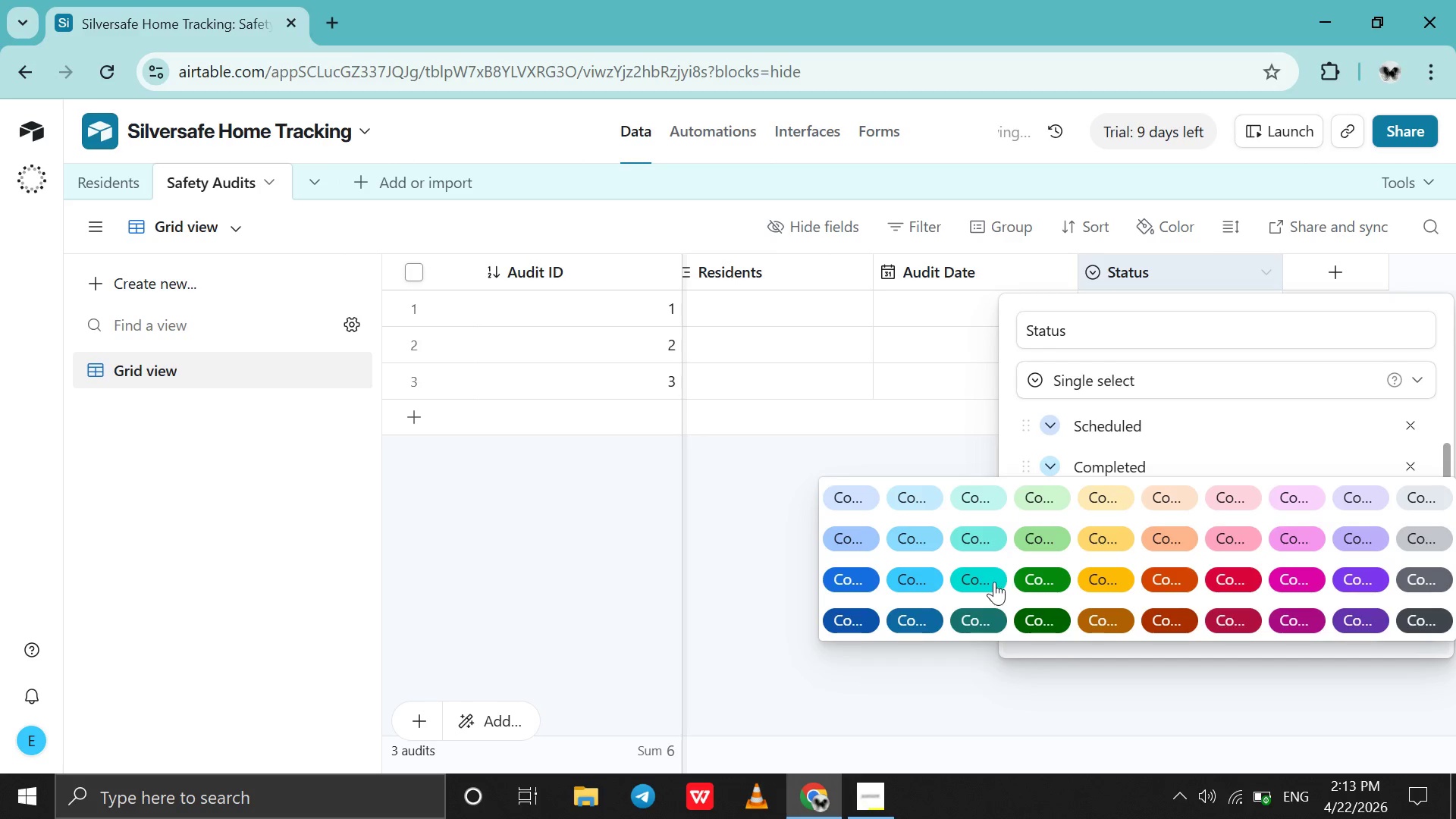 
left_click([981, 616])
 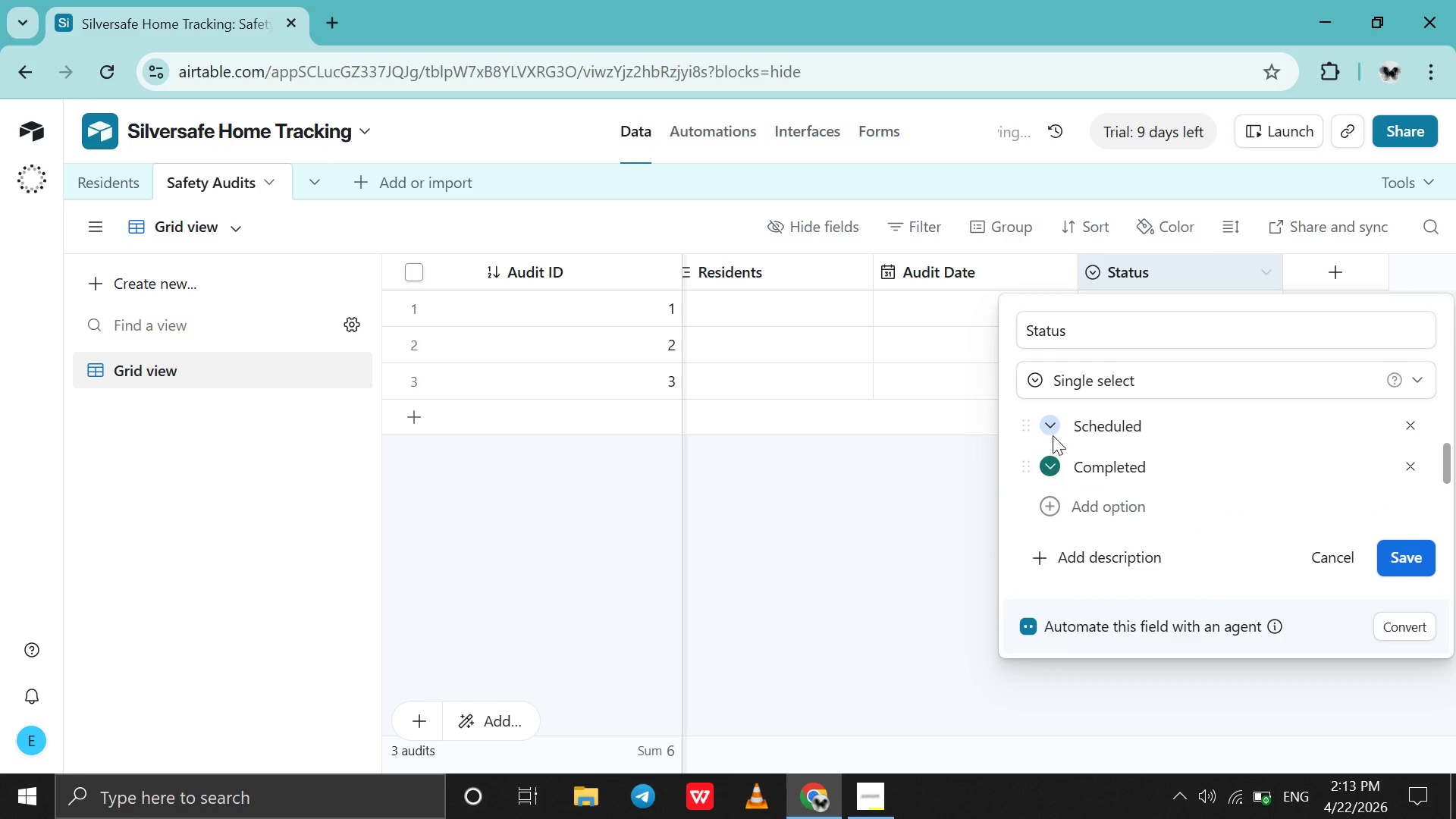 
left_click([1053, 429])
 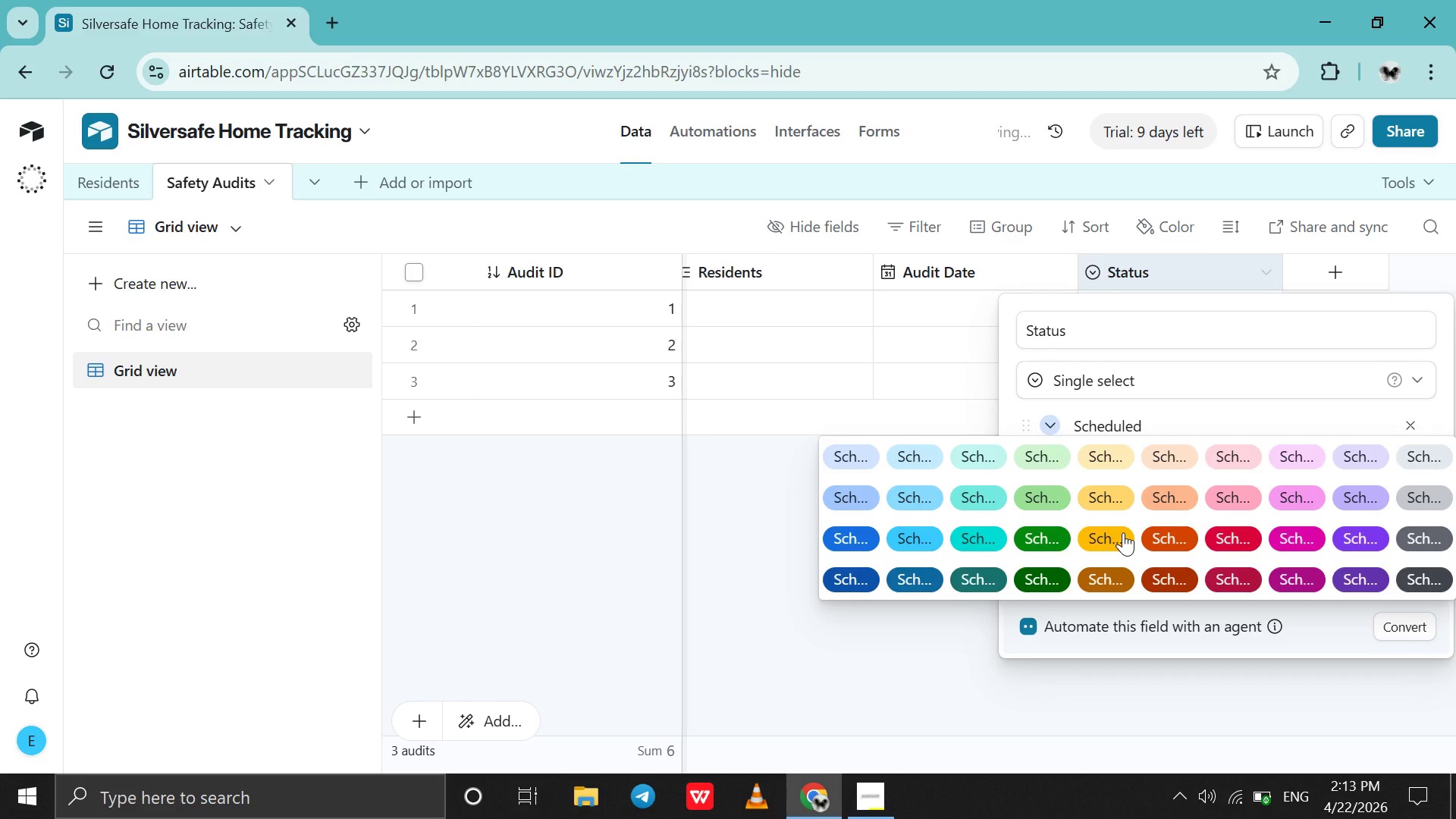 
left_click([1123, 532])
 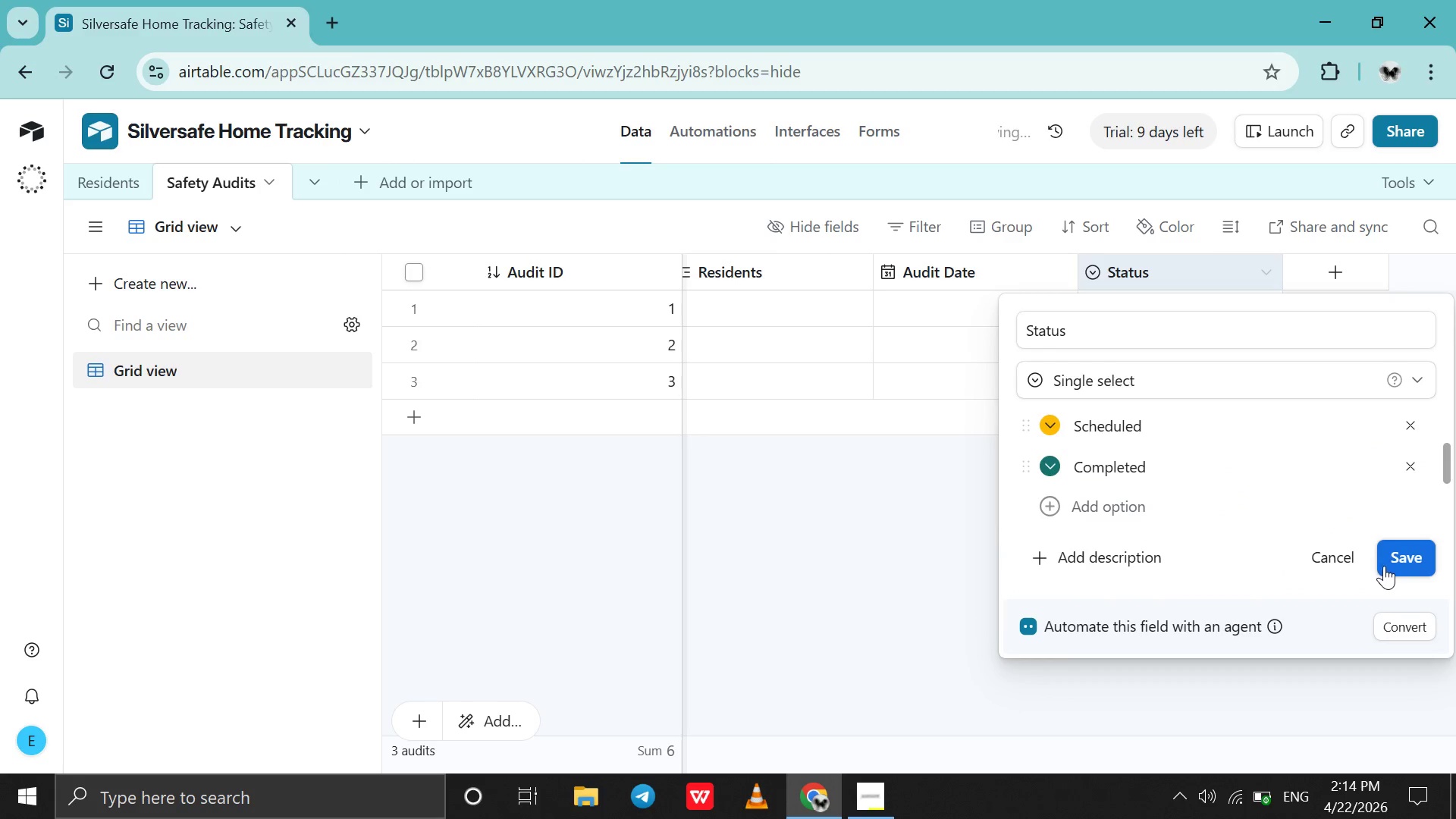 
left_click([1387, 564])
 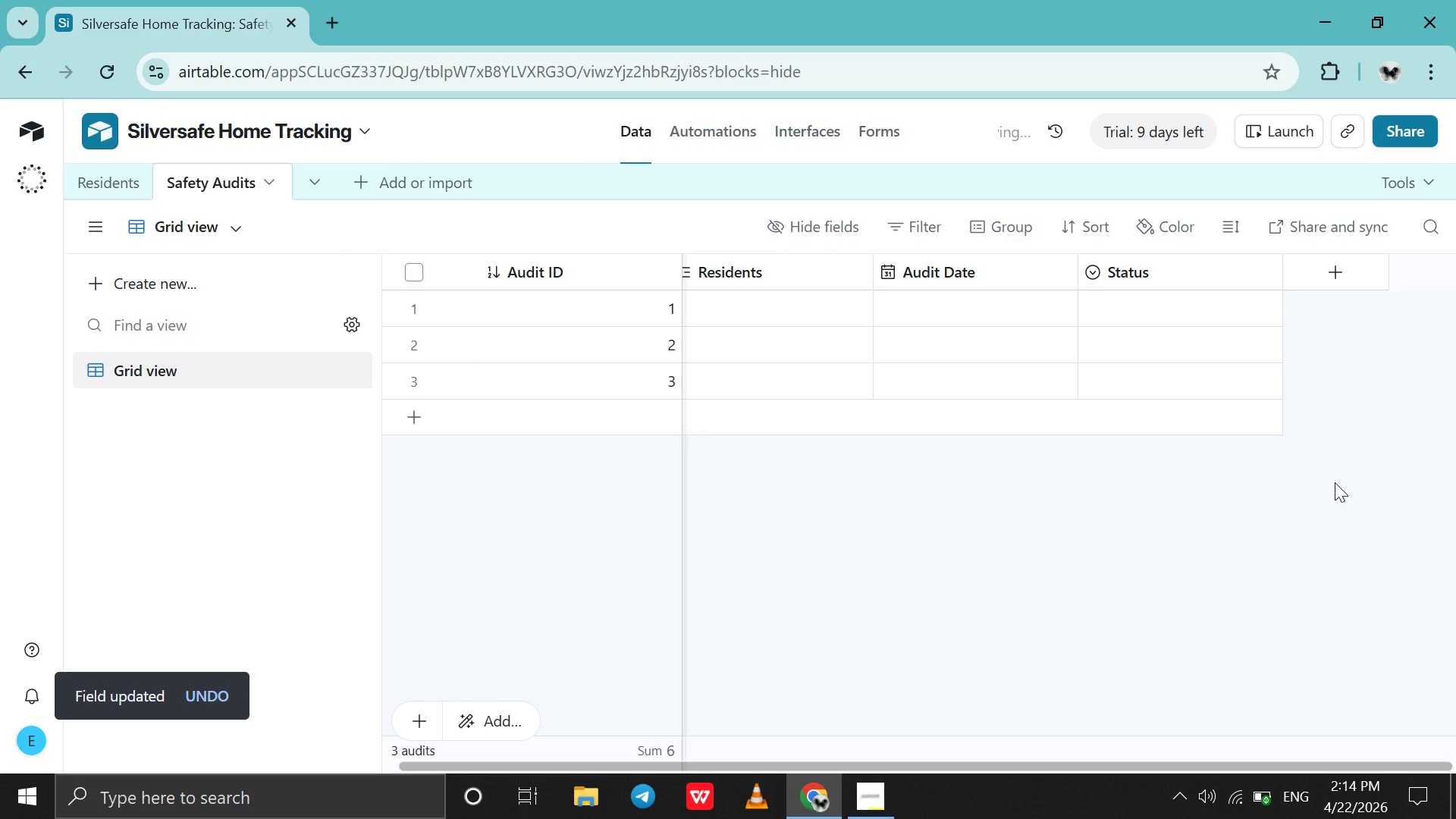 
left_click([1321, 255])
 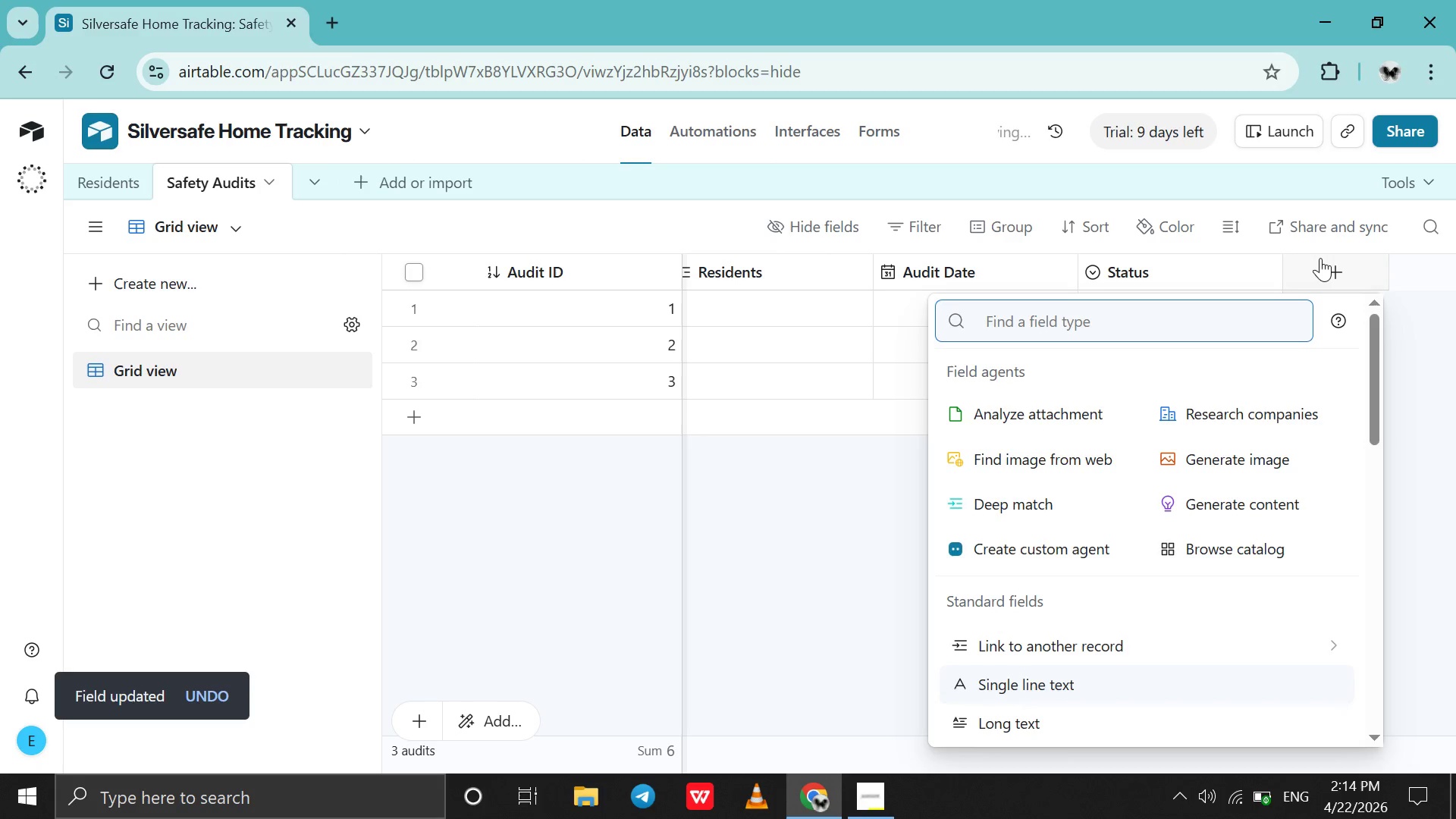 
type(Hazardra)
 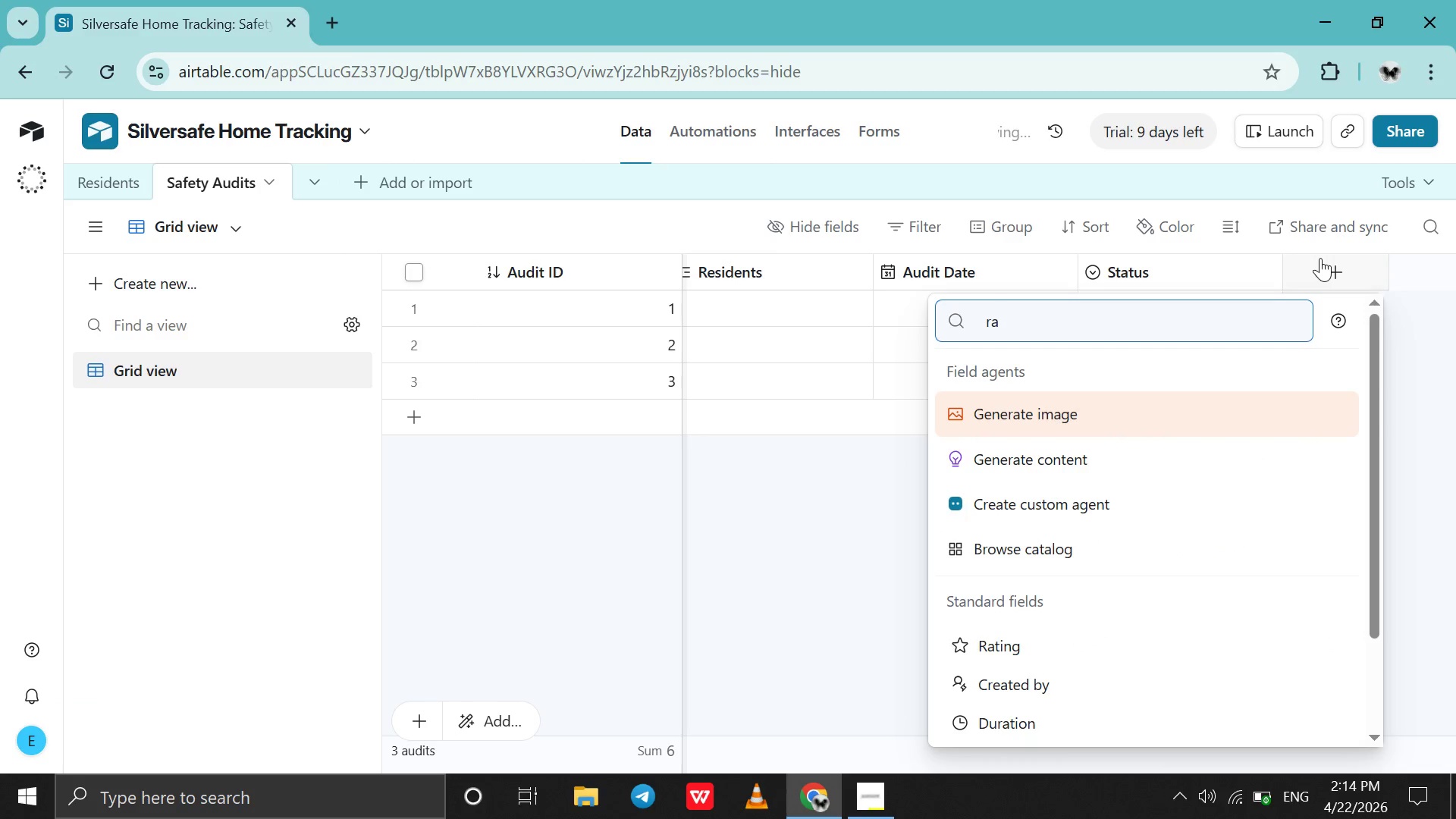 
hold_key(key=Backspace, duration=0.92)
 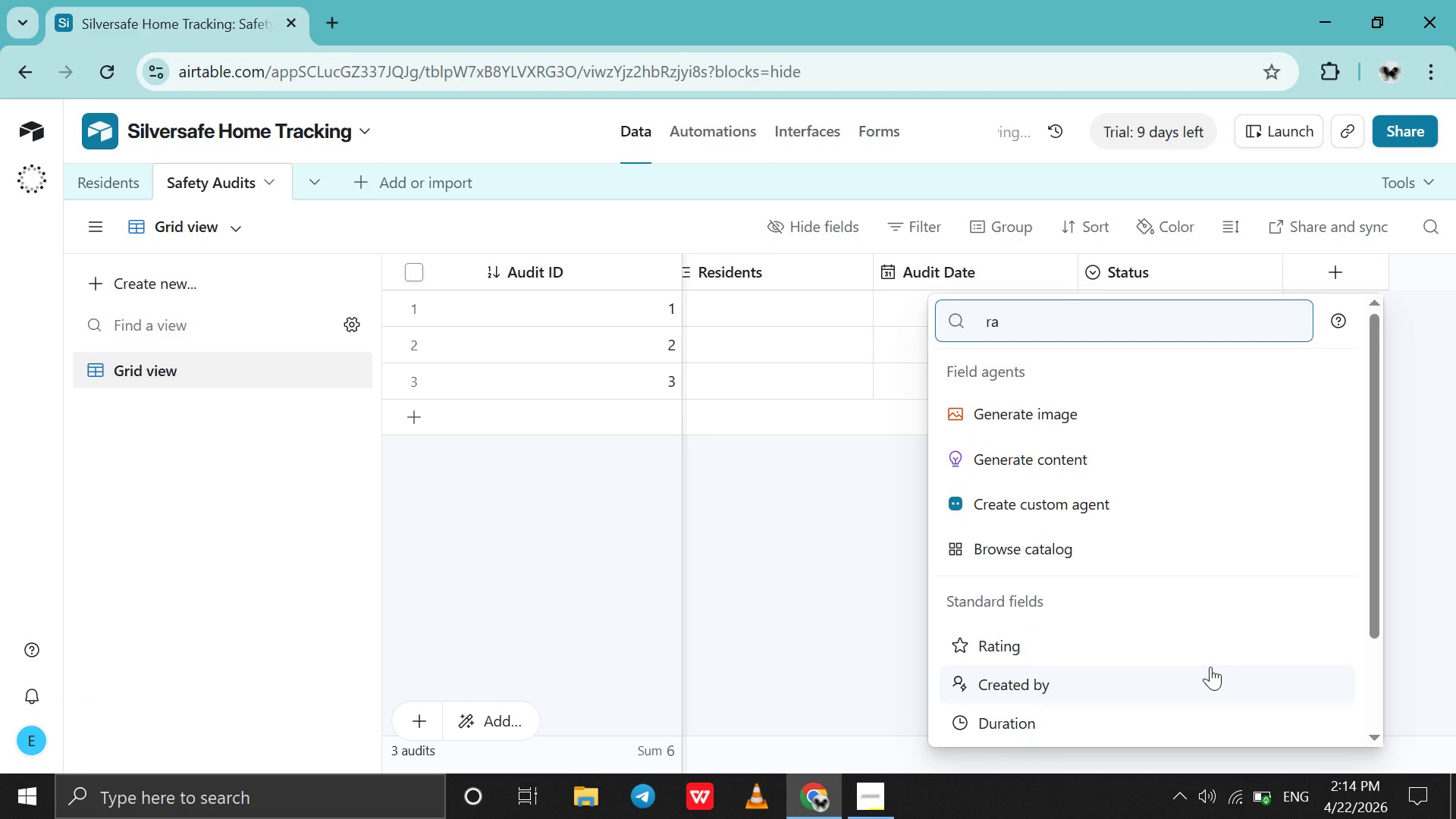 
left_click([1196, 653])
 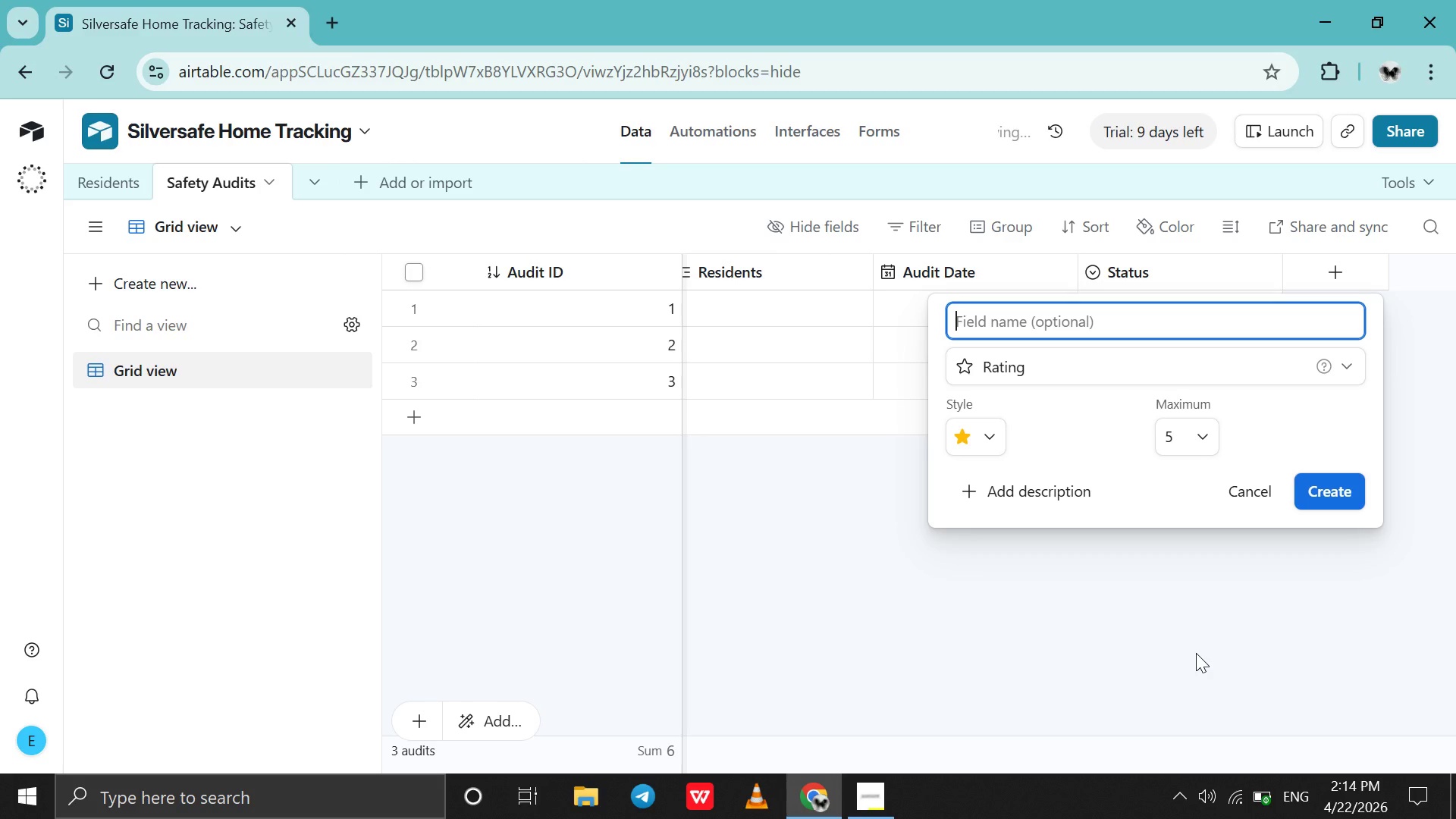 
type(Hazard Level)
 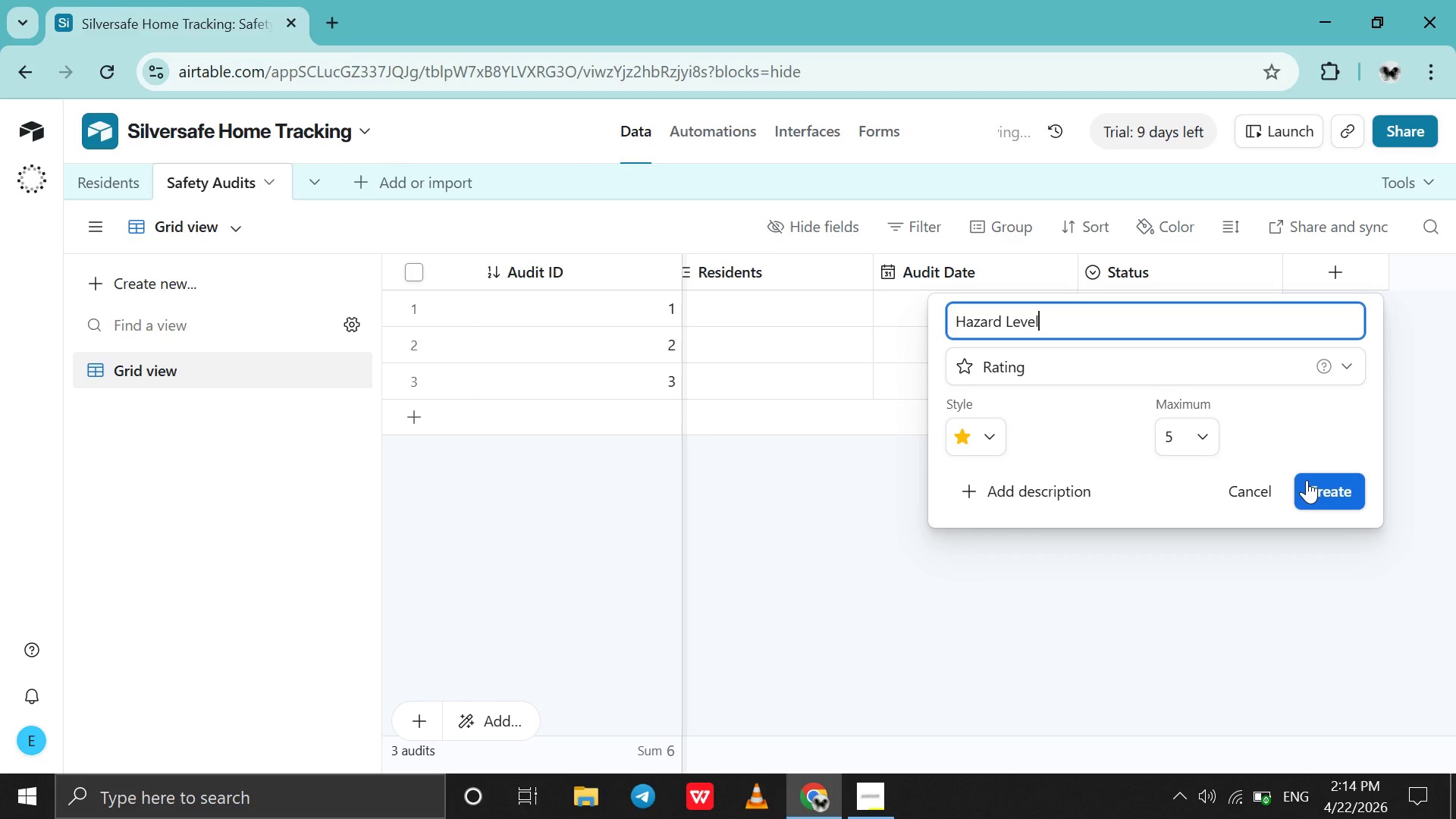 
left_click([1314, 482])
 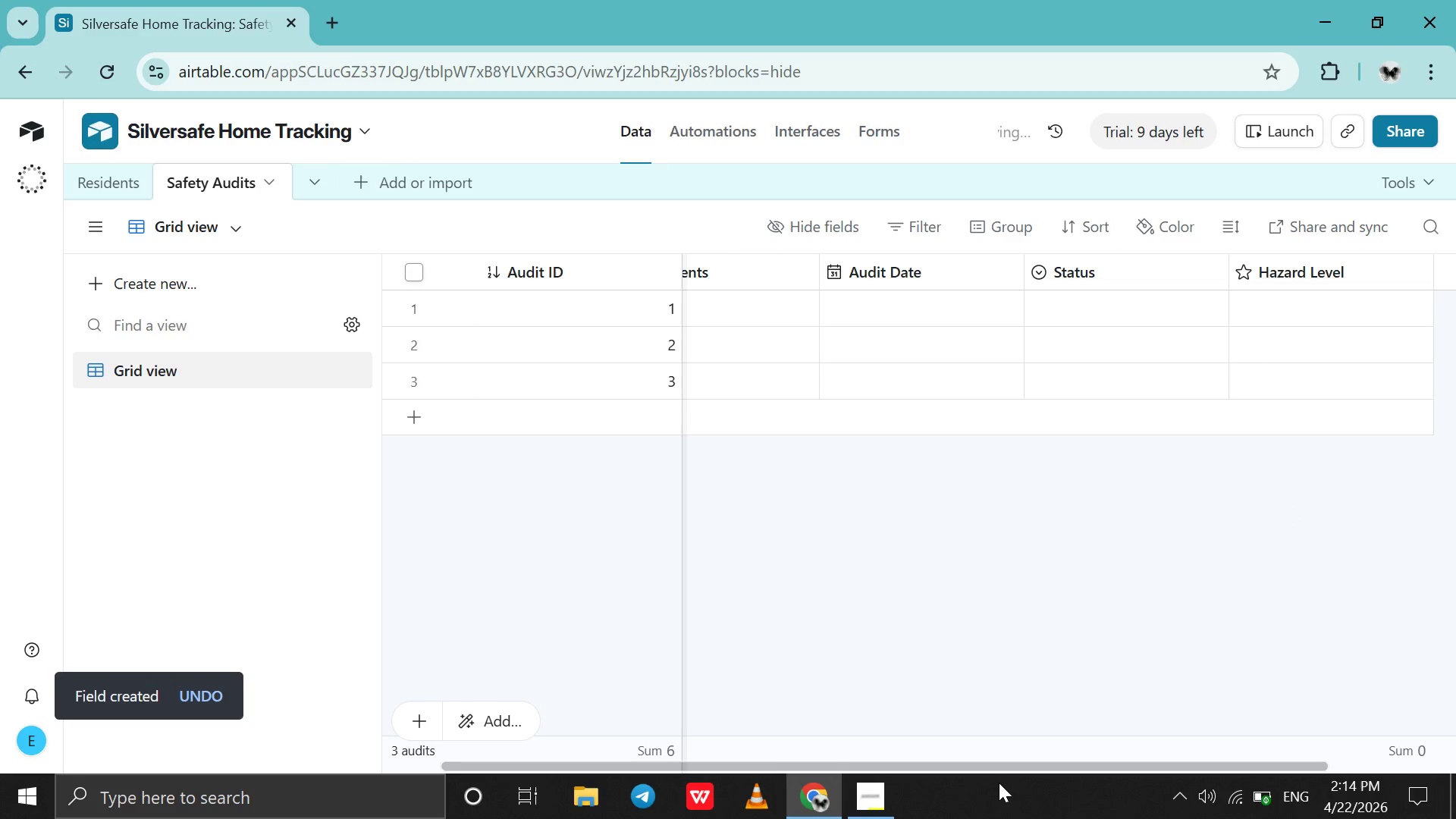 
left_click_drag(start_coordinate=[1005, 766], to_coordinate=[792, 767])
 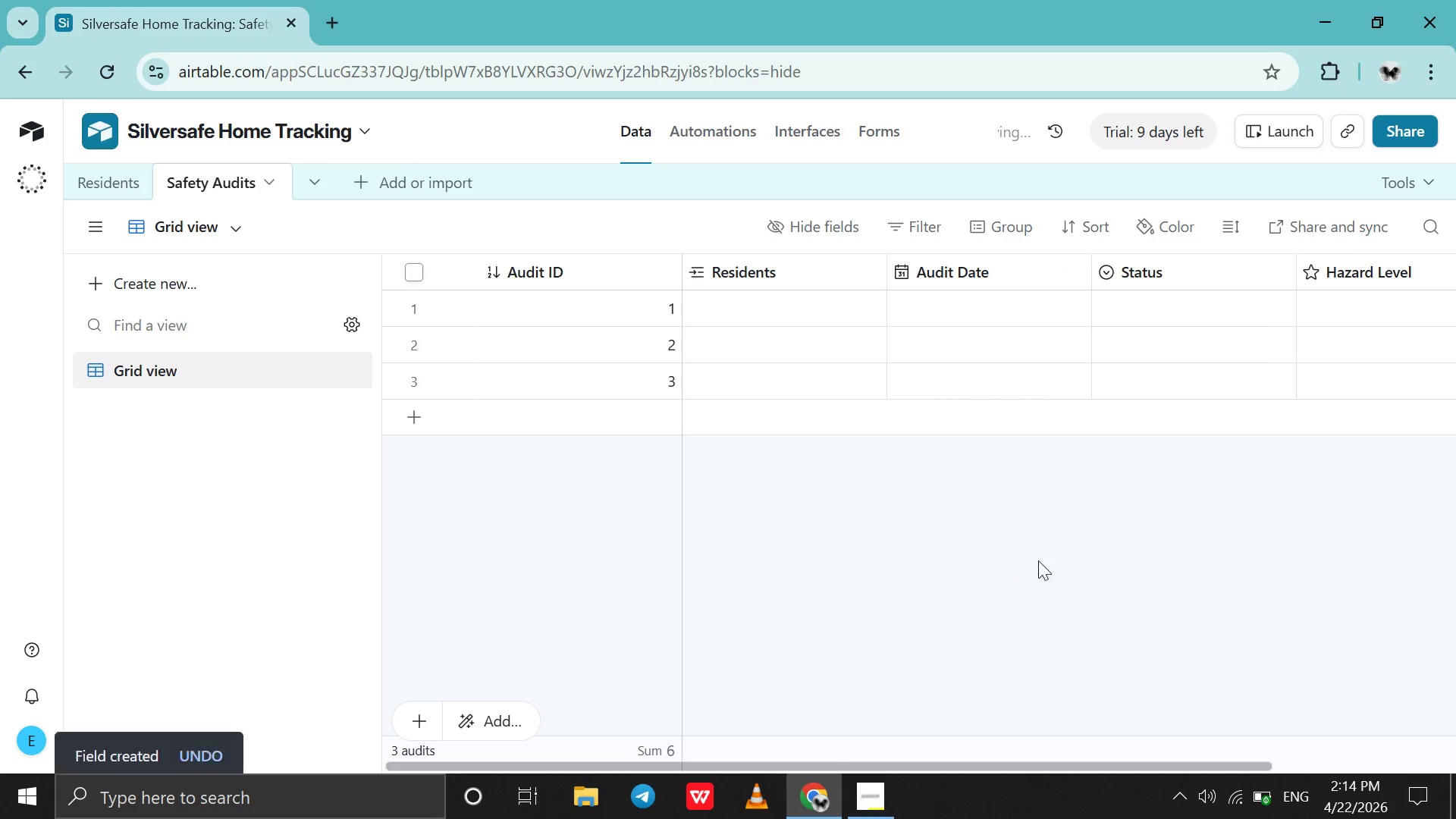 
wait(7.45)
 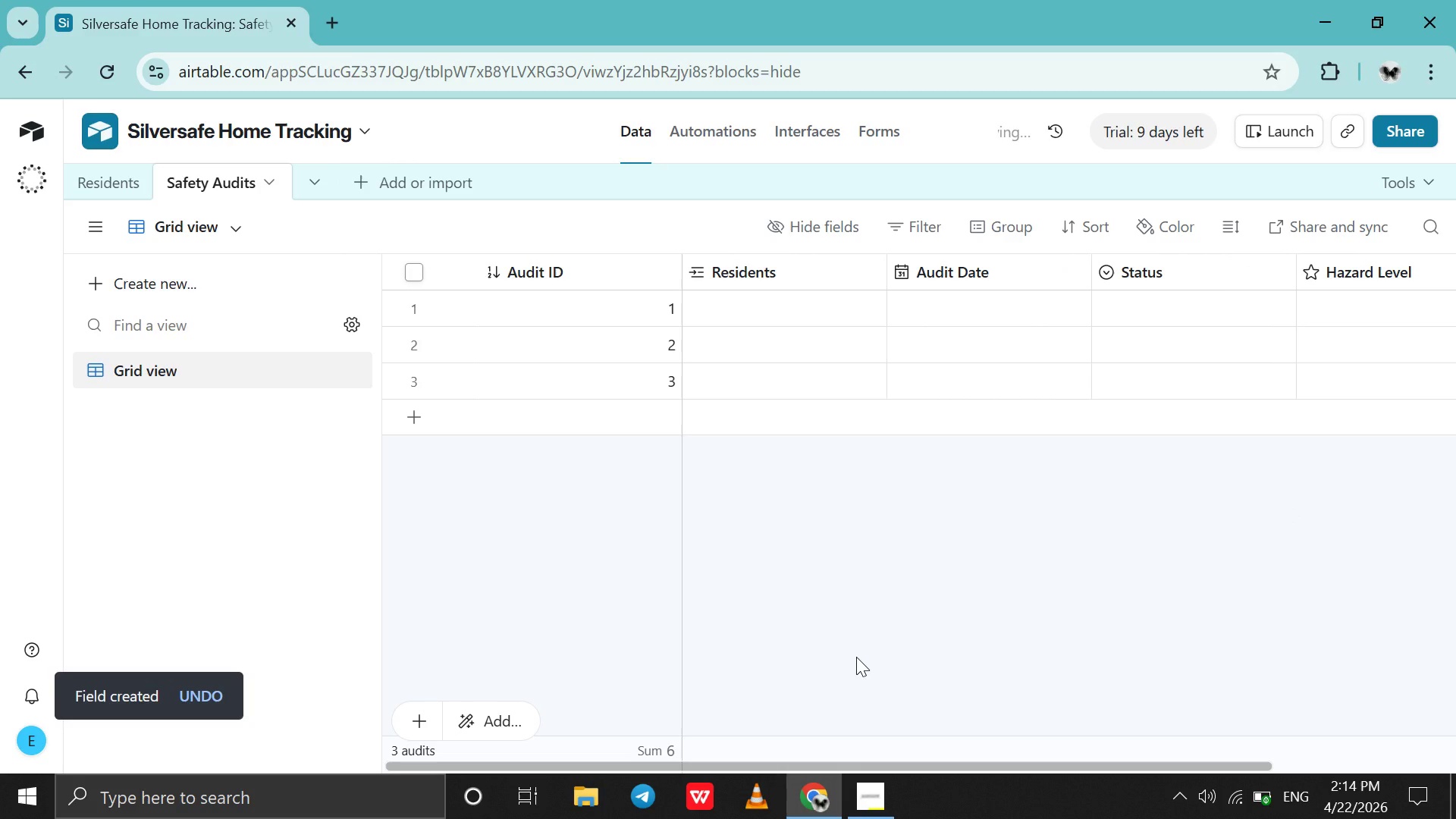 
left_click_drag(start_coordinate=[1114, 761], to_coordinate=[1328, 723])
 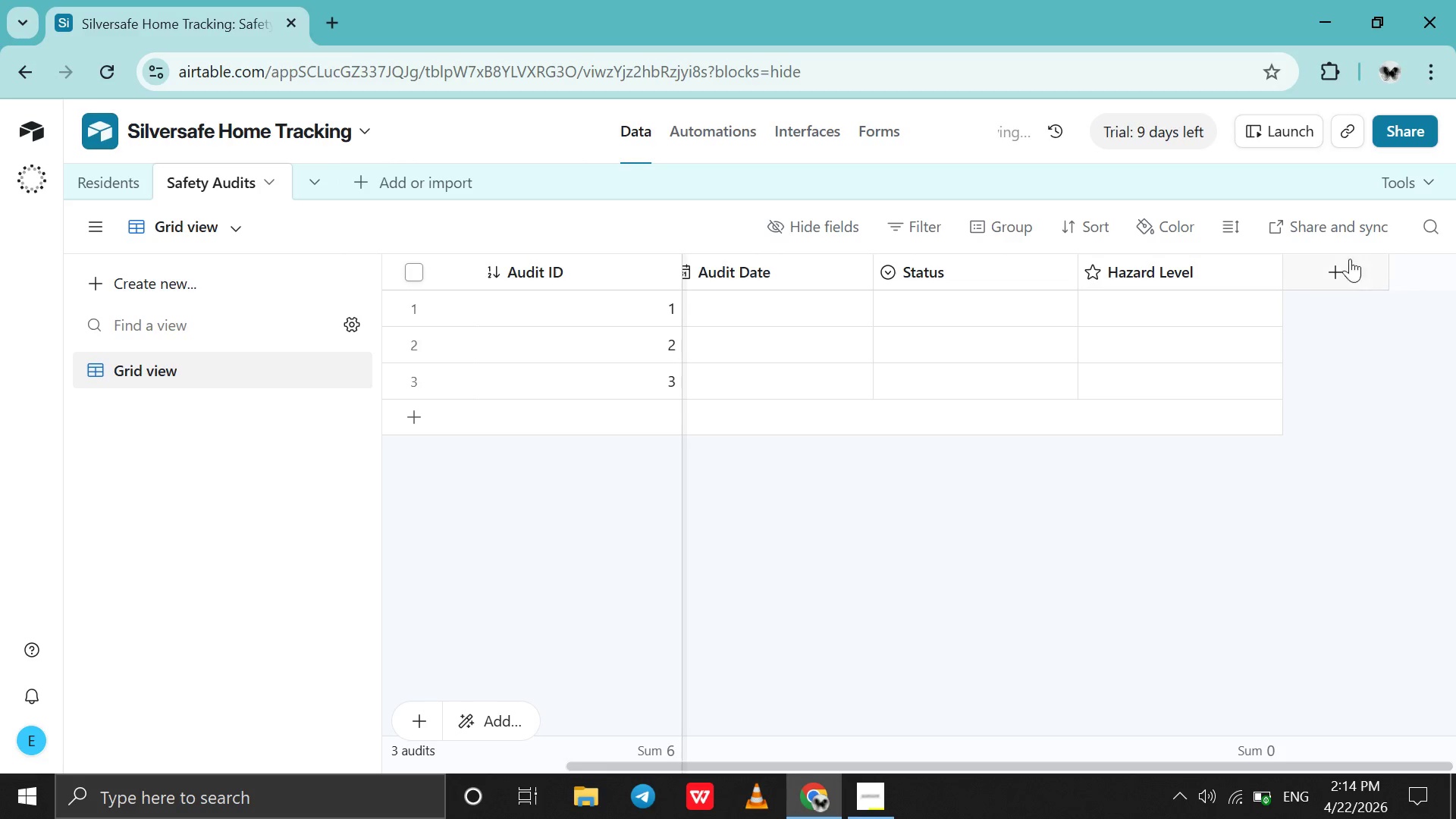 
left_click([1341, 268])
 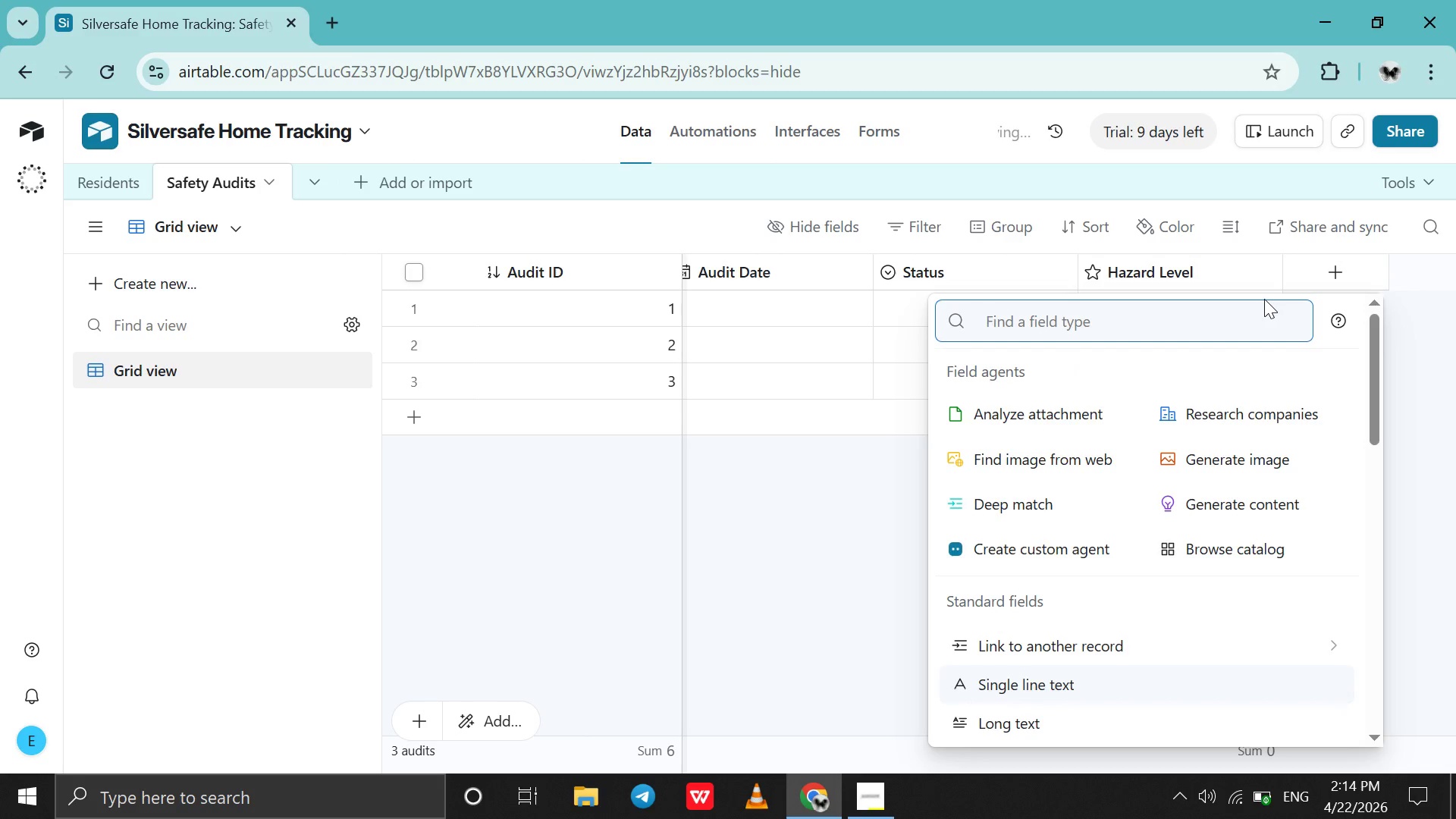 
type(att)
 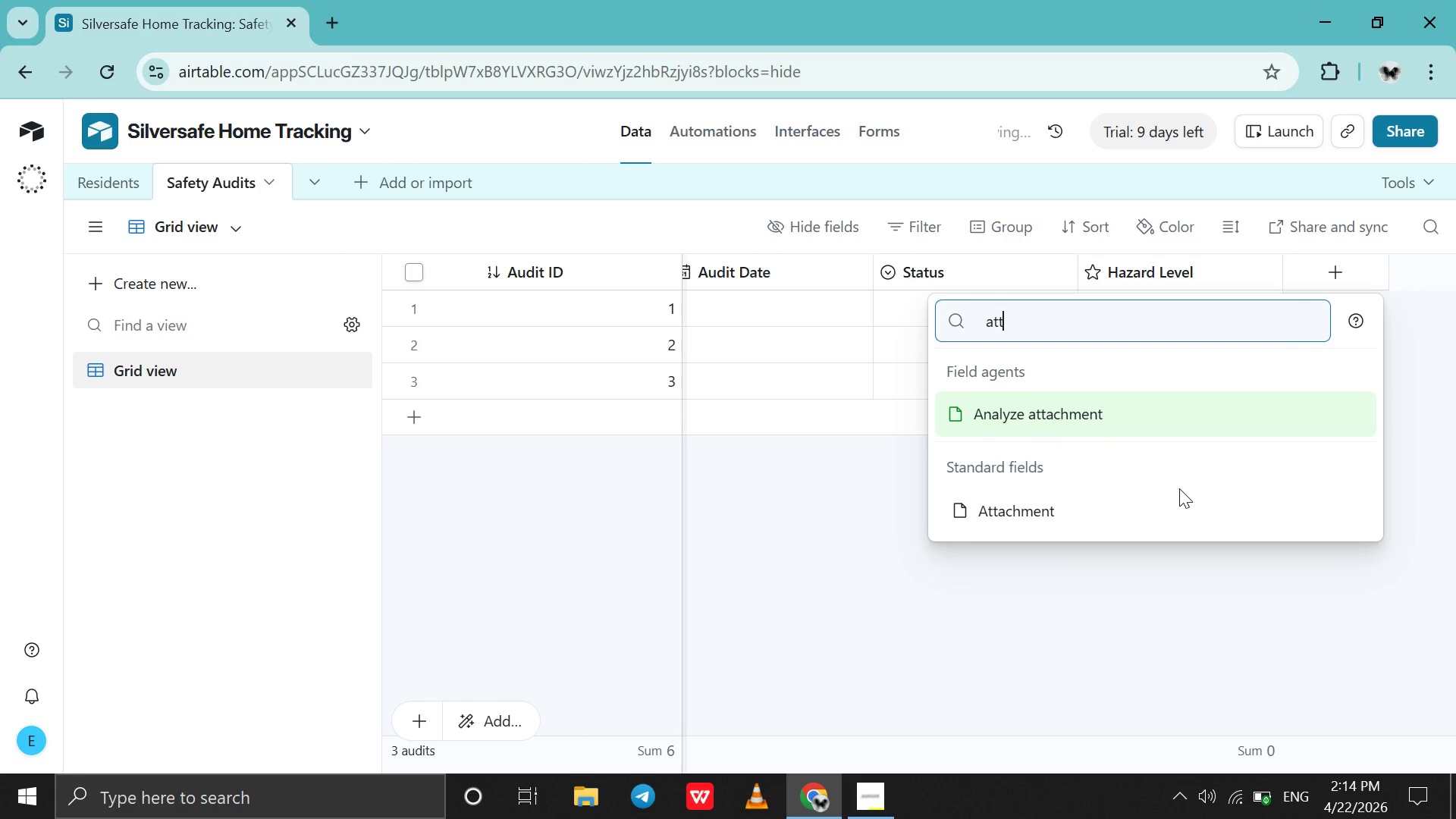 
left_click([1161, 503])
 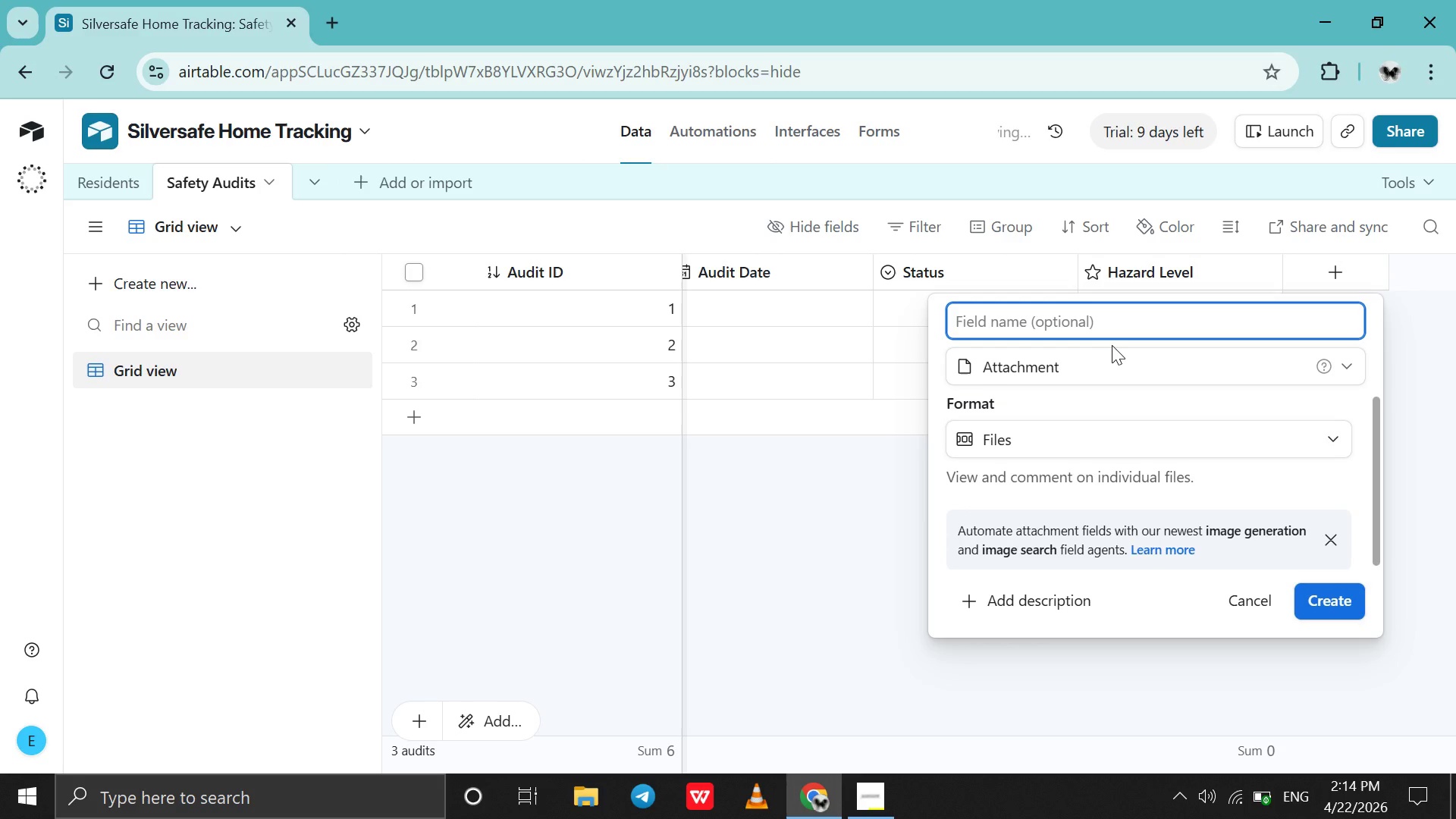 
type(Site Photos)
 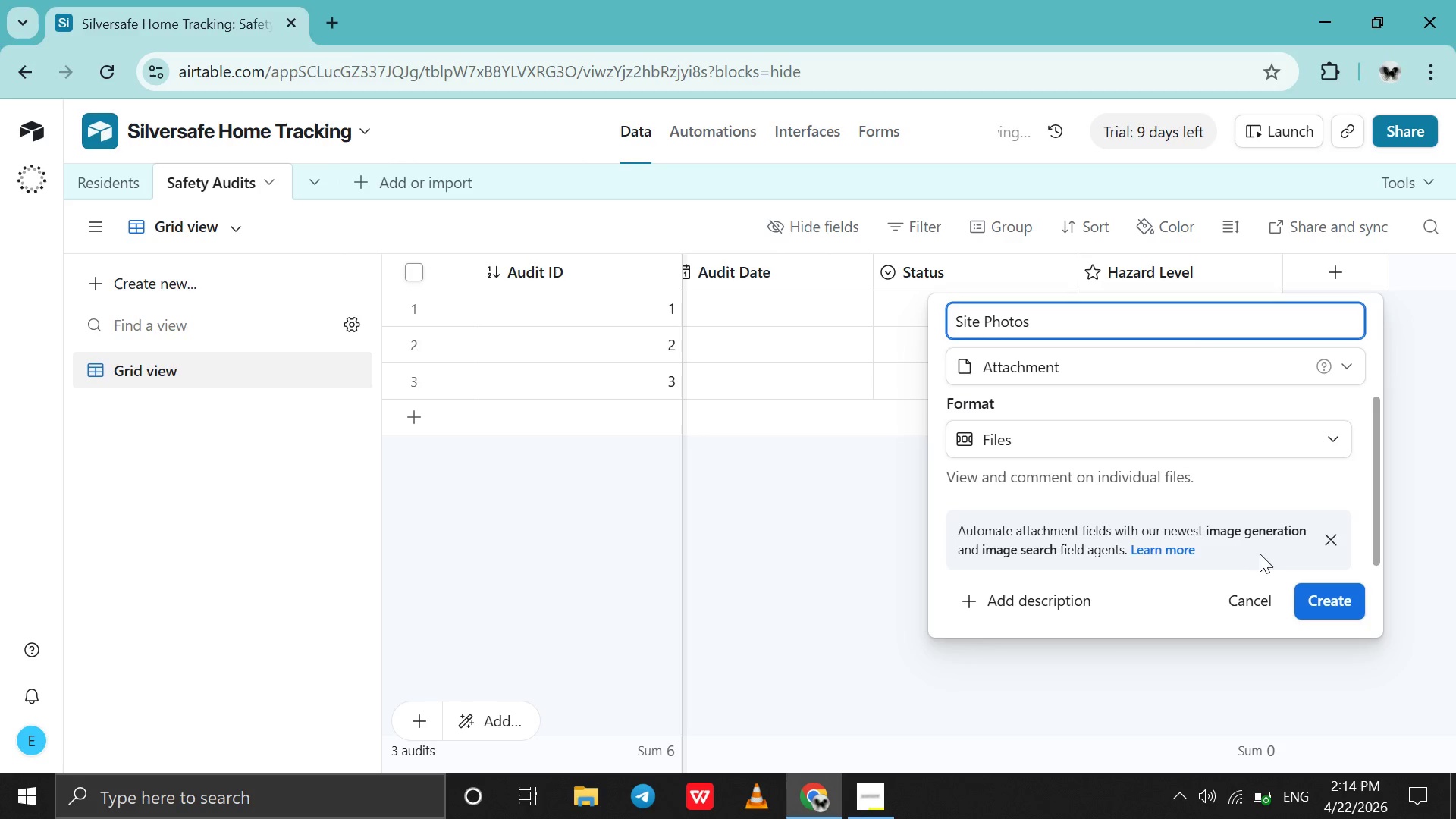 
left_click([1310, 599])
 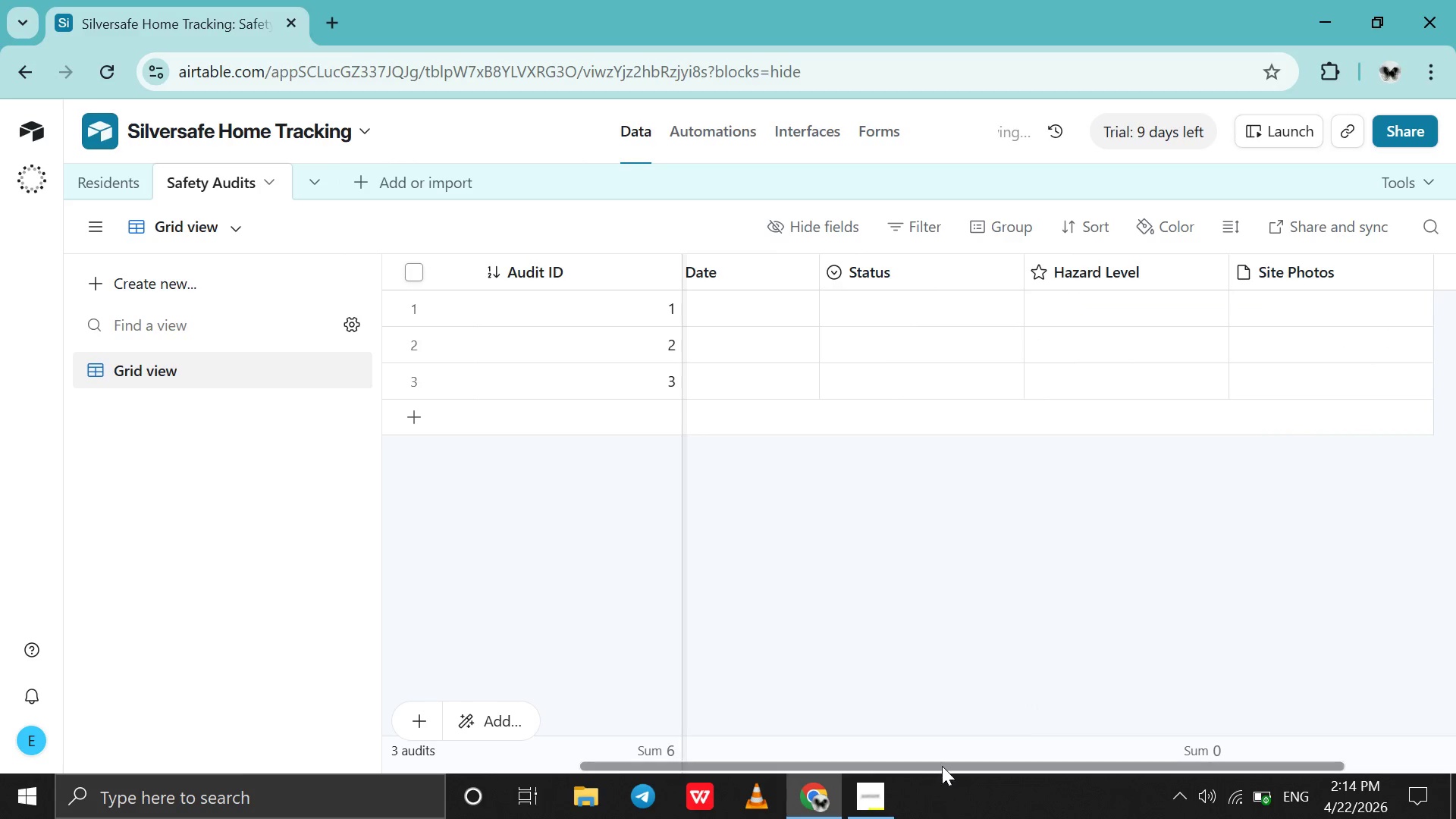 
left_click_drag(start_coordinate=[943, 767], to_coordinate=[666, 764])
 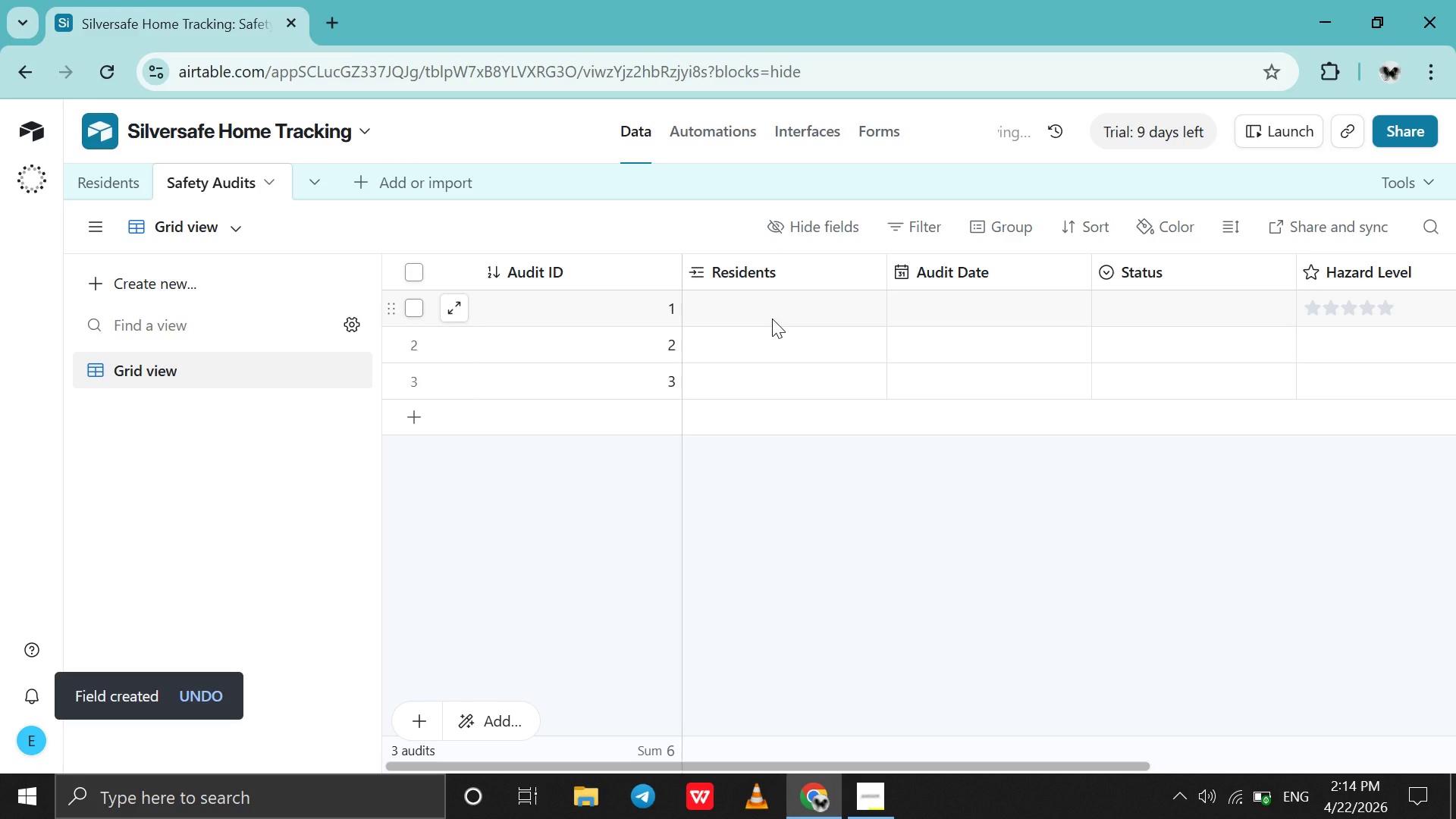 
wait(6.8)
 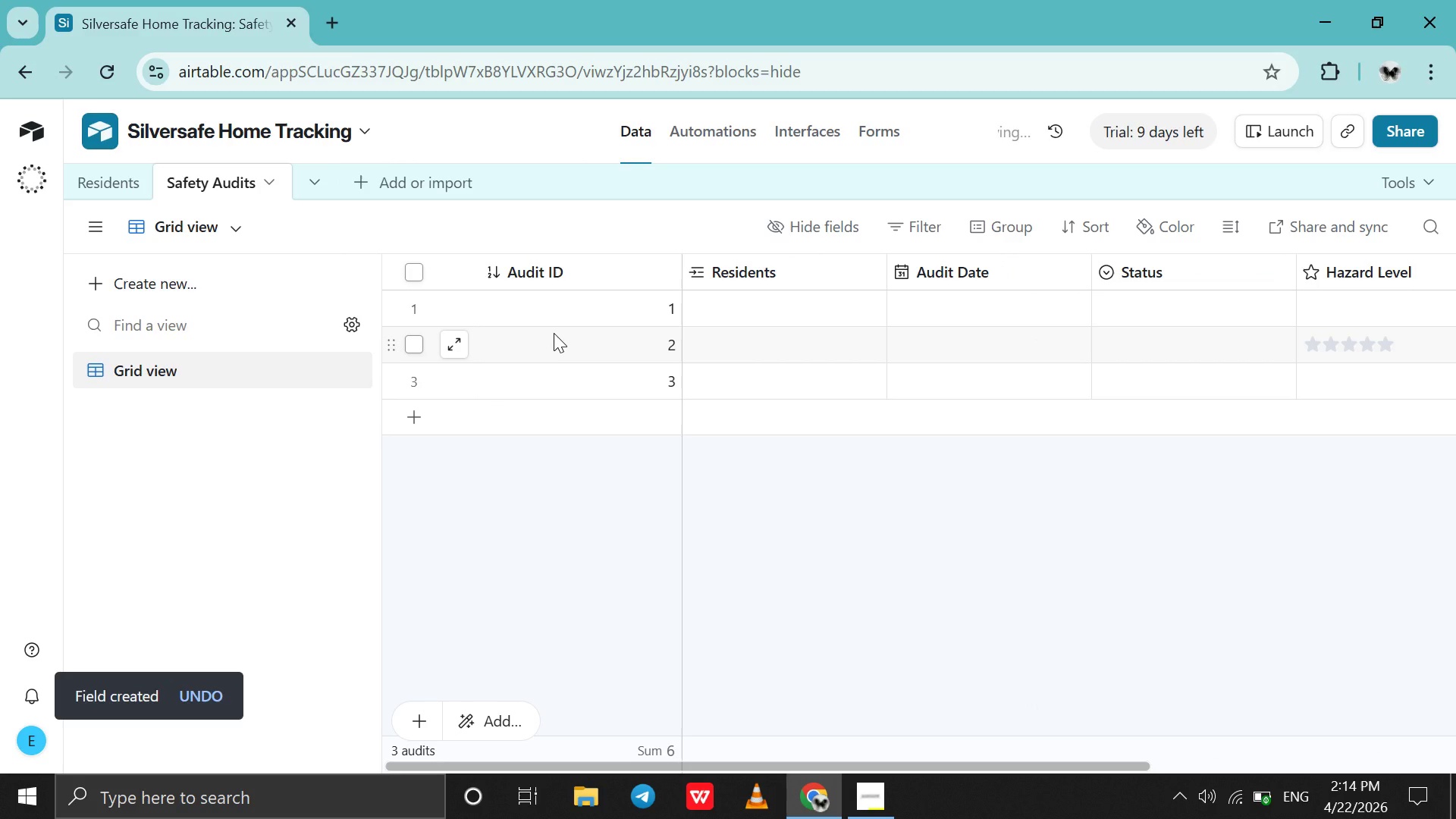 
double_click([772, 318])
 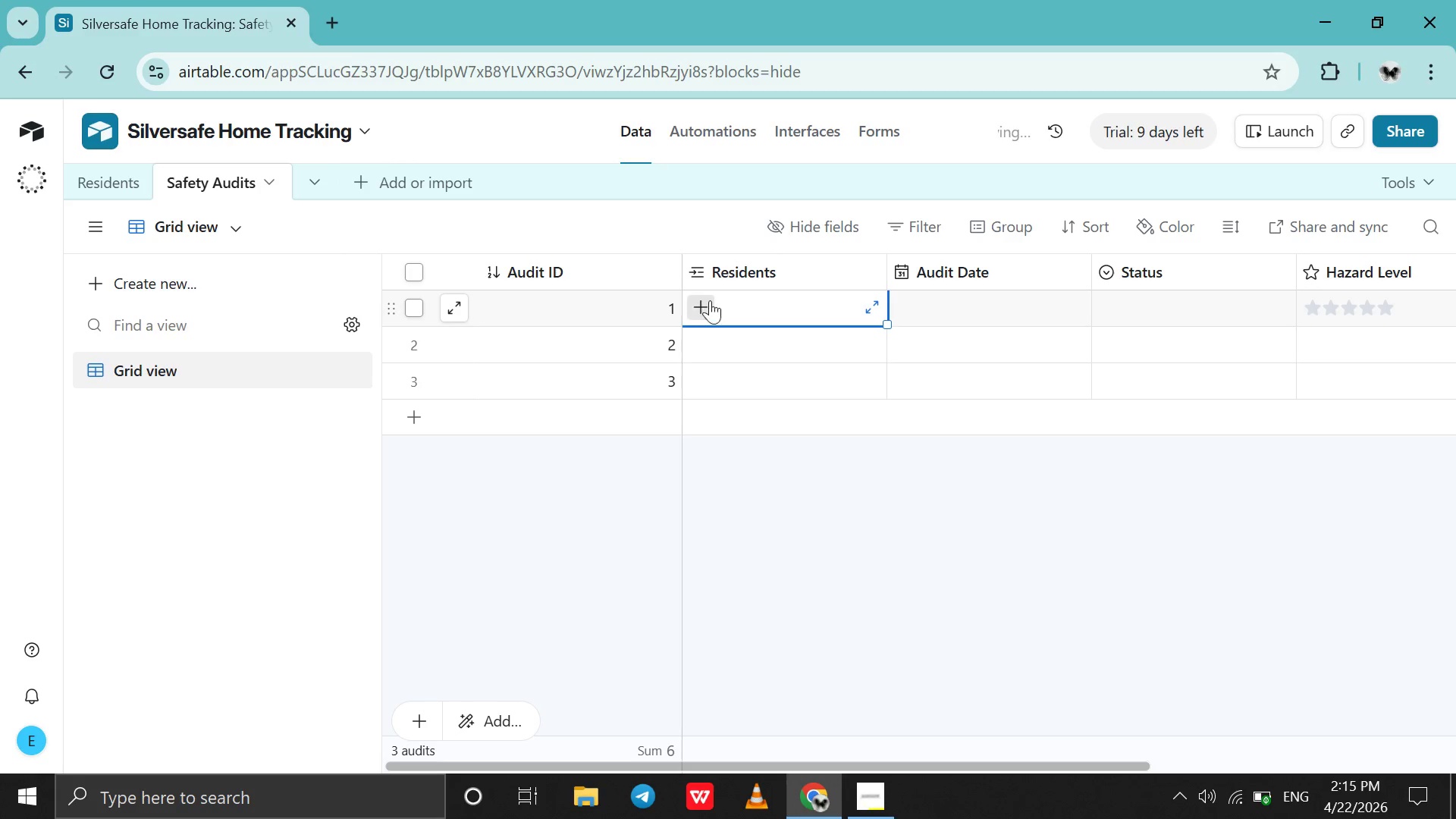 
left_click([691, 300])
 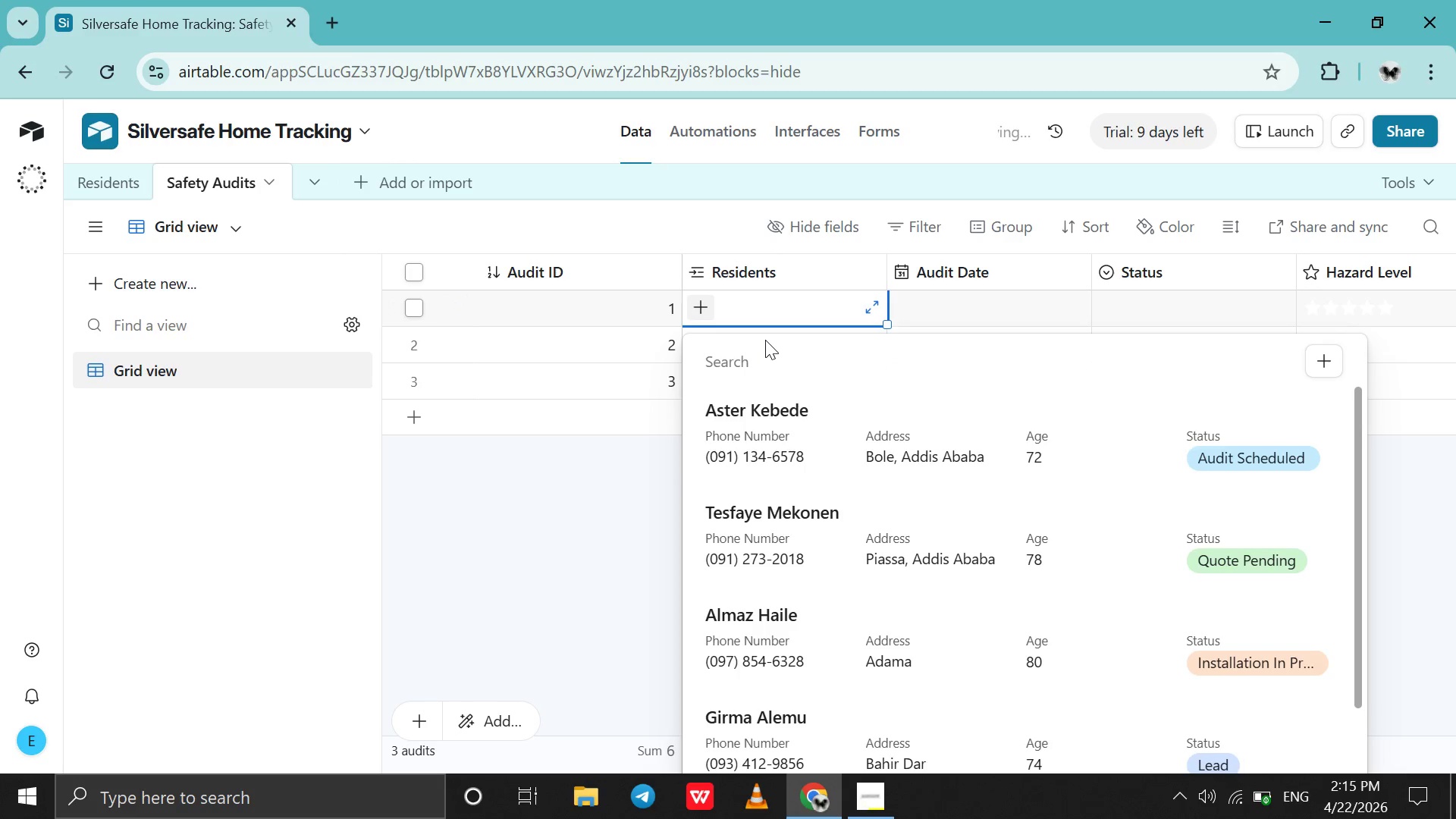 
key(A)
 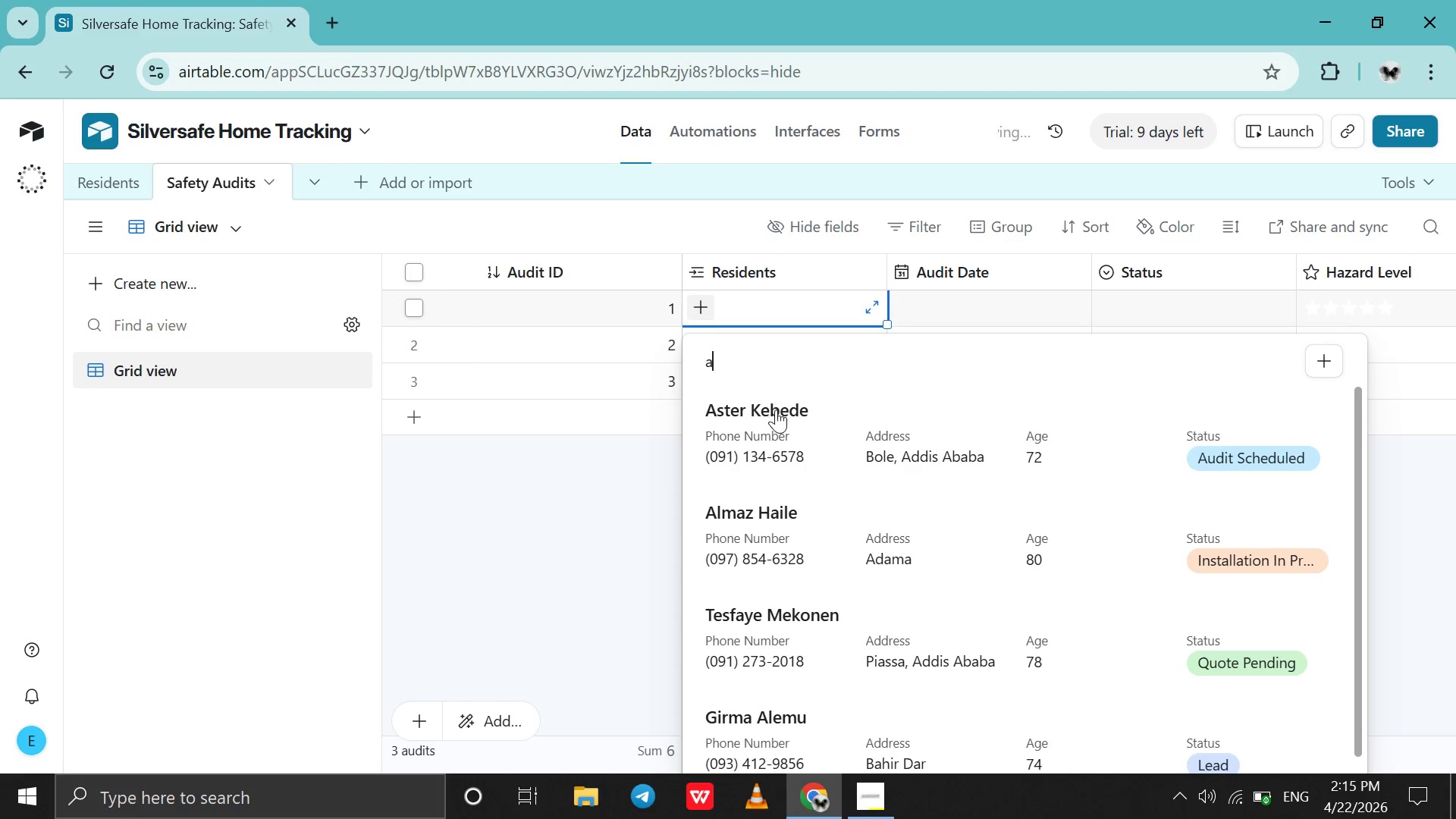 
left_click([776, 411])
 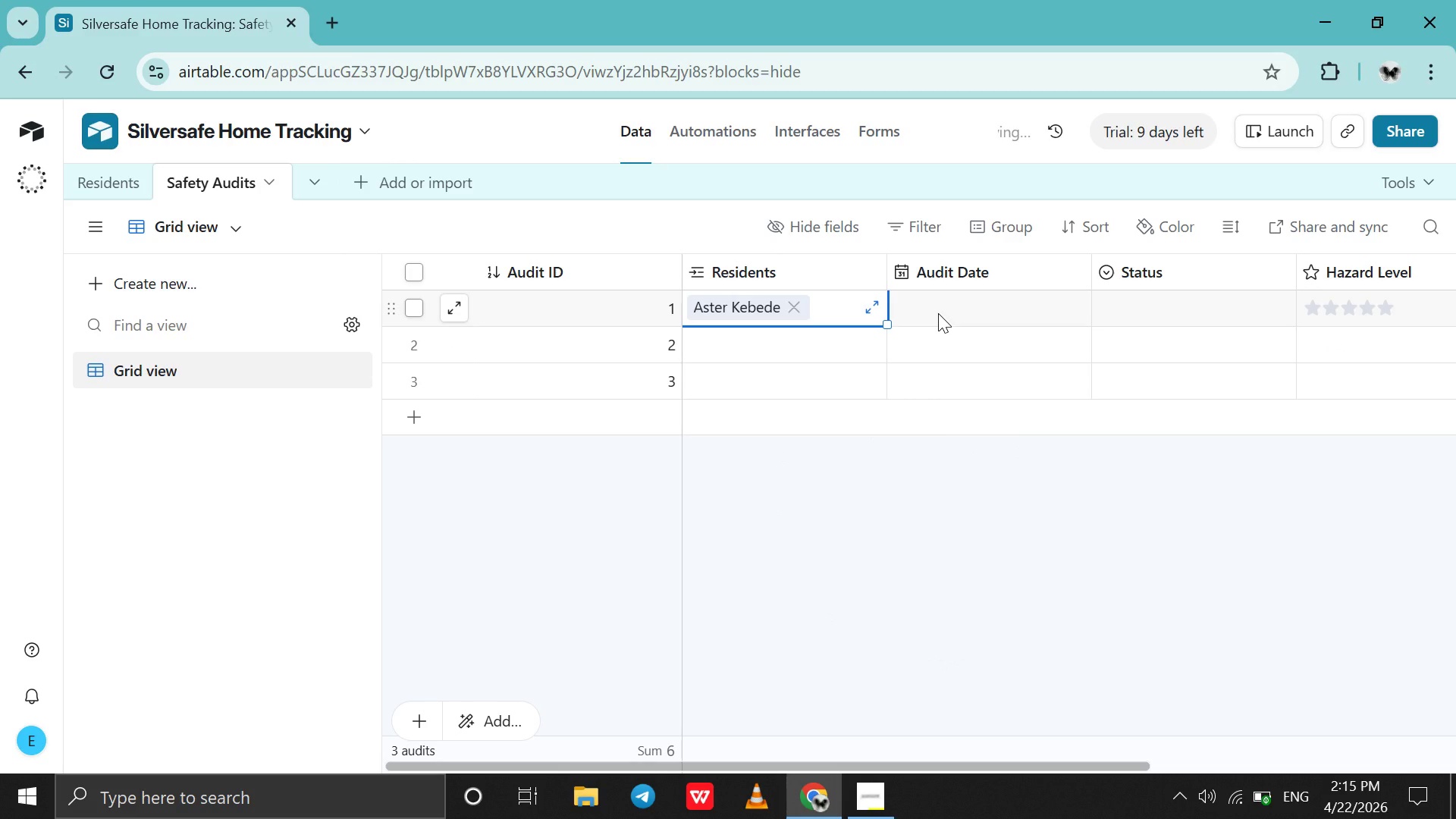 
double_click([938, 313])
 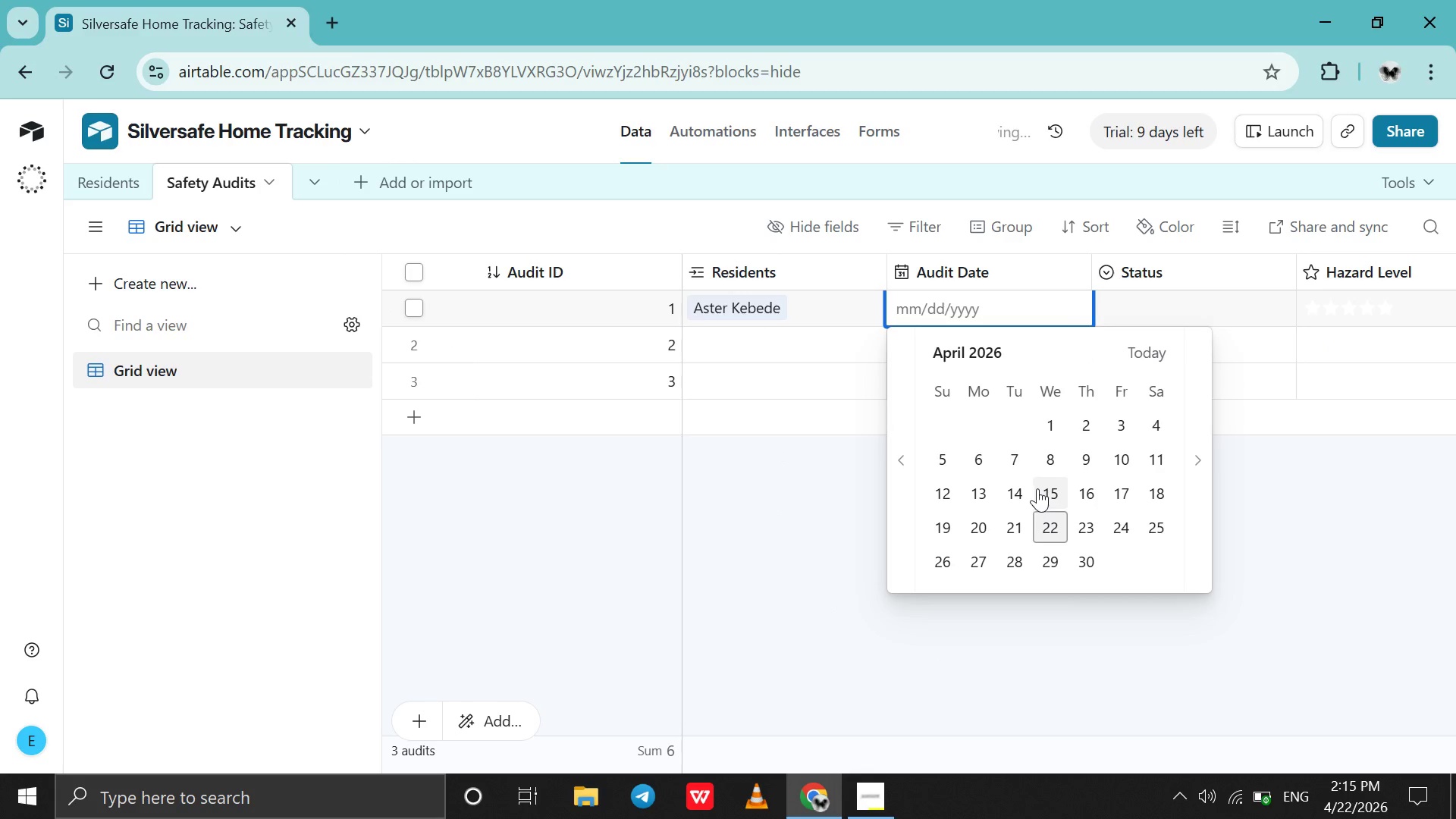 
left_click([1121, 451])
 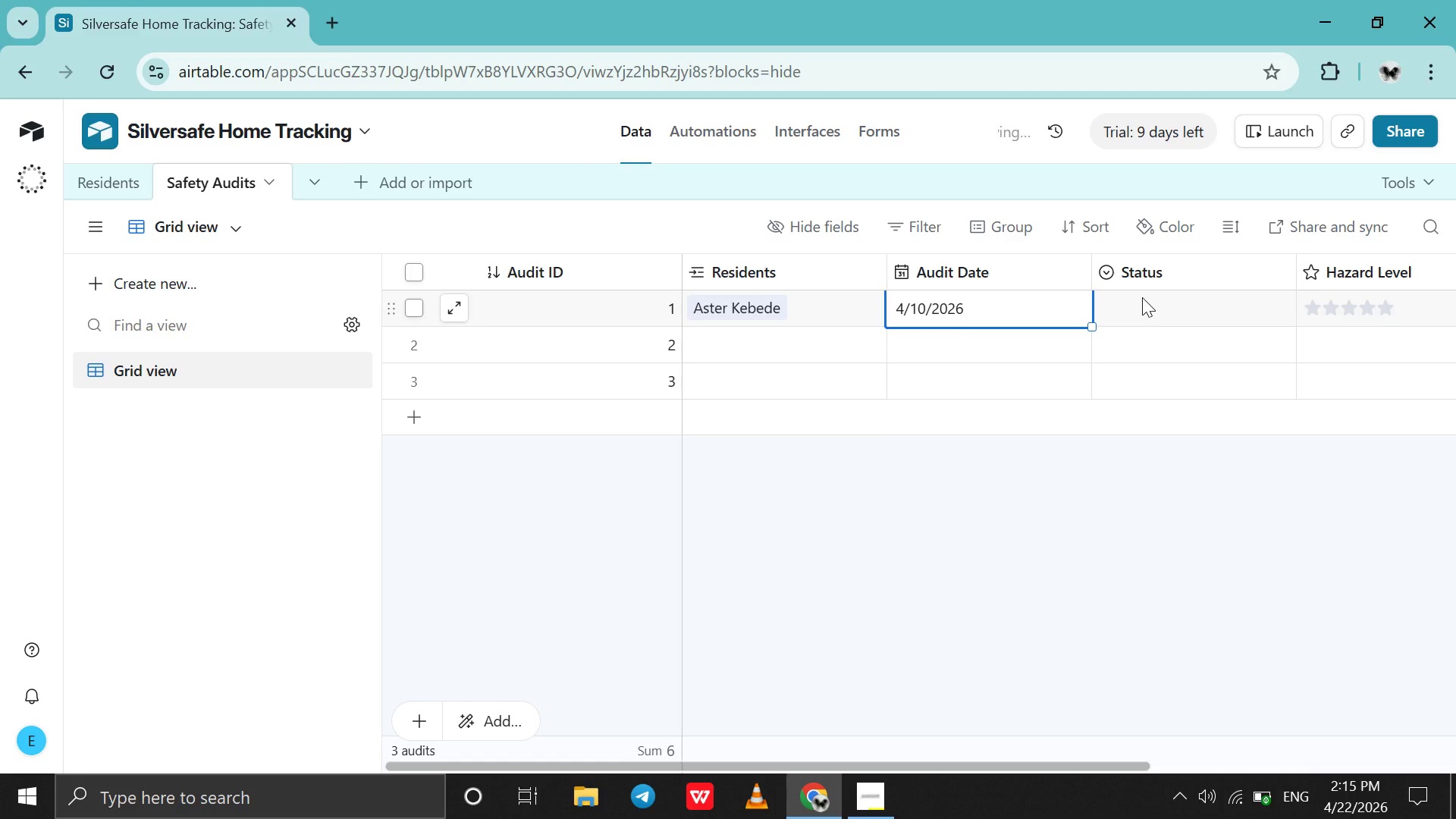 
double_click([1142, 297])
 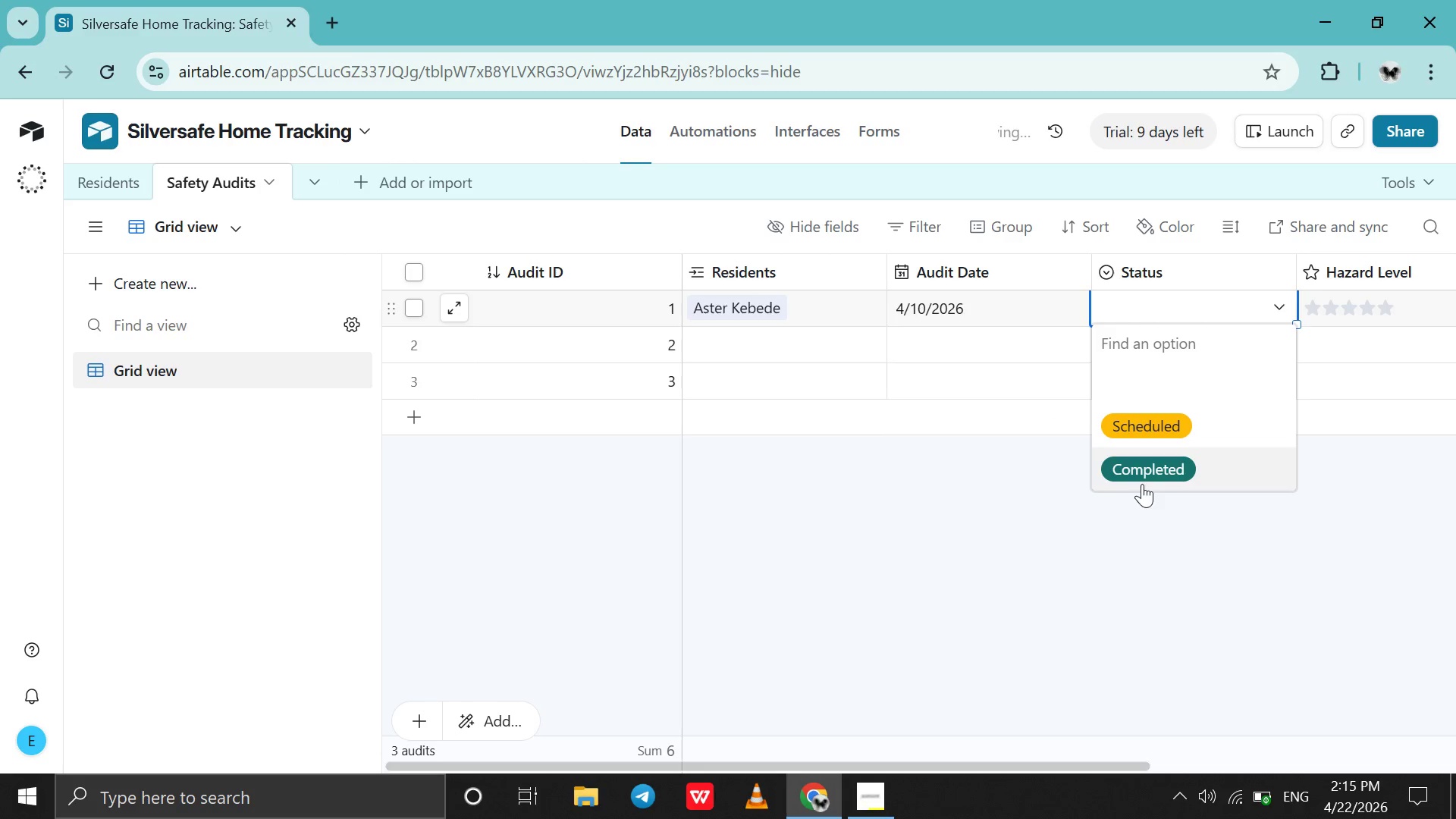 
left_click([1145, 470])
 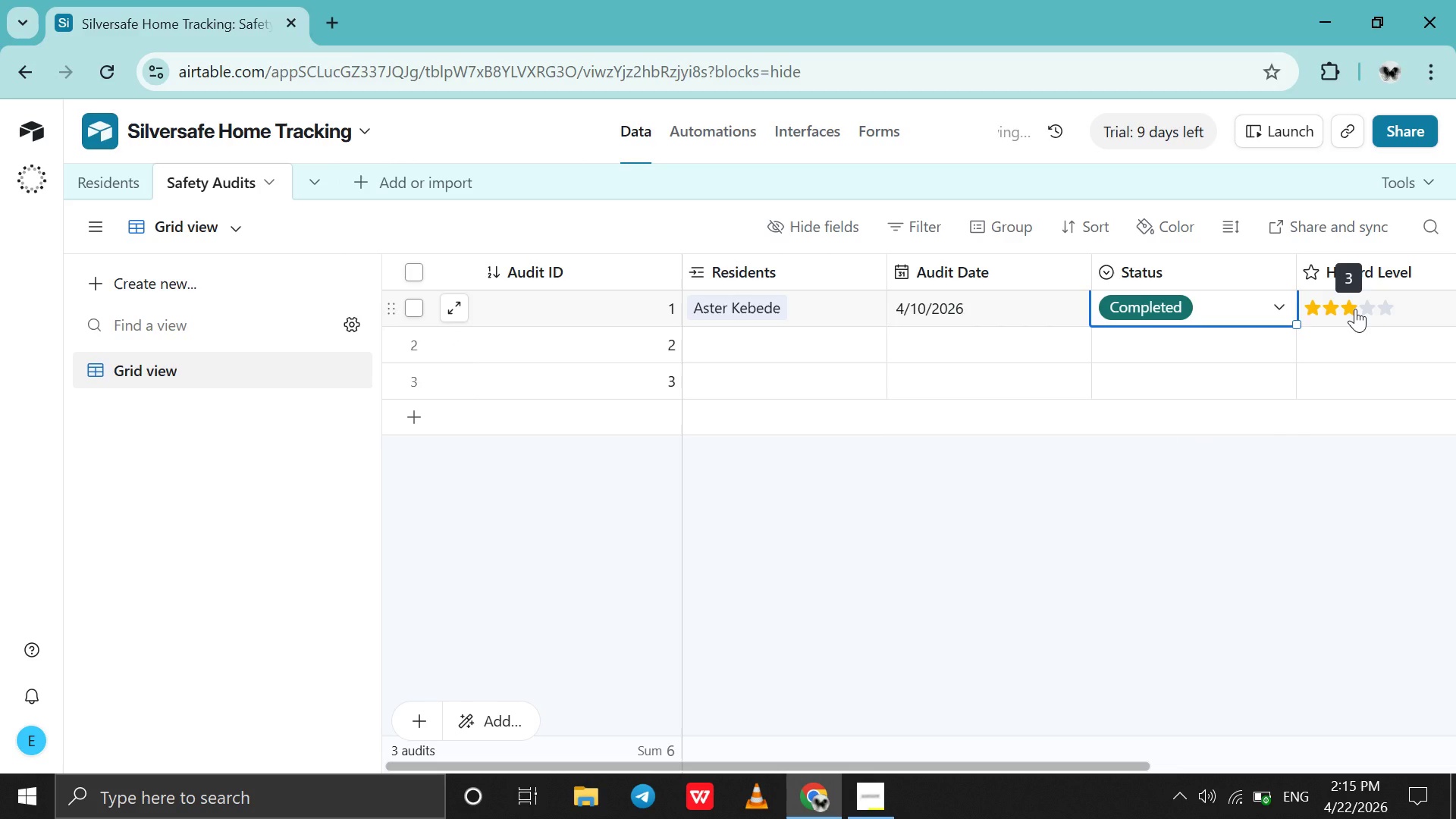 
wait(6.38)
 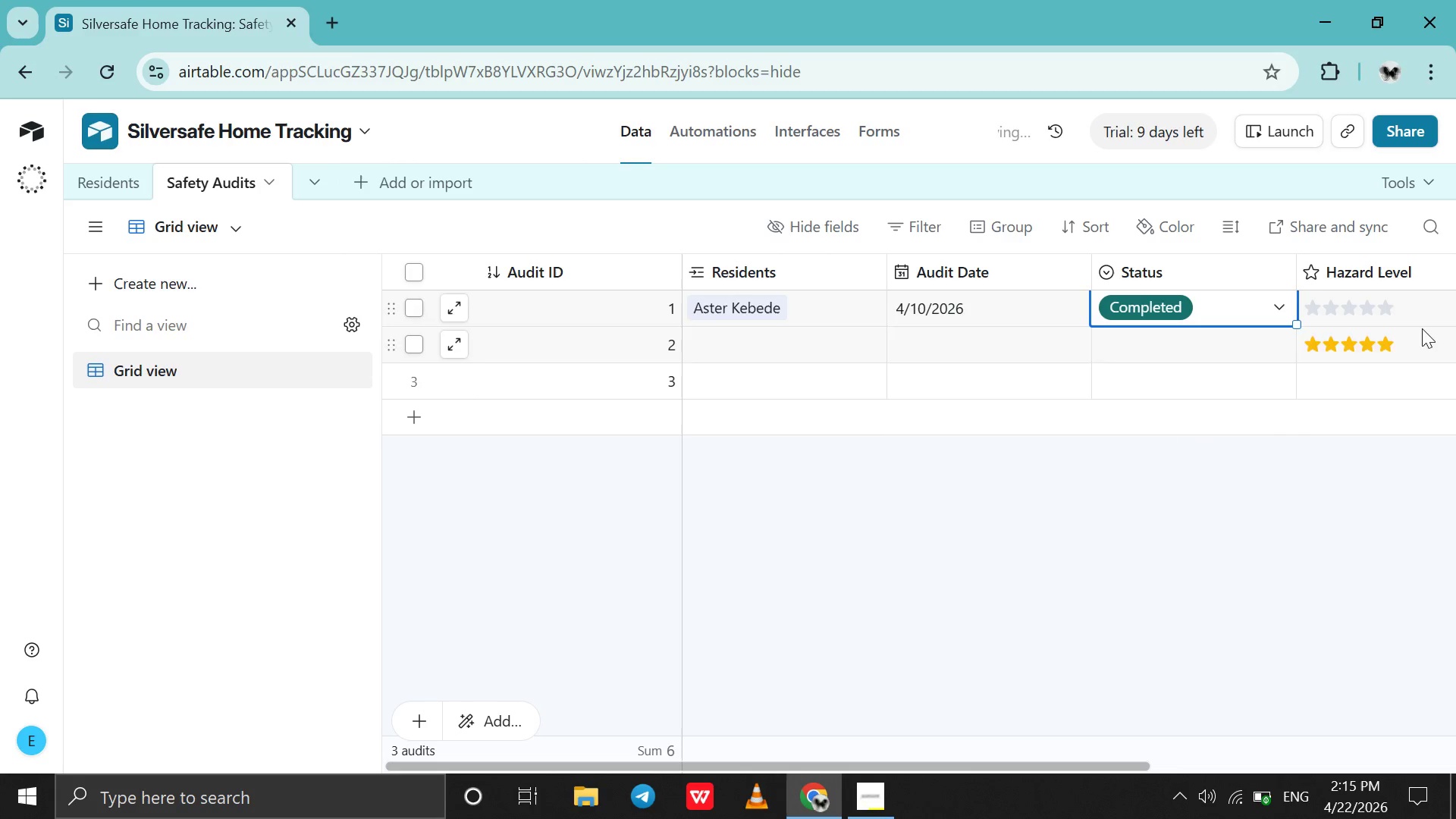 
left_click([1367, 305])
 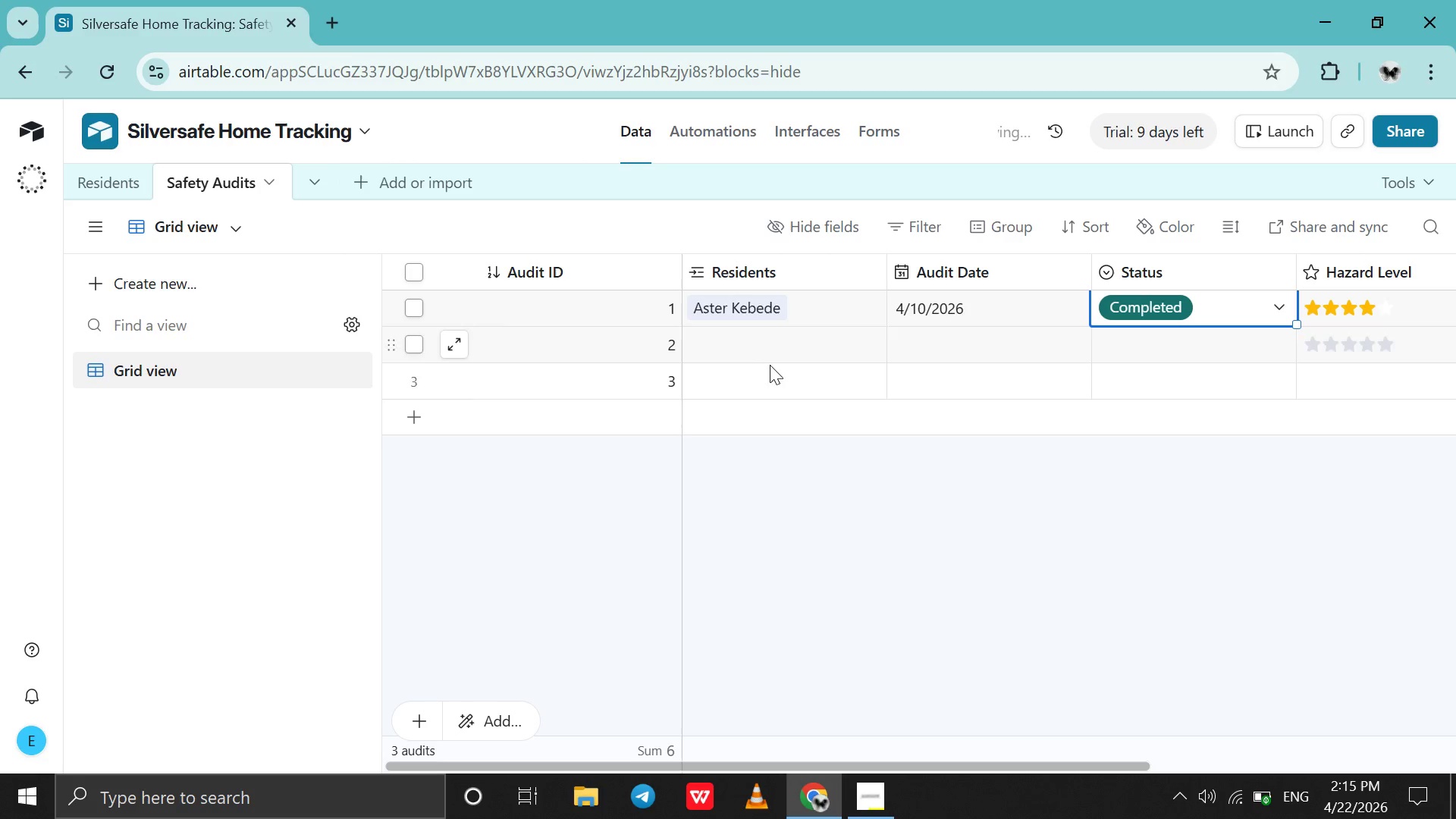 
left_click([781, 346])
 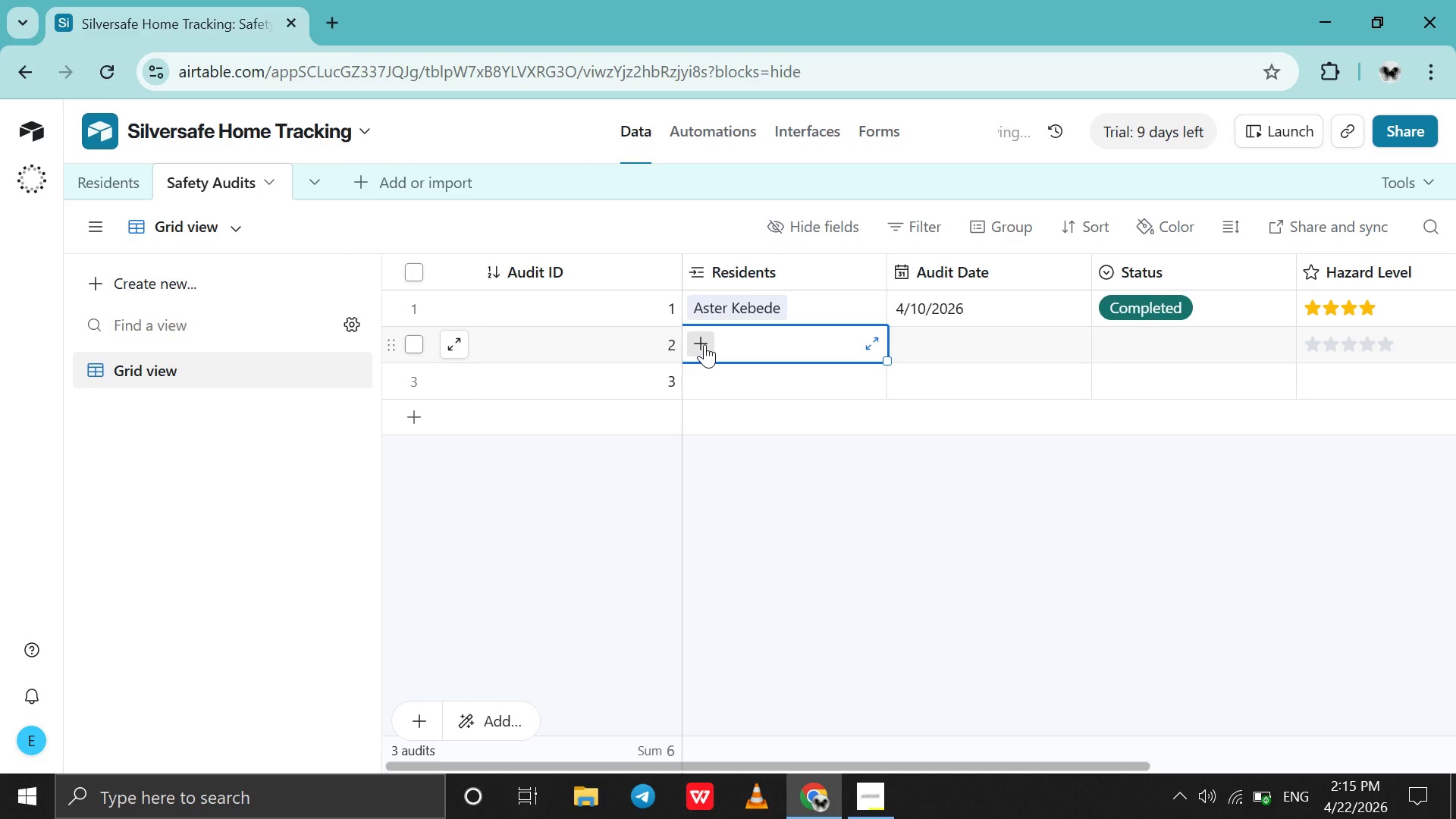 
left_click([704, 344])
 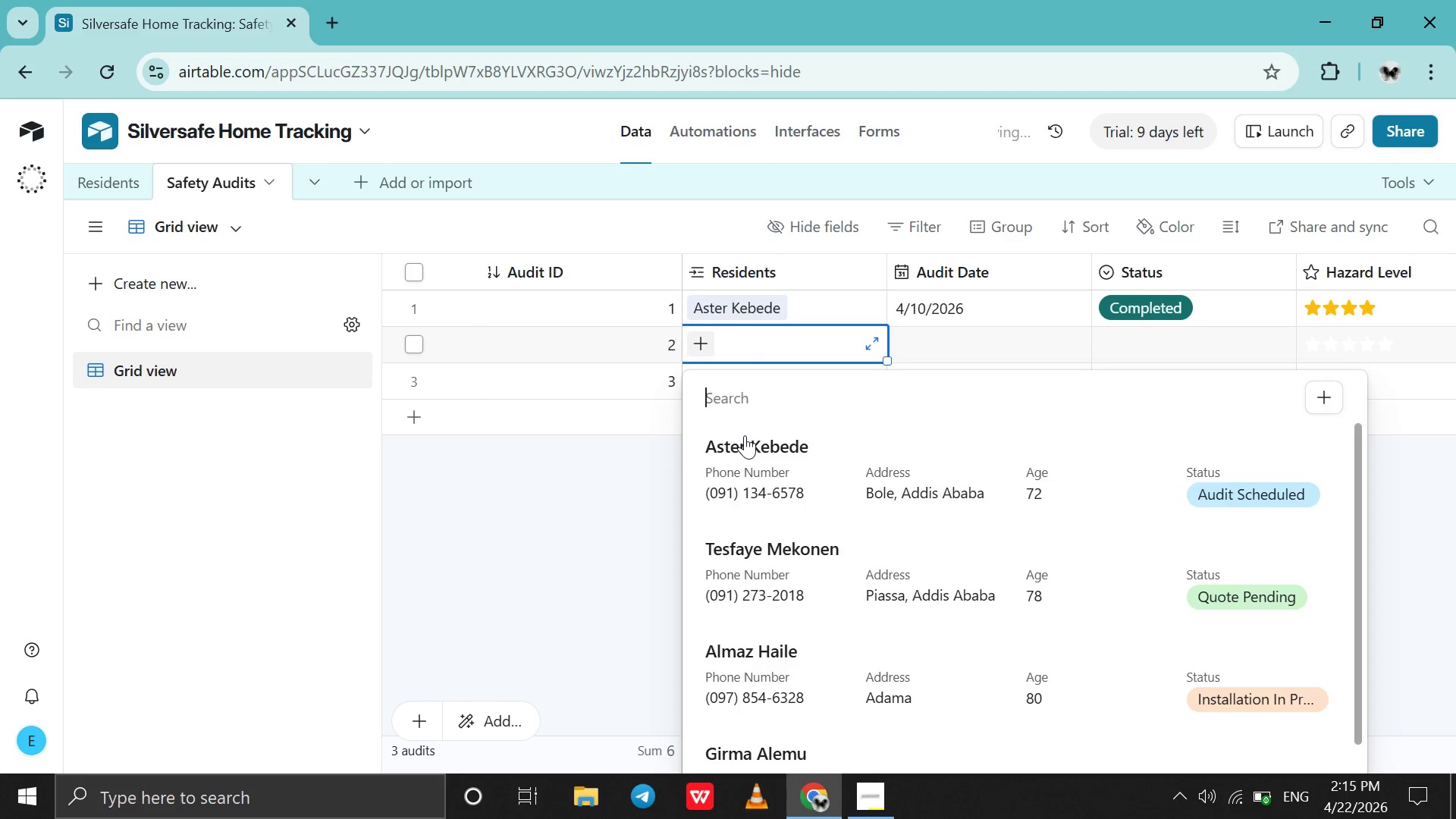 
type(te)
 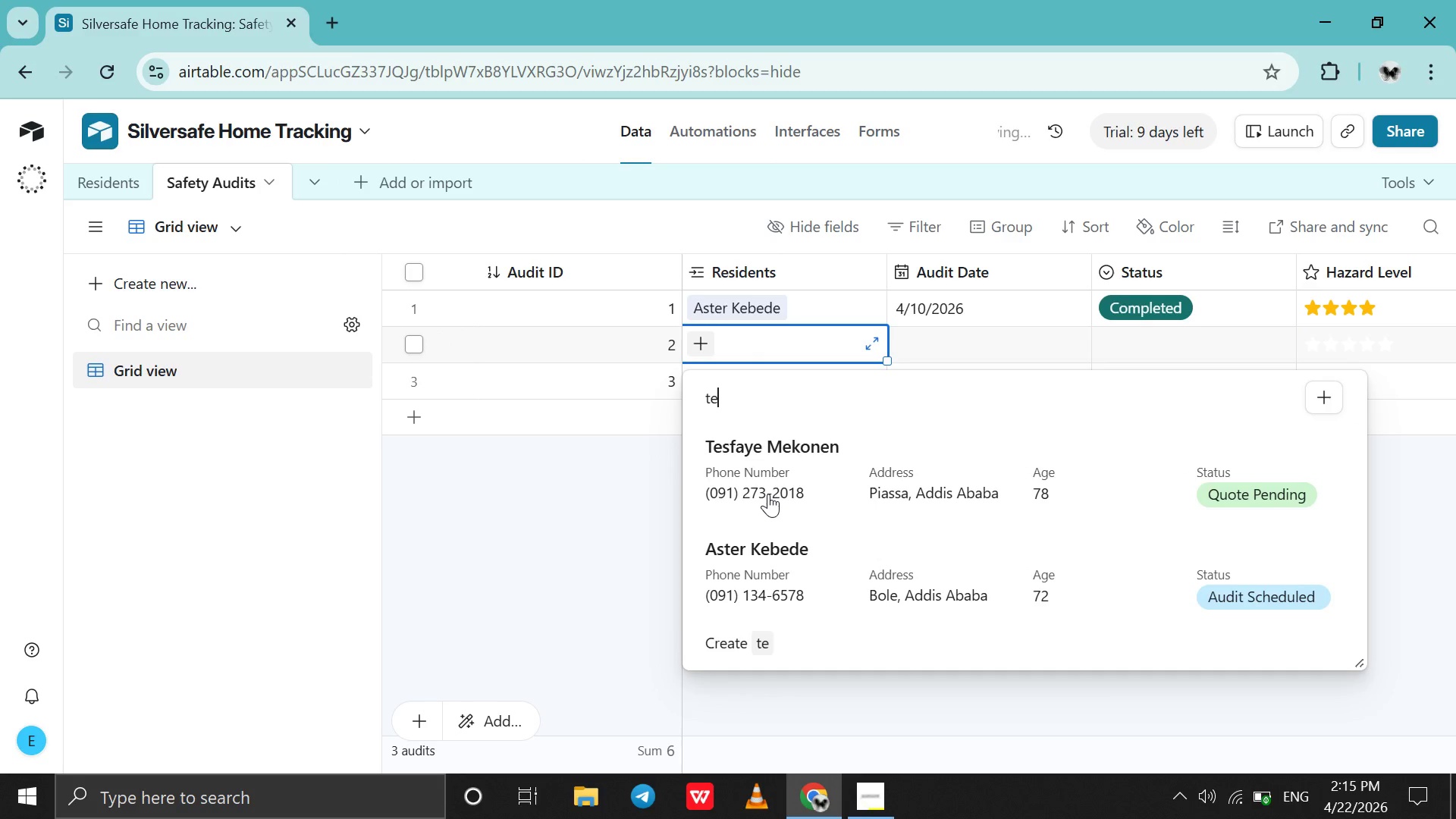 
left_click([774, 482])
 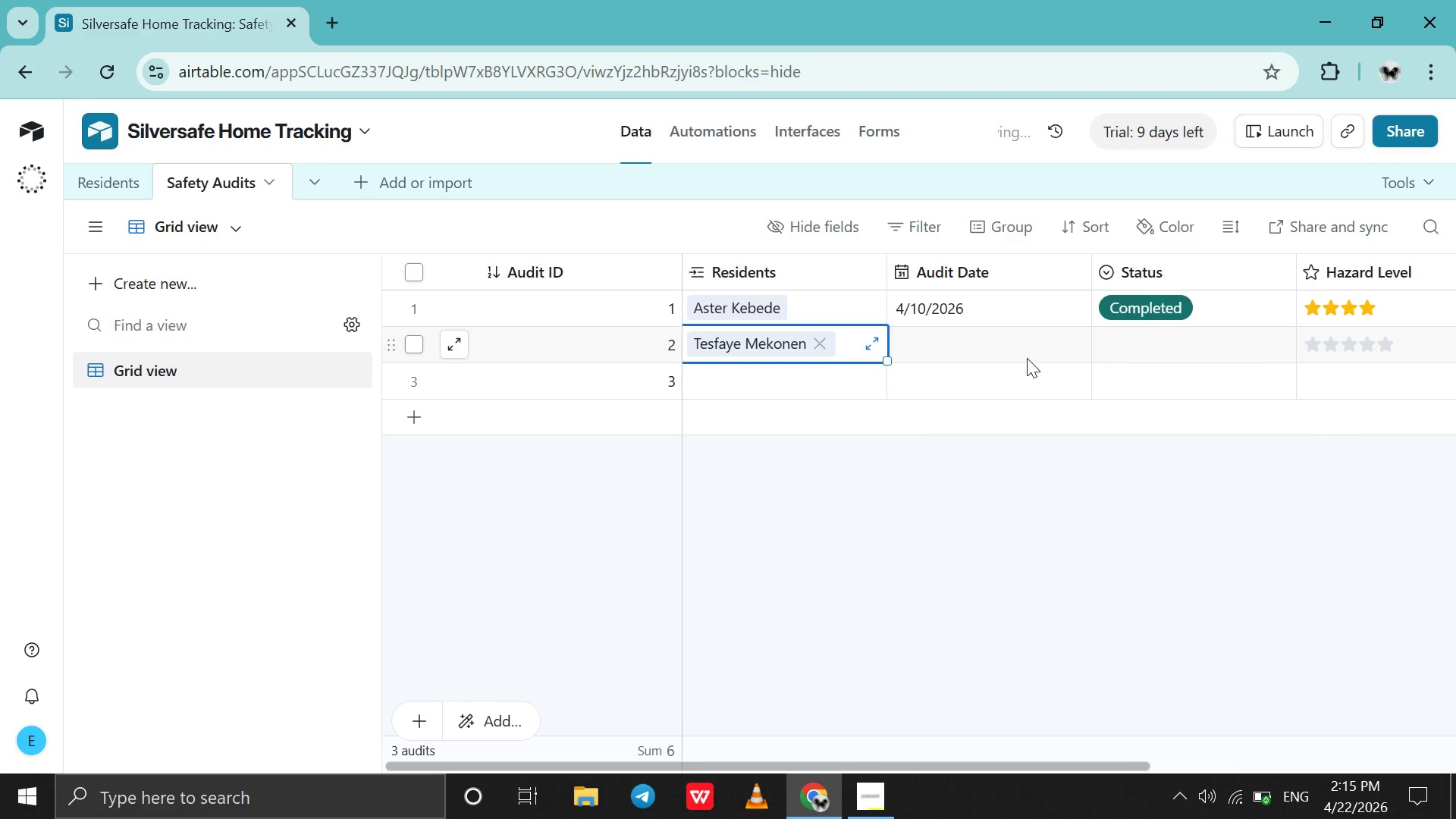 
double_click([1028, 350])
 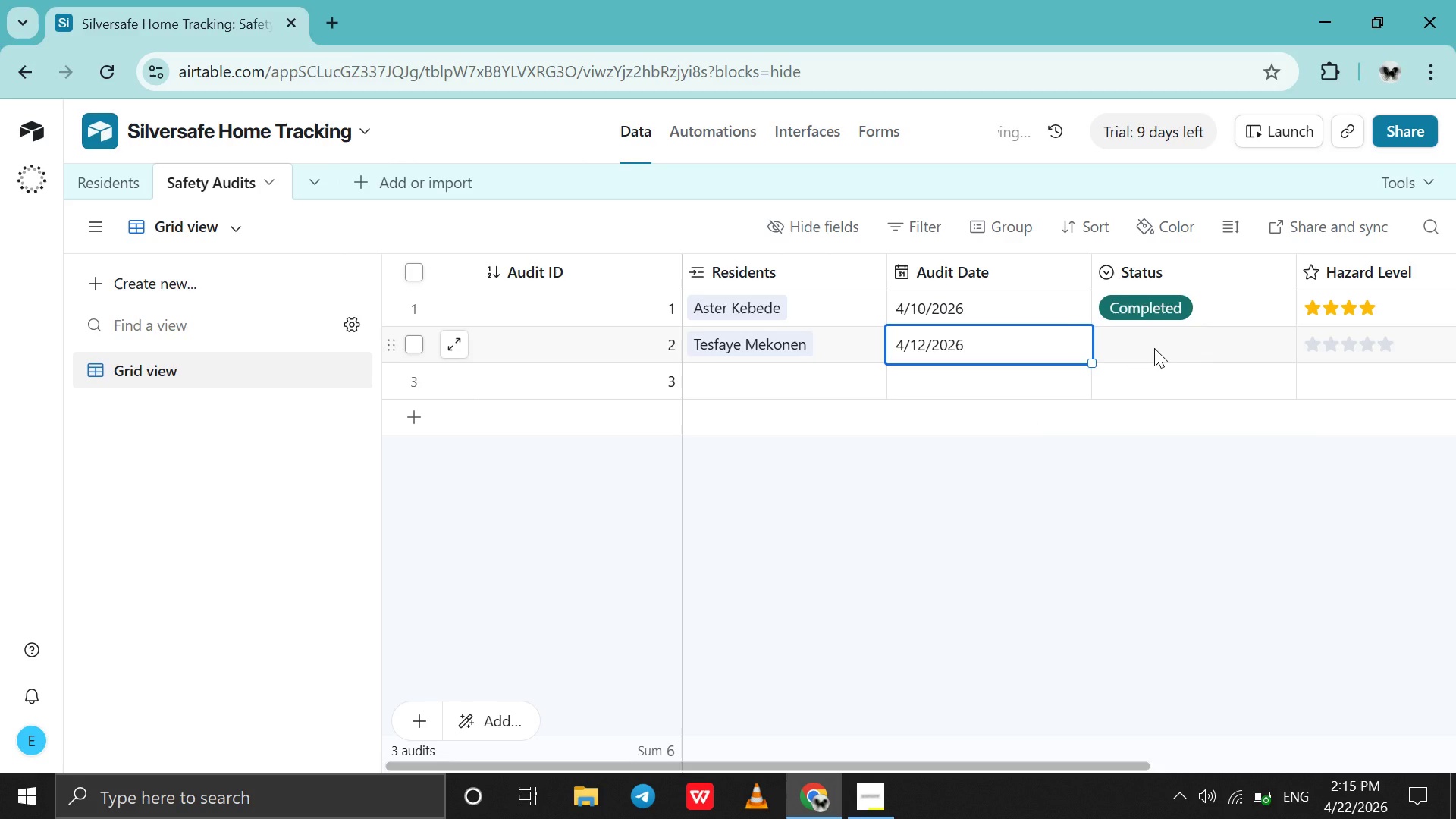 
wait(5.17)
 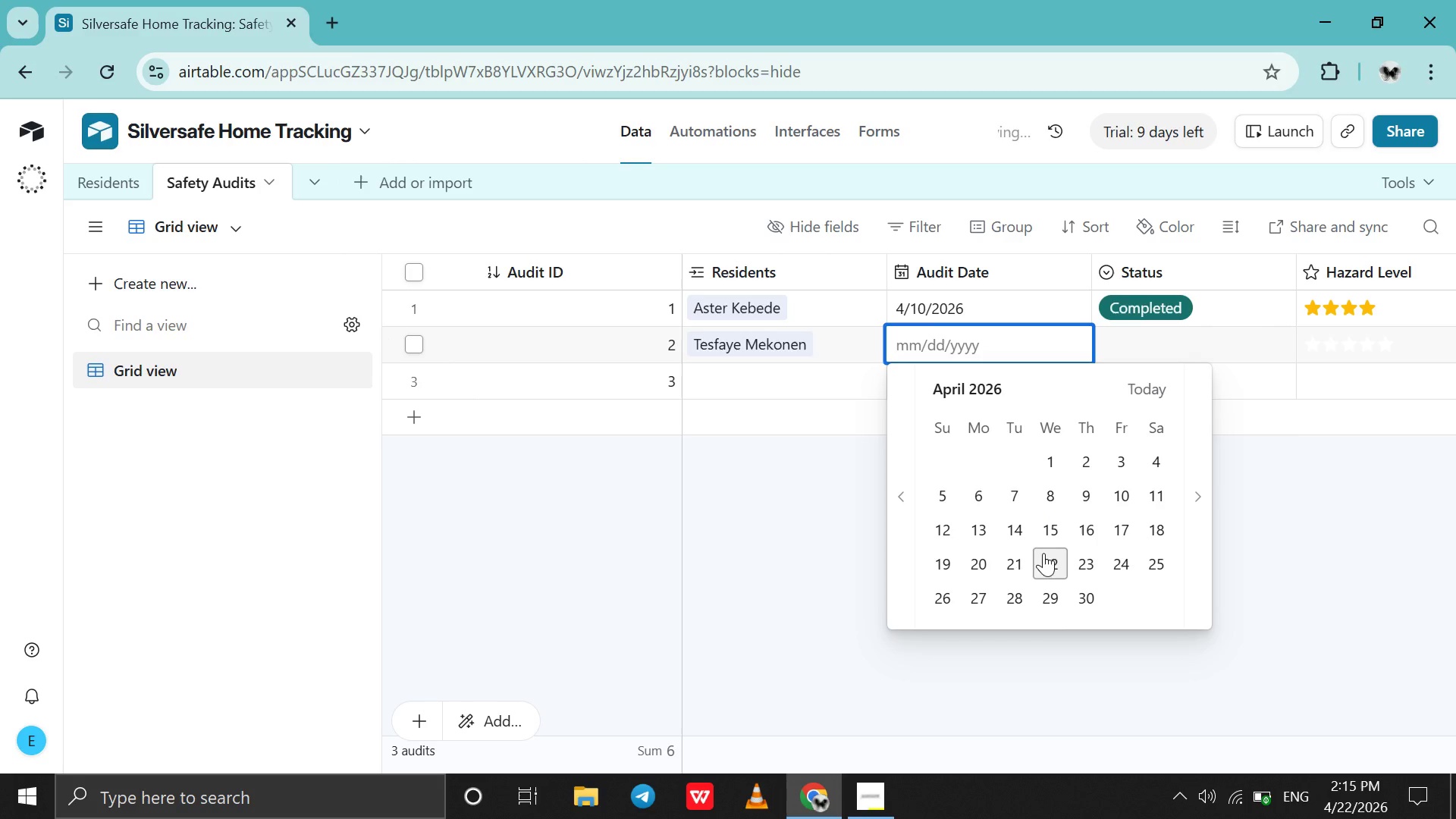 
double_click([1154, 348])
 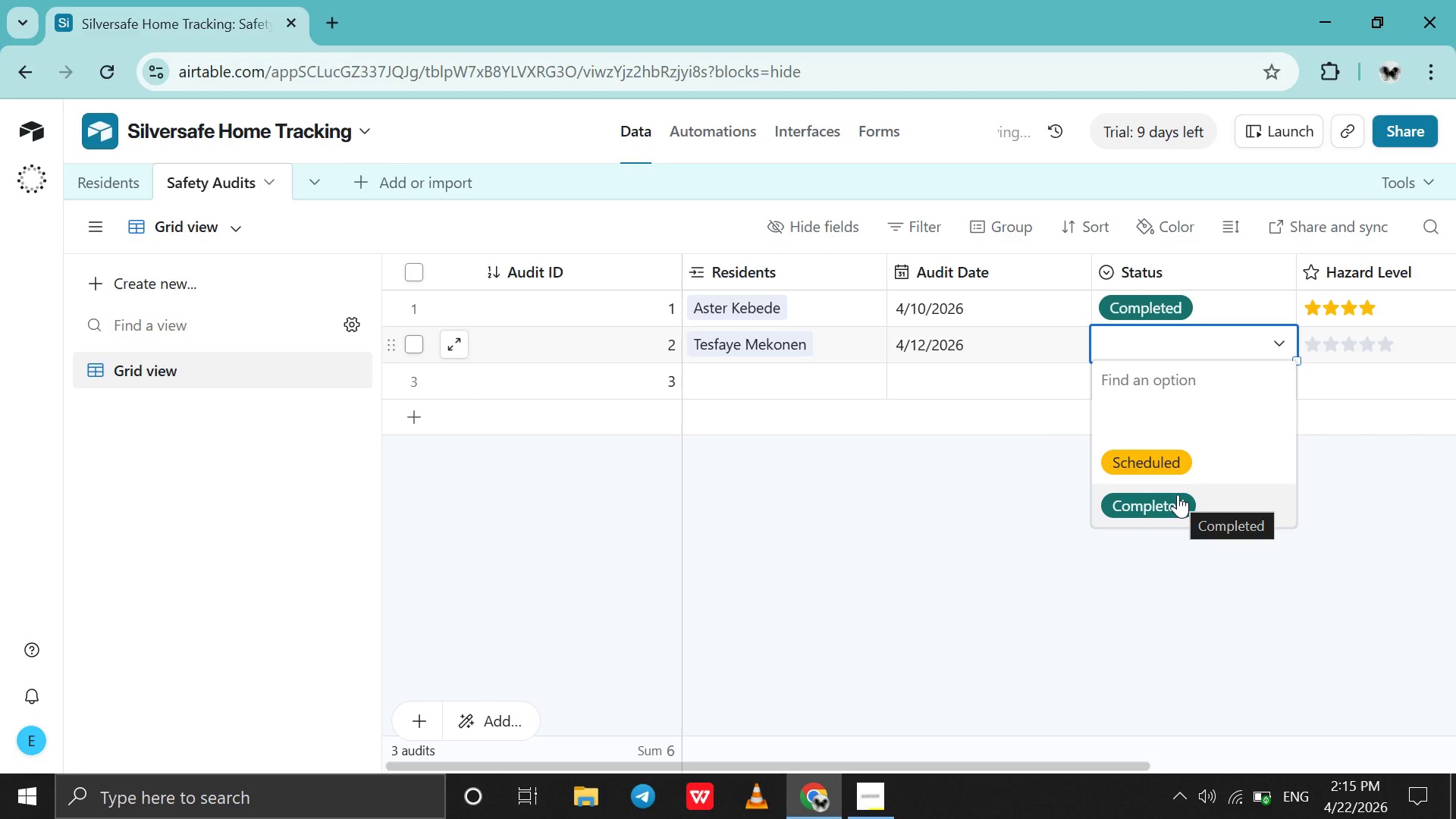 
wait(8.14)
 